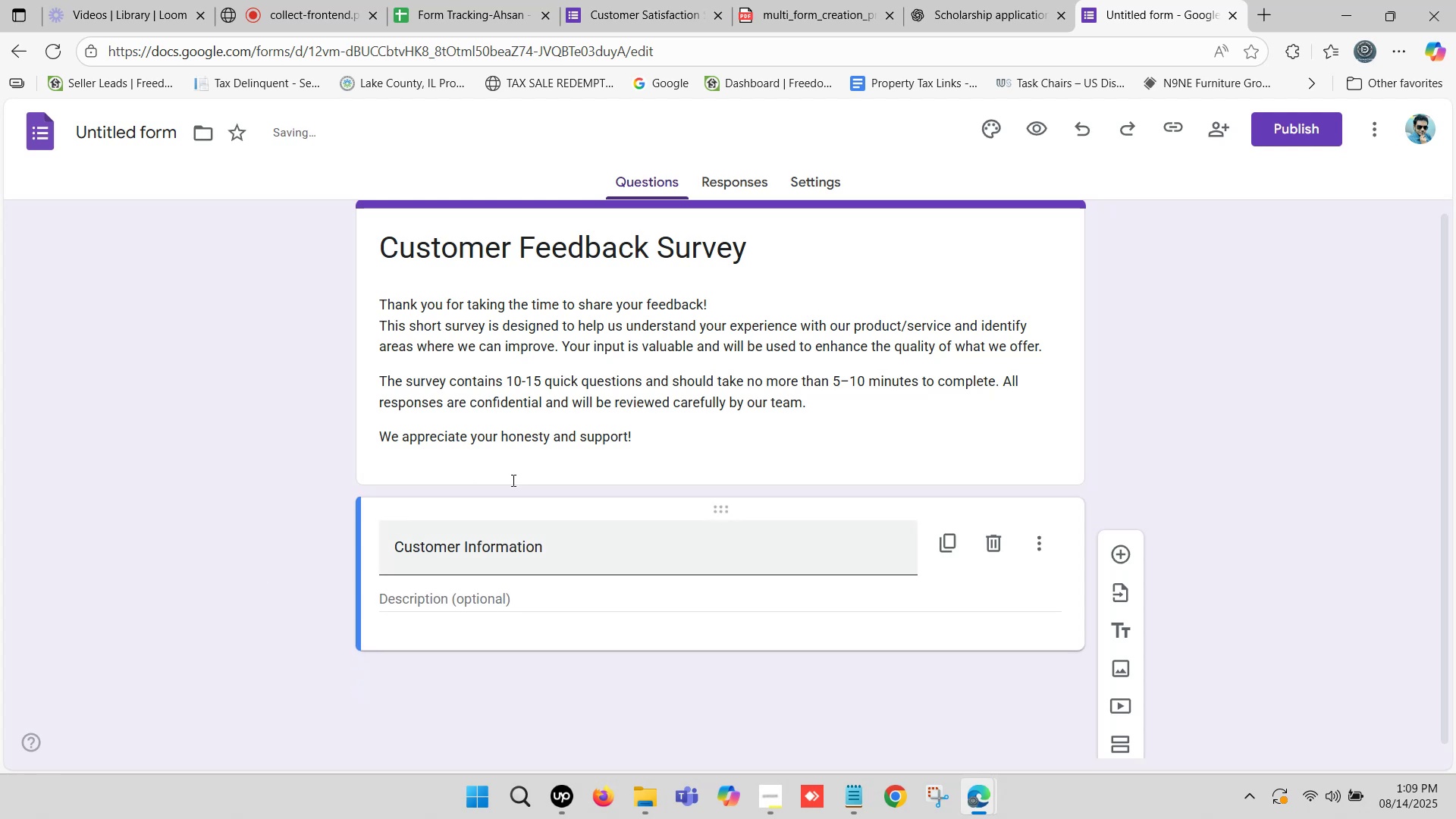 
scroll: coordinate [617, 338], scroll_direction: down, amount: 2.0
 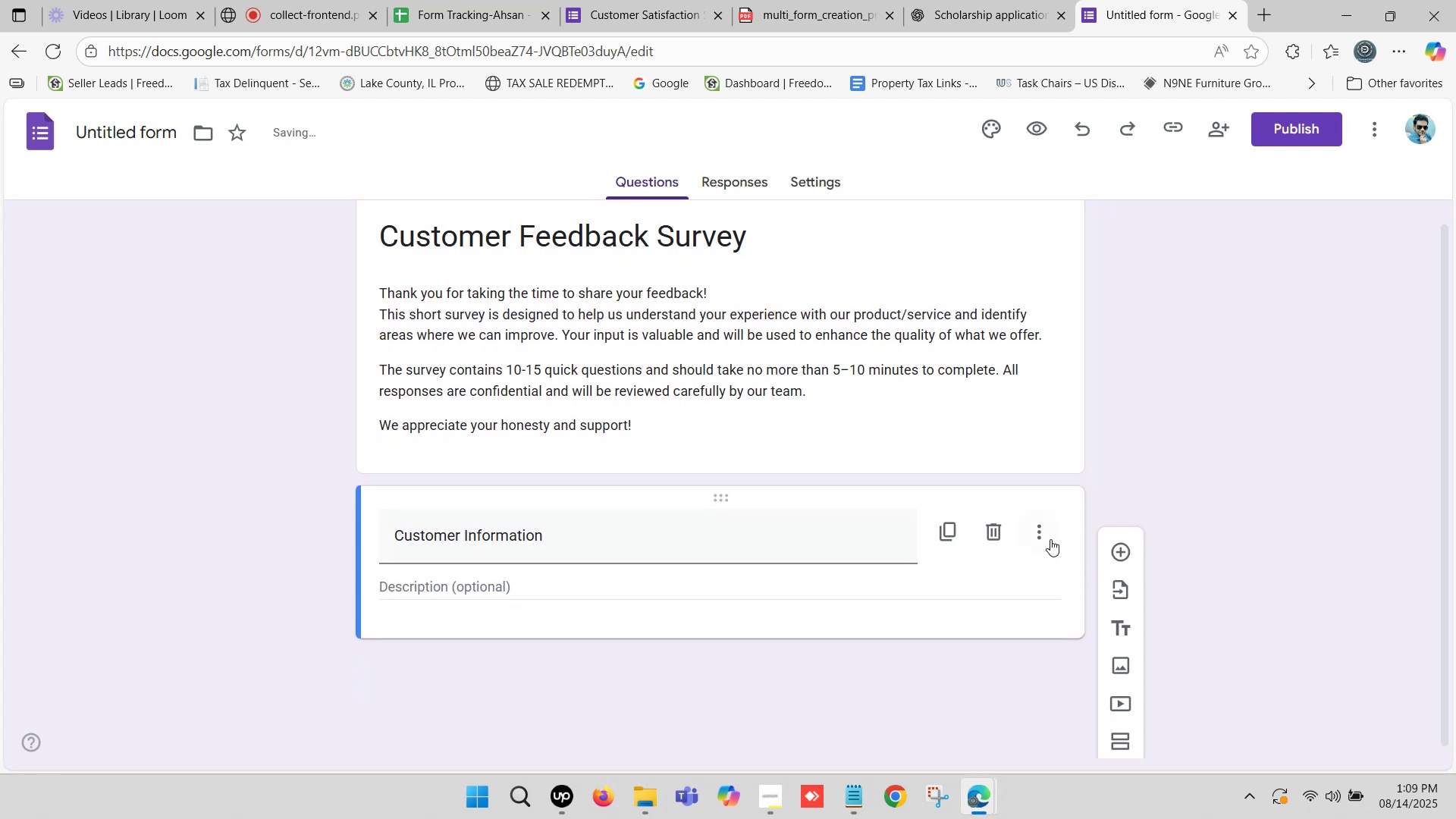 
left_click([1046, 535])
 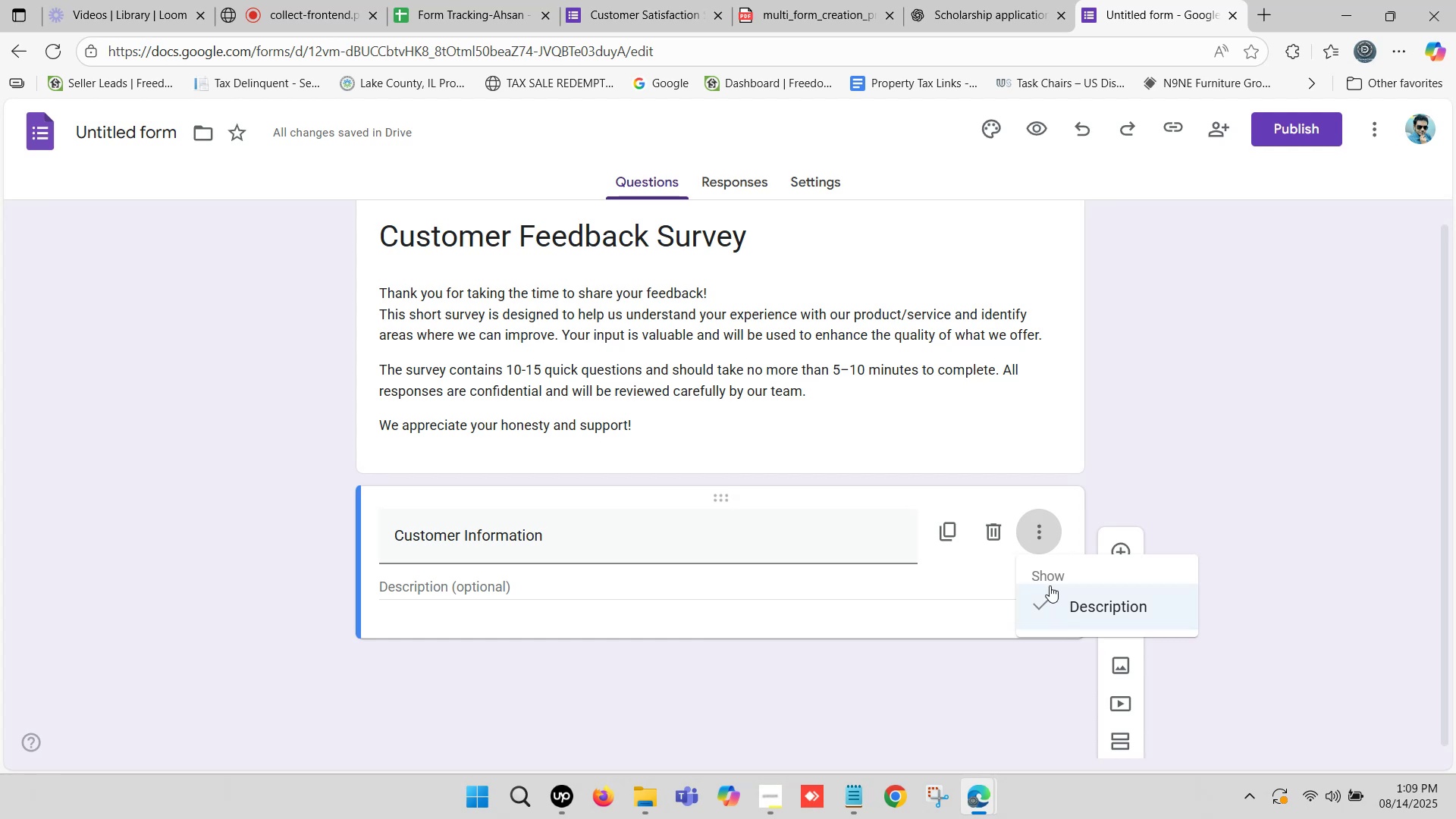 
left_click([1045, 595])
 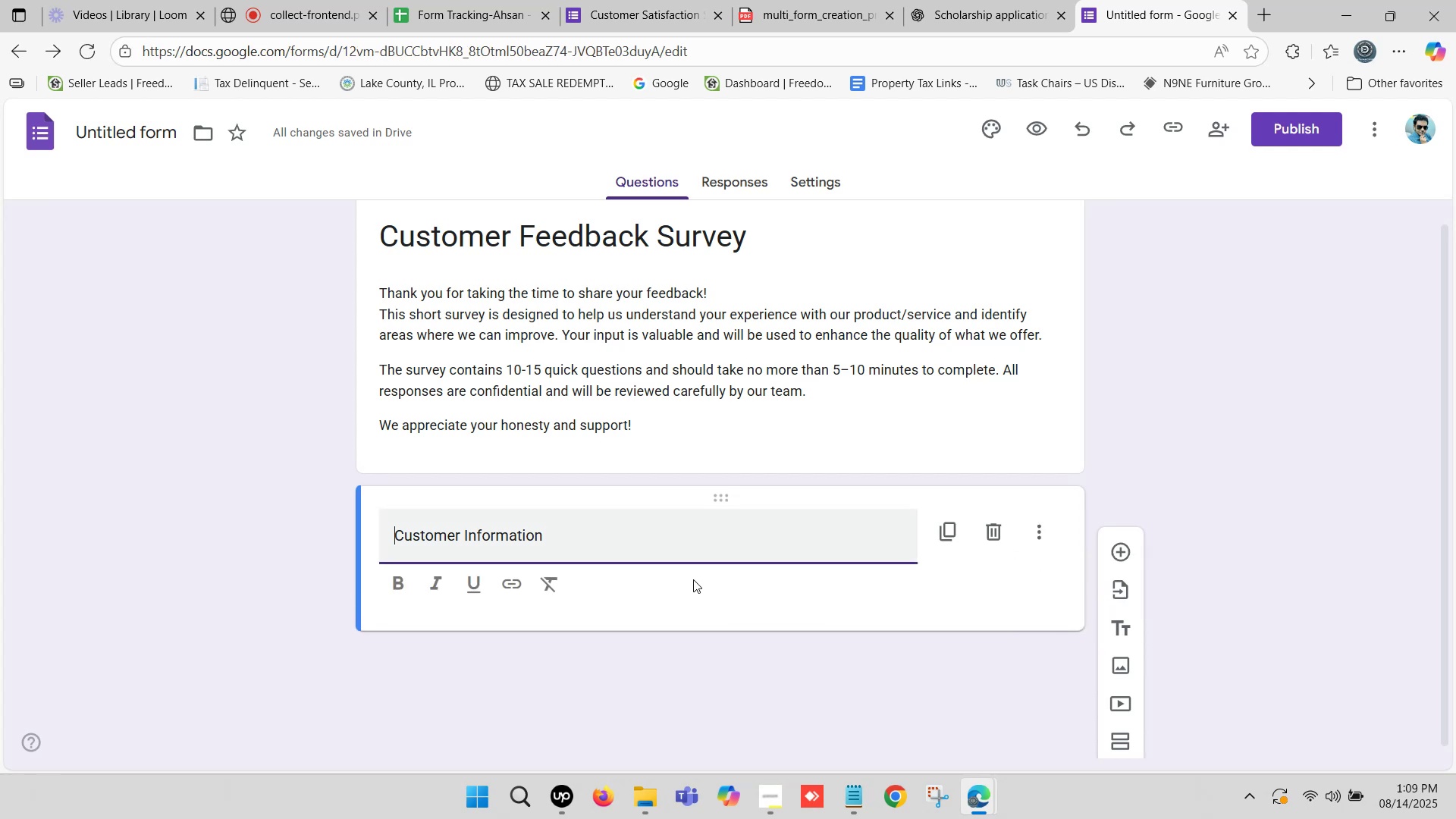 
scroll: coordinate [560, 554], scroll_direction: down, amount: 1.0
 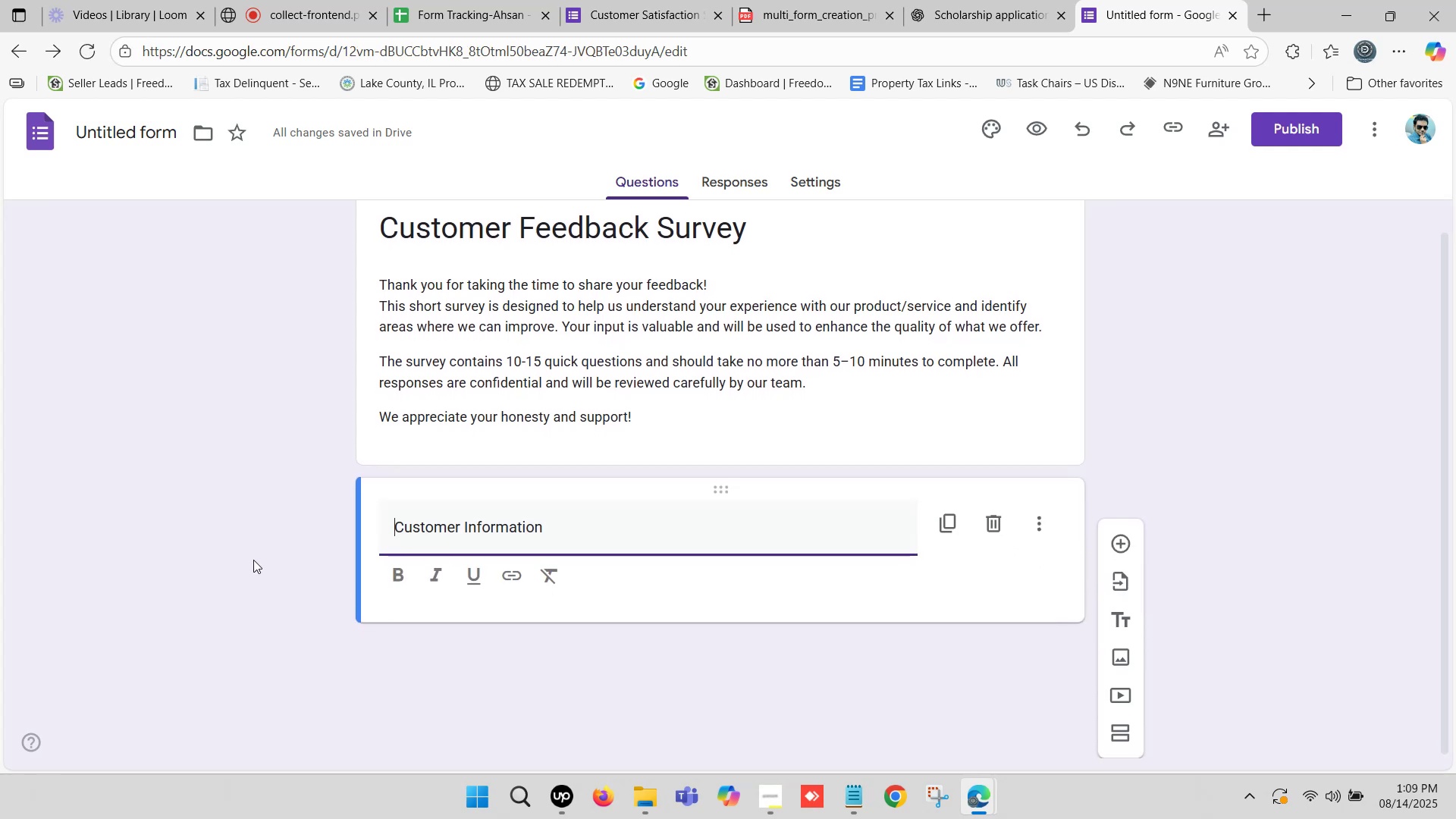 
left_click([253, 560])
 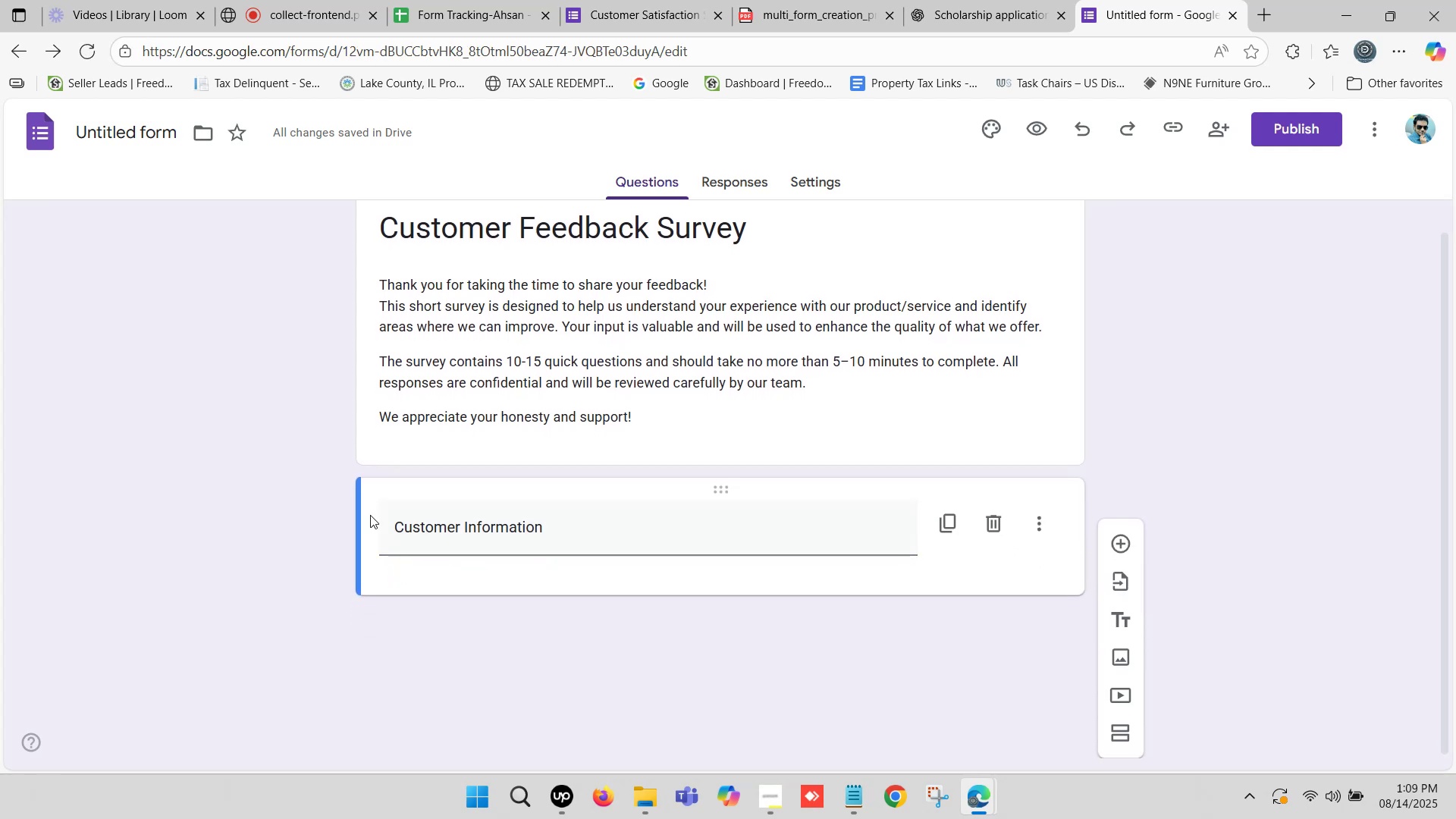 
scroll: coordinate [402, 503], scroll_direction: down, amount: 2.0
 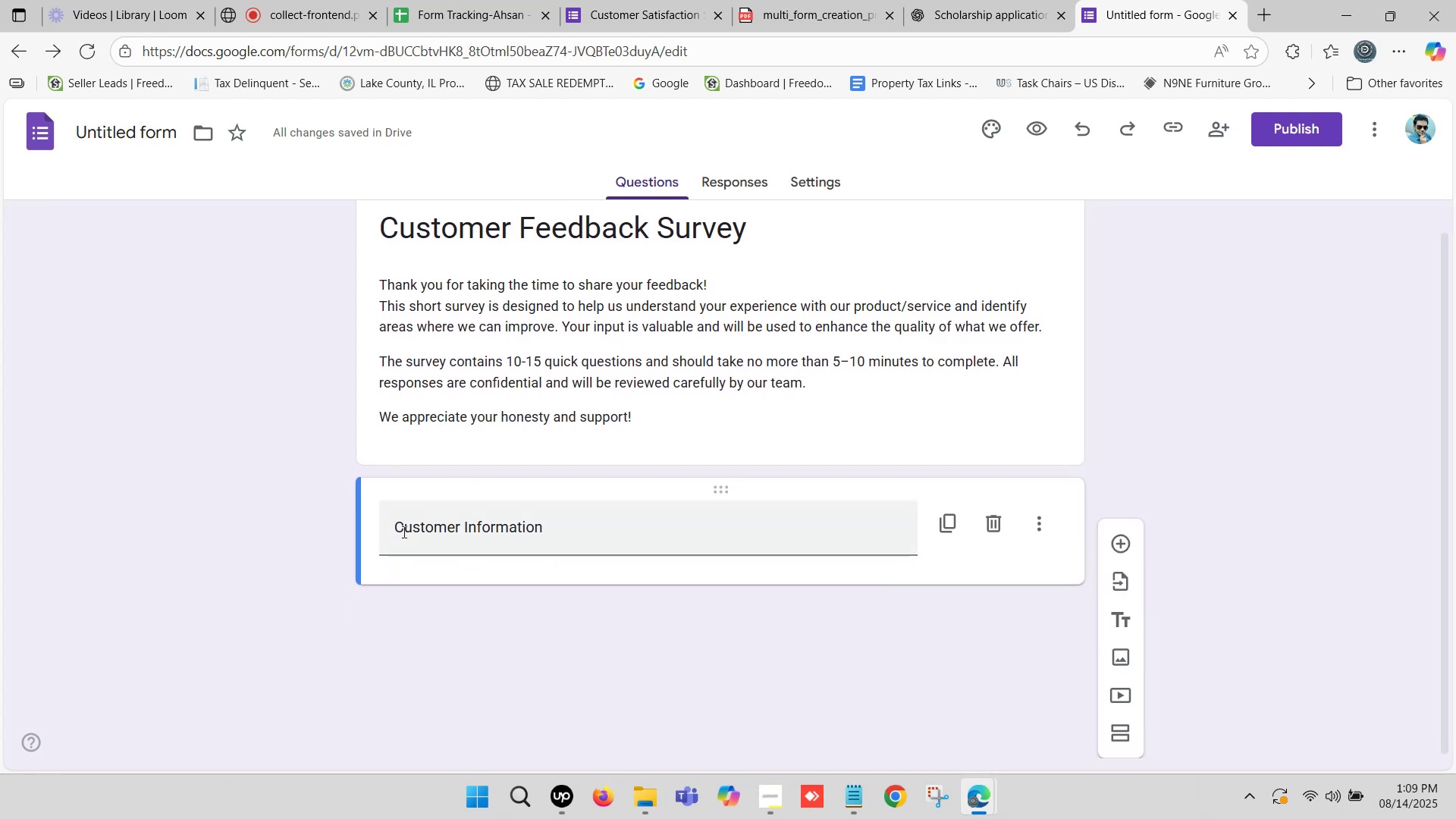 
left_click_drag(start_coordinate=[394, 529], to_coordinate=[375, 529])
 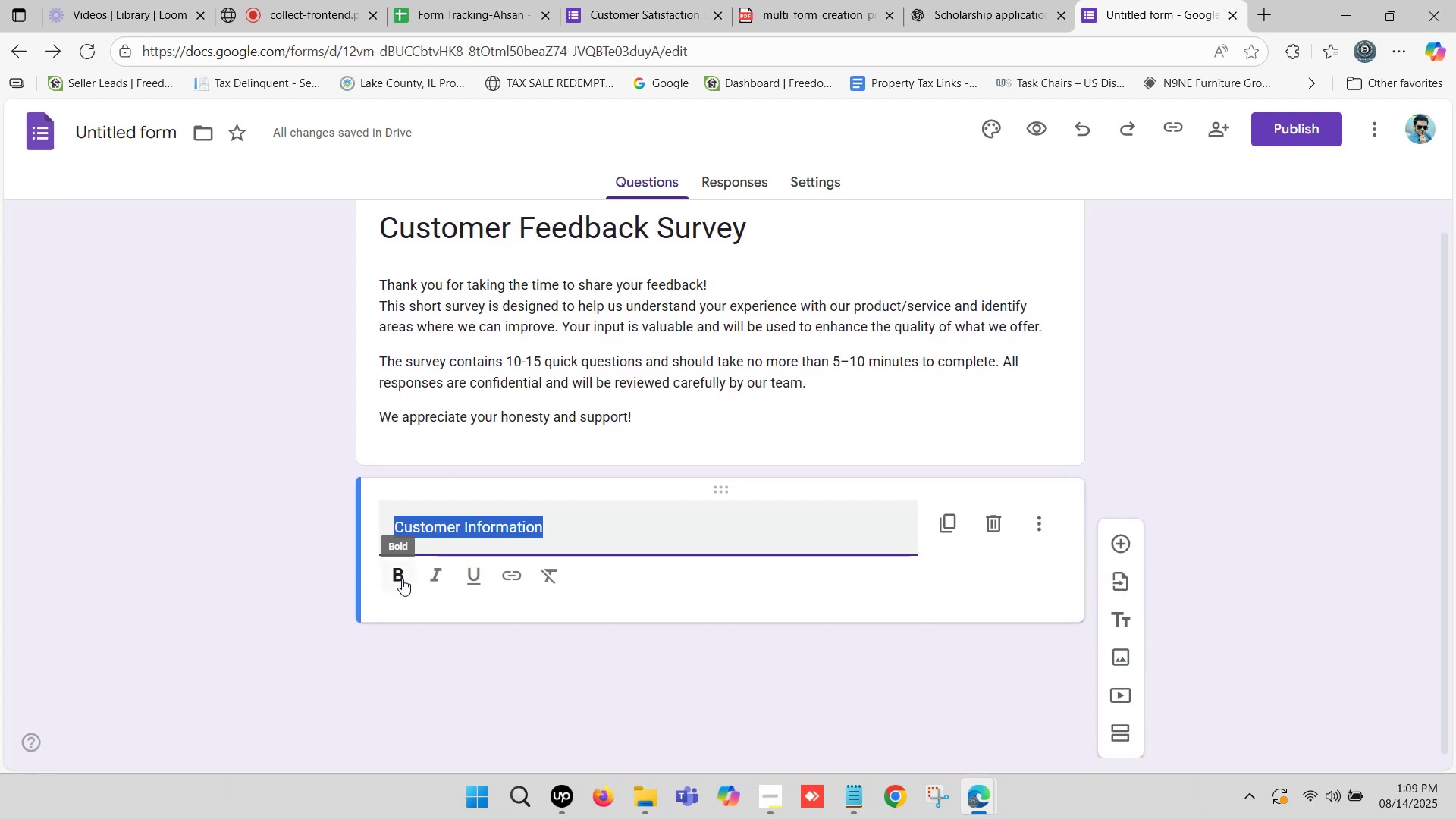 
left_click([400, 577])
 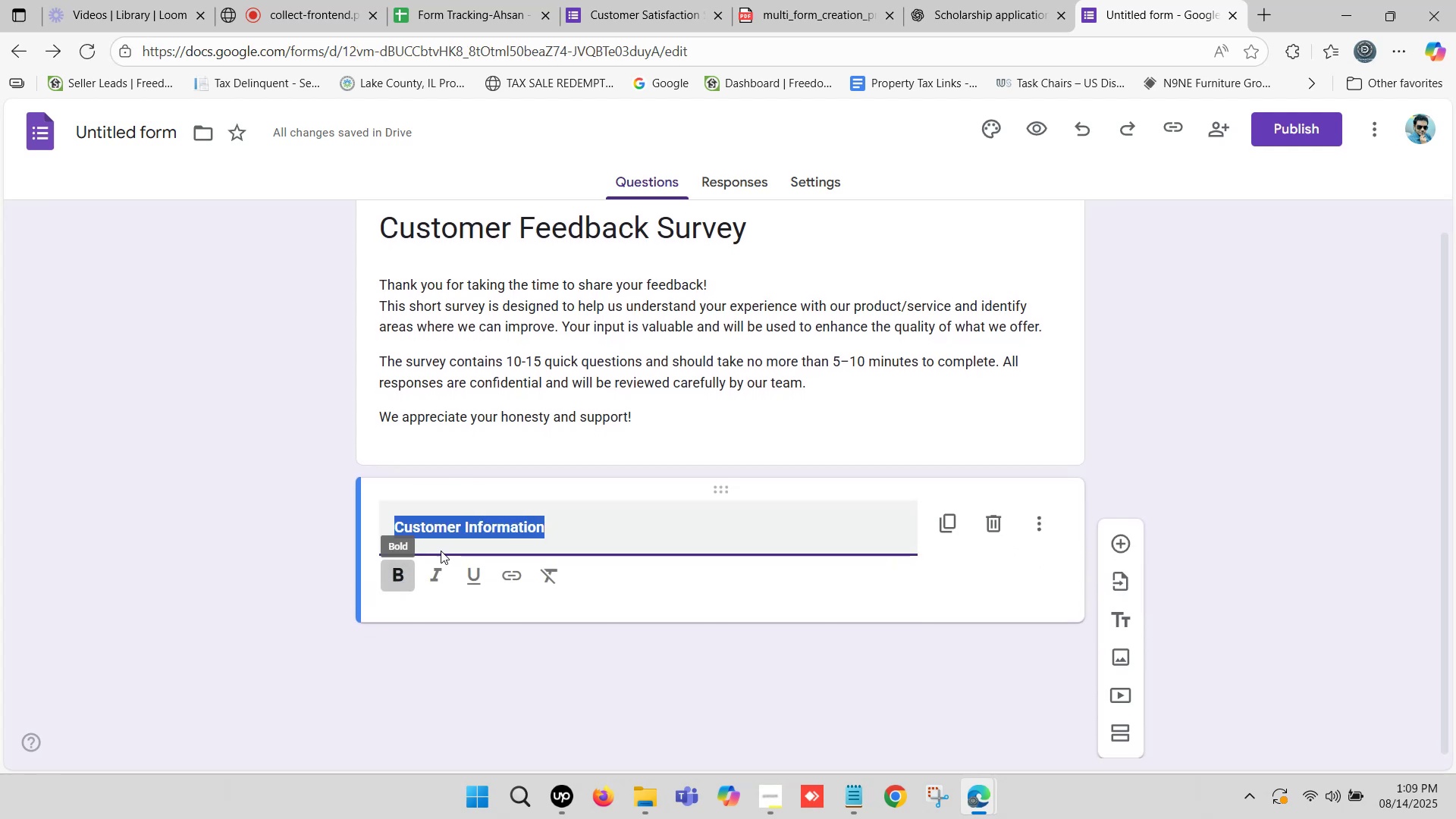 
scroll: coordinate [522, 519], scroll_direction: down, amount: 2.0
 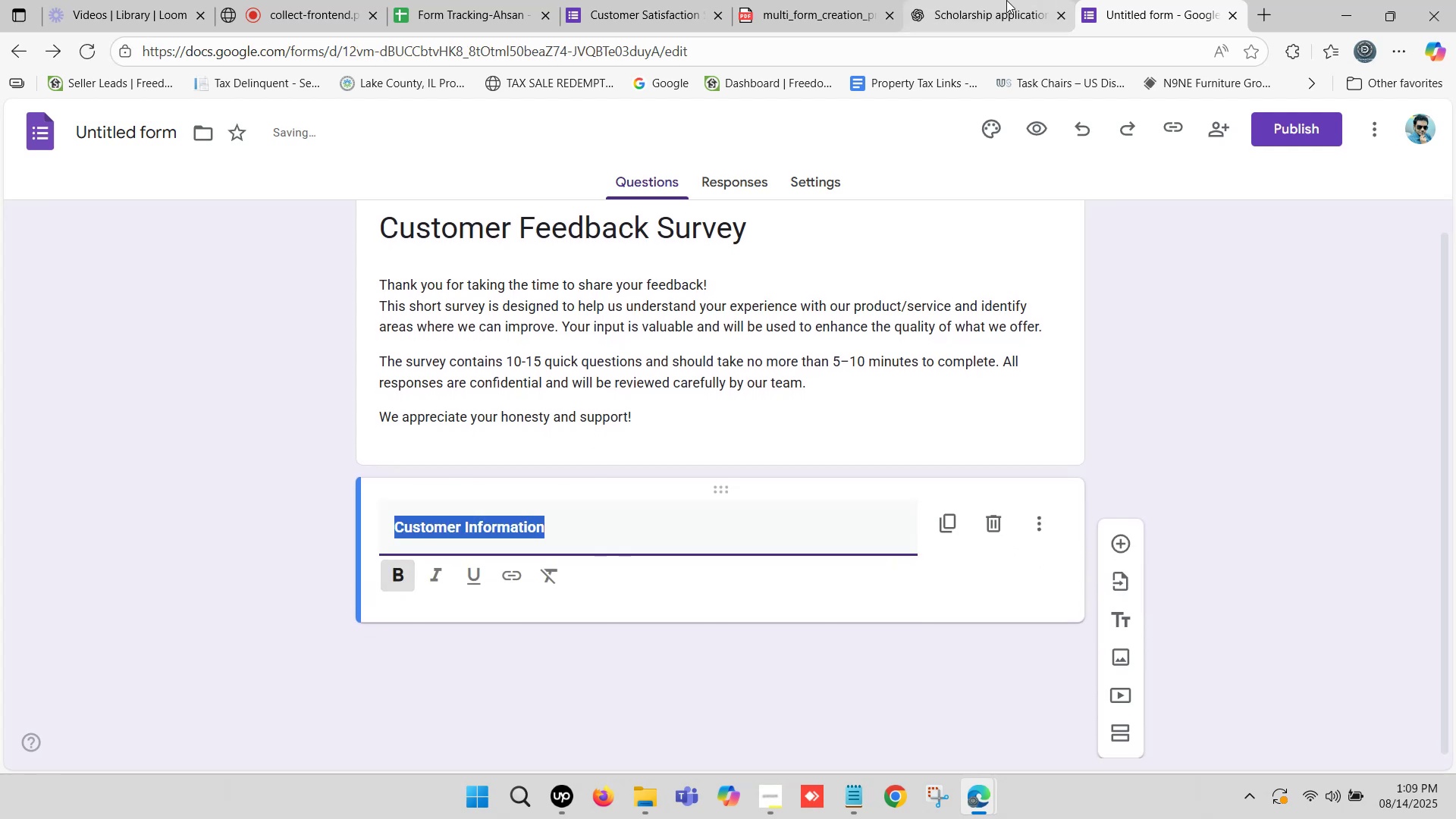 
left_click([1006, 0])
 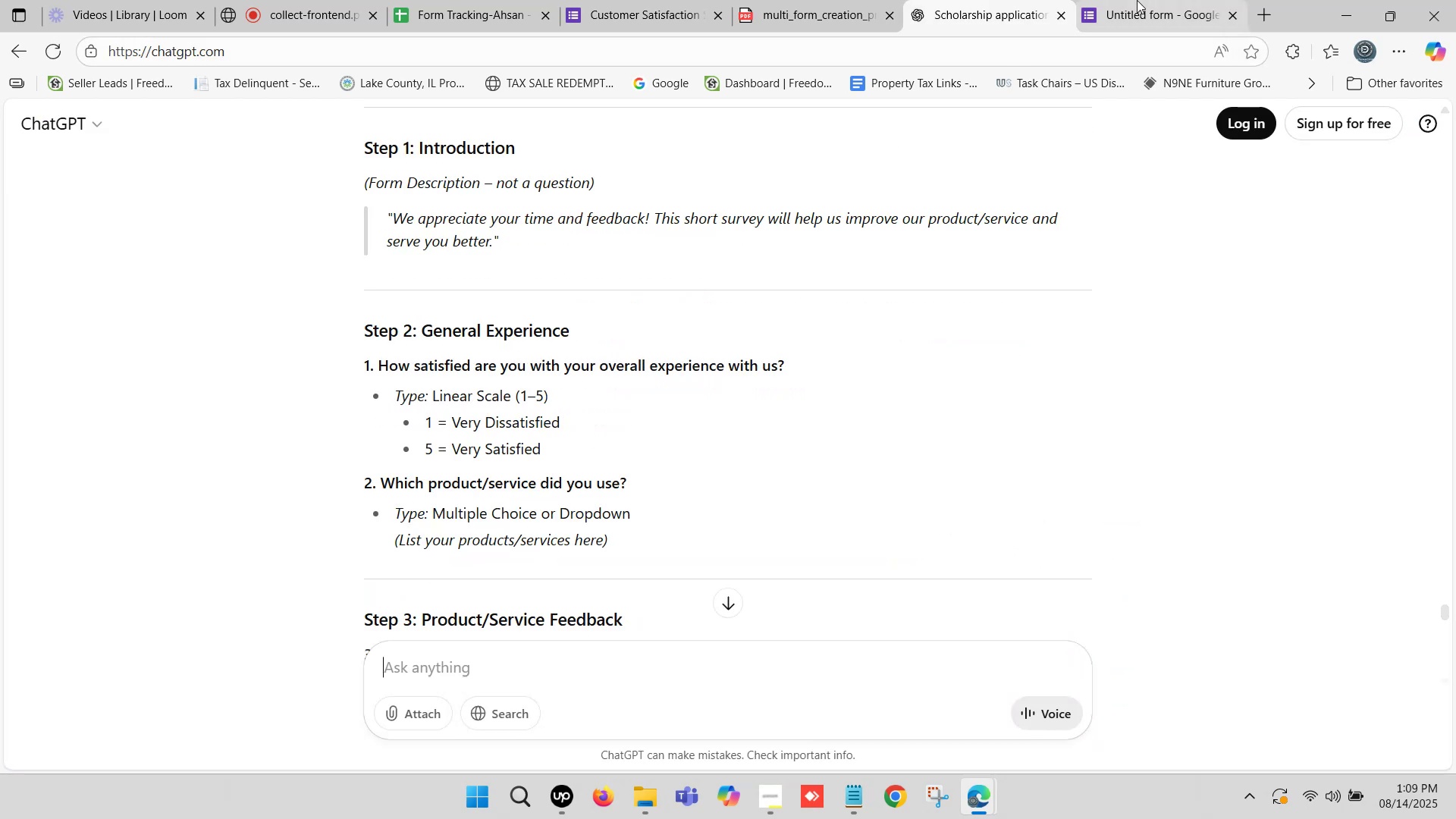 
left_click([1133, 0])
 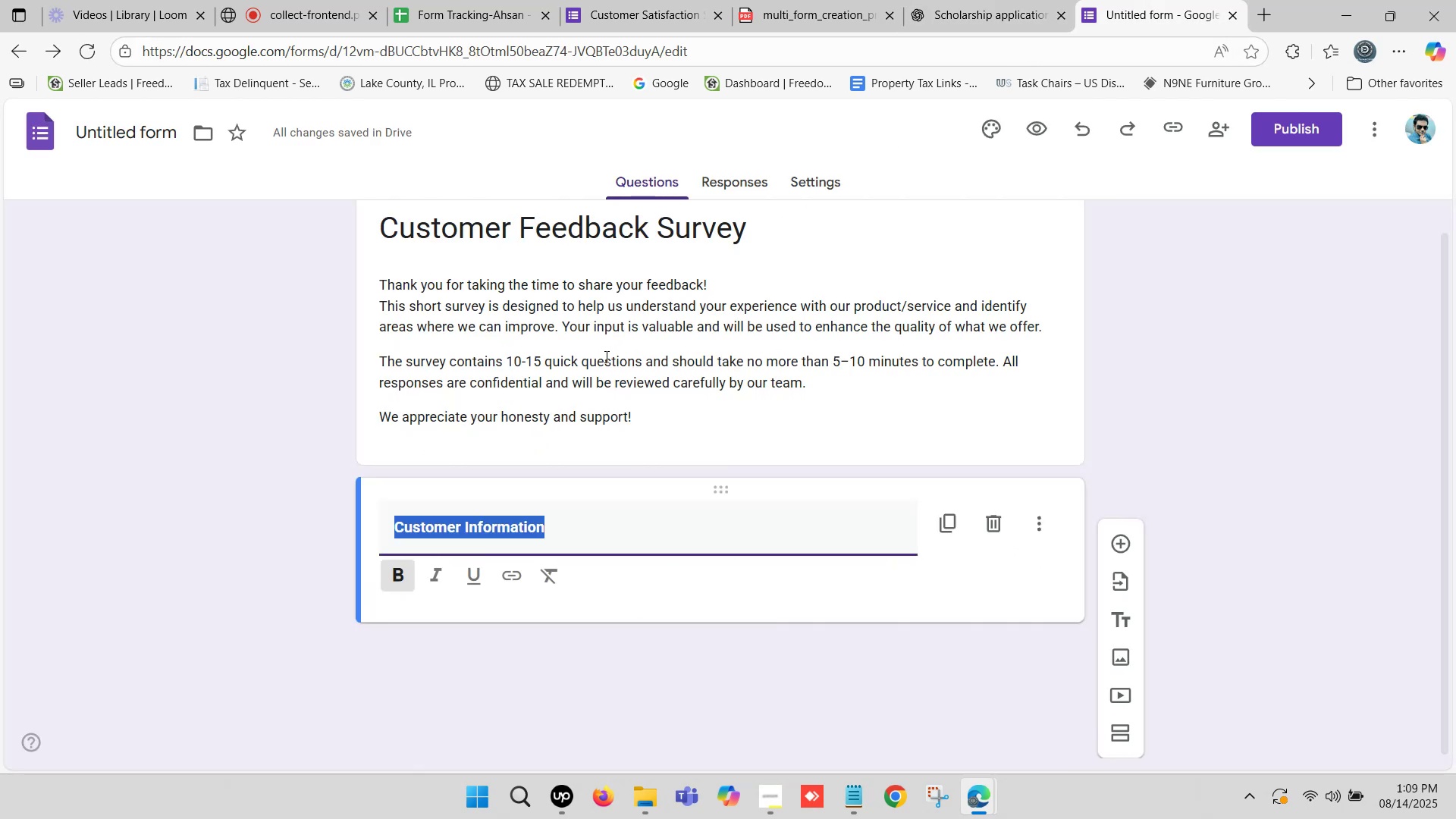 
scroll: coordinate [609, 352], scroll_direction: down, amount: 3.0
 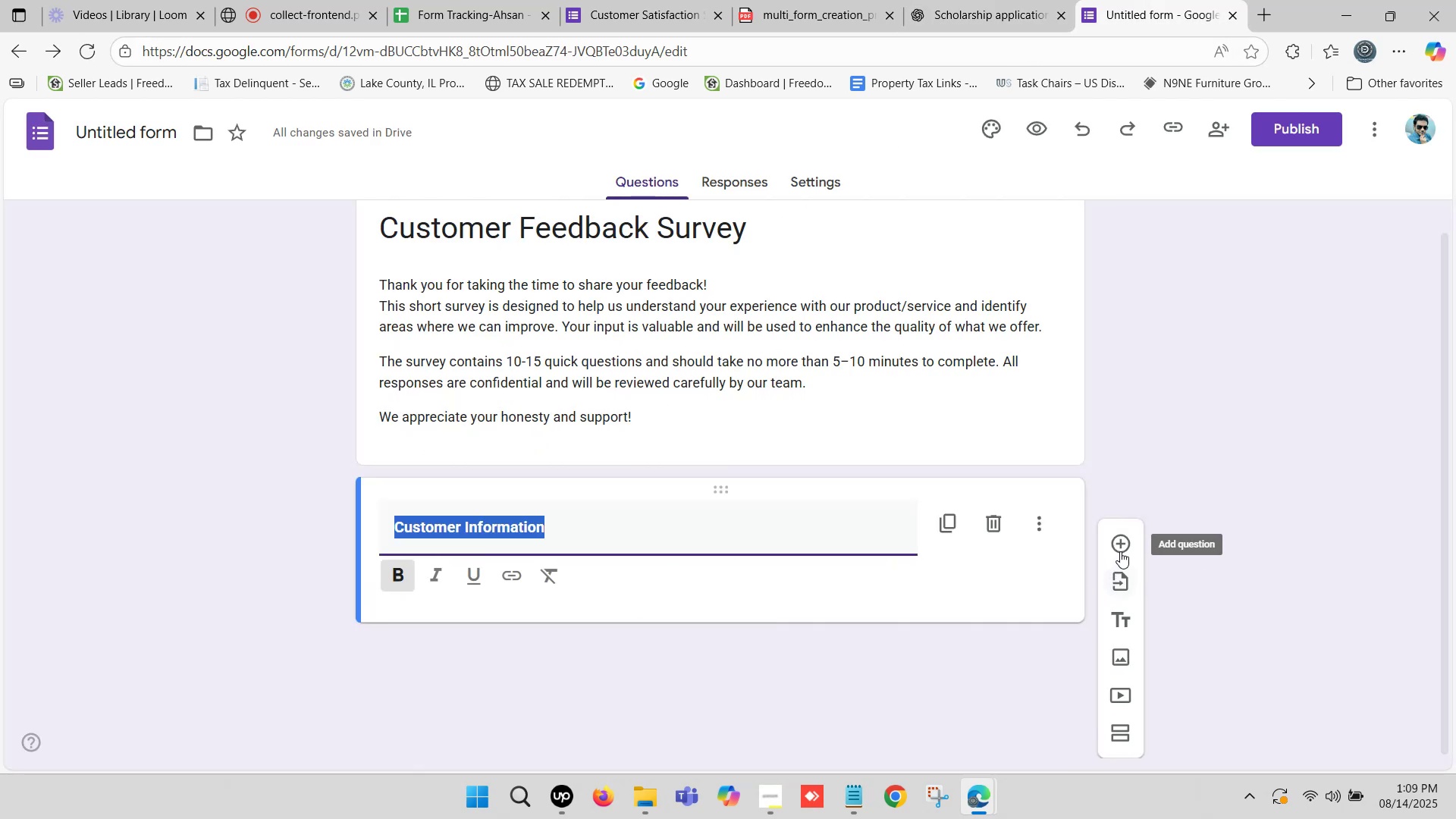 
left_click([1124, 537])
 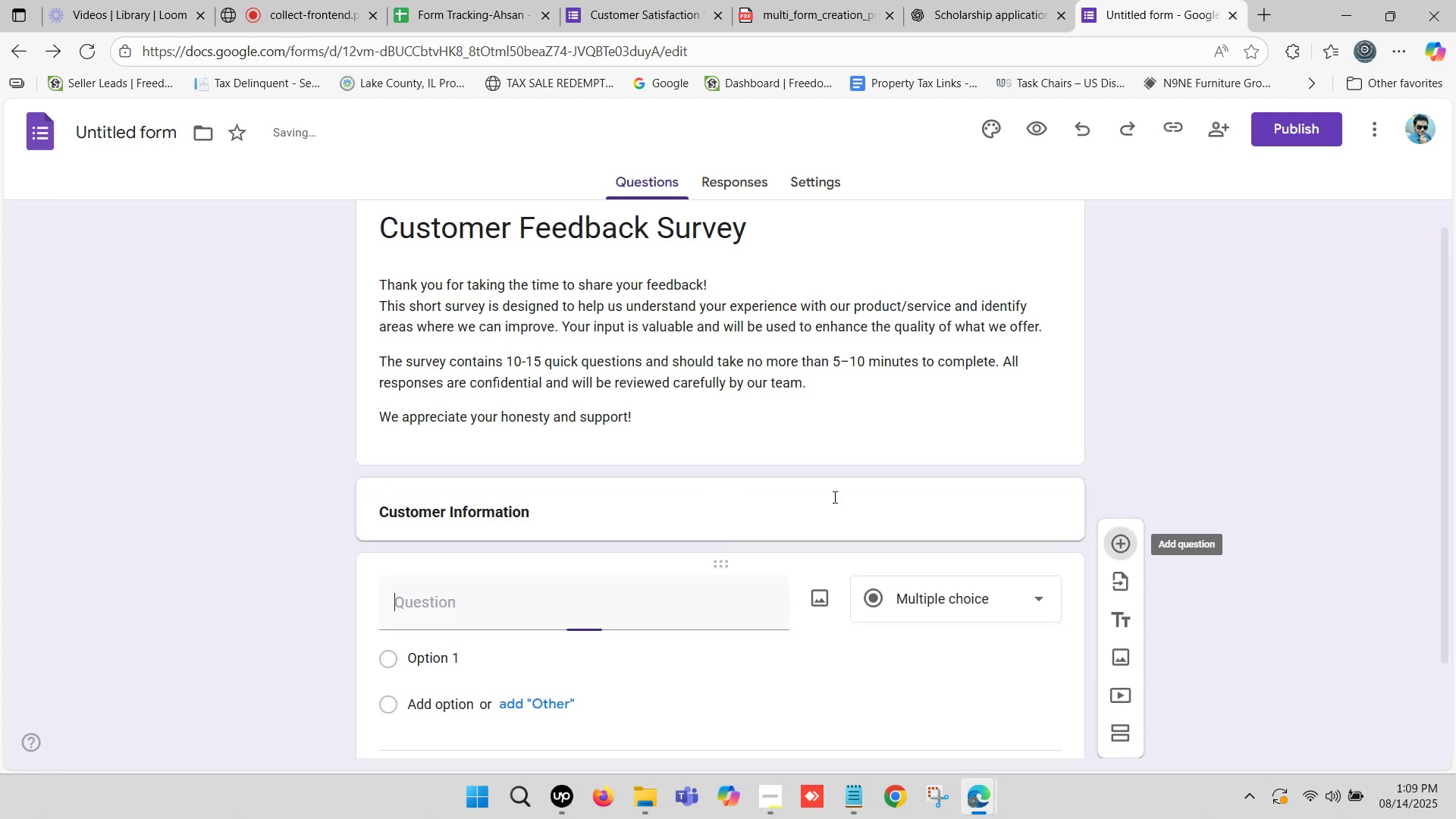 
scroll: coordinate [535, 501], scroll_direction: down, amount: 2.0
 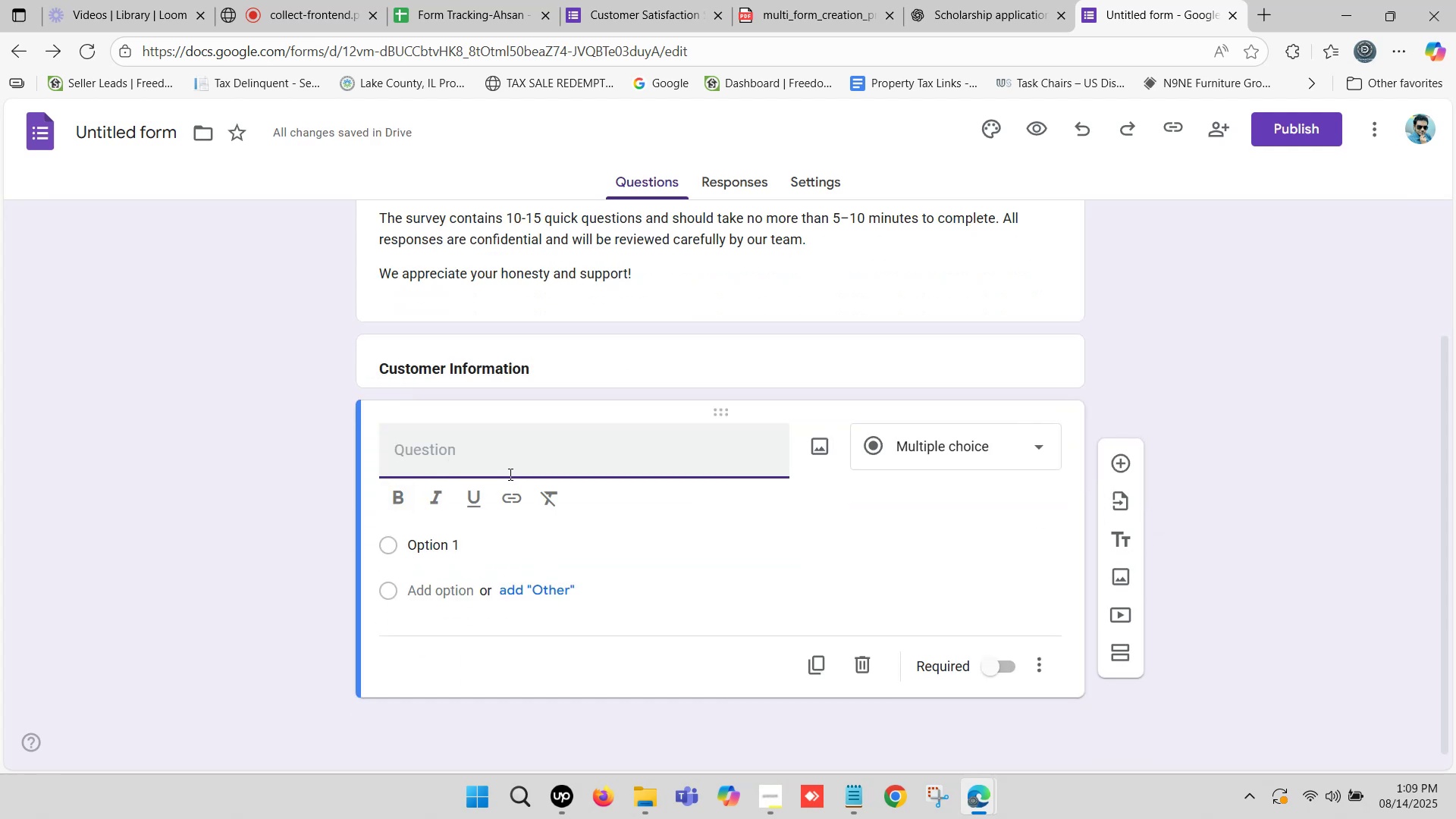 
type(FULL )
 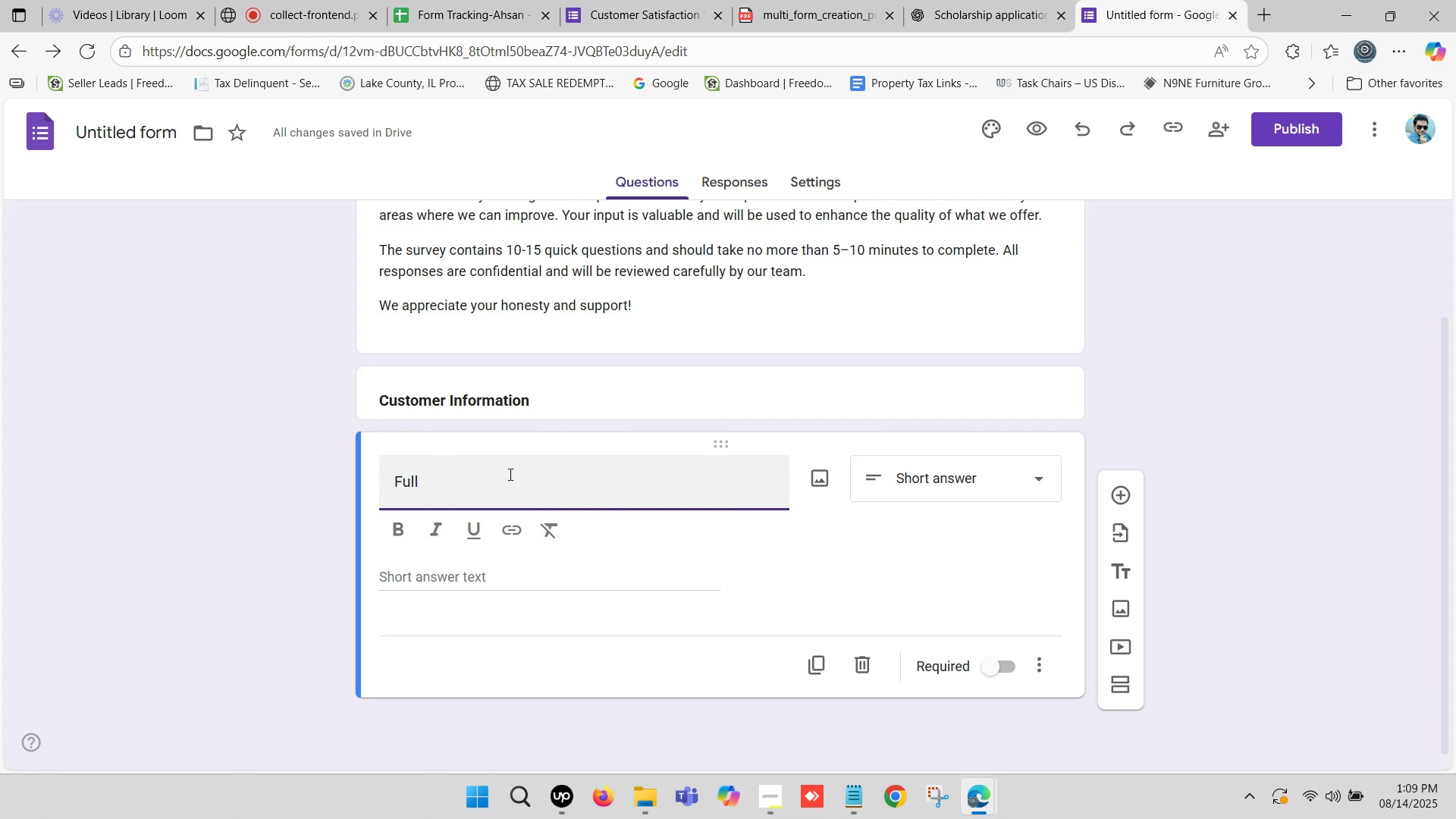 
wait(17.94)
 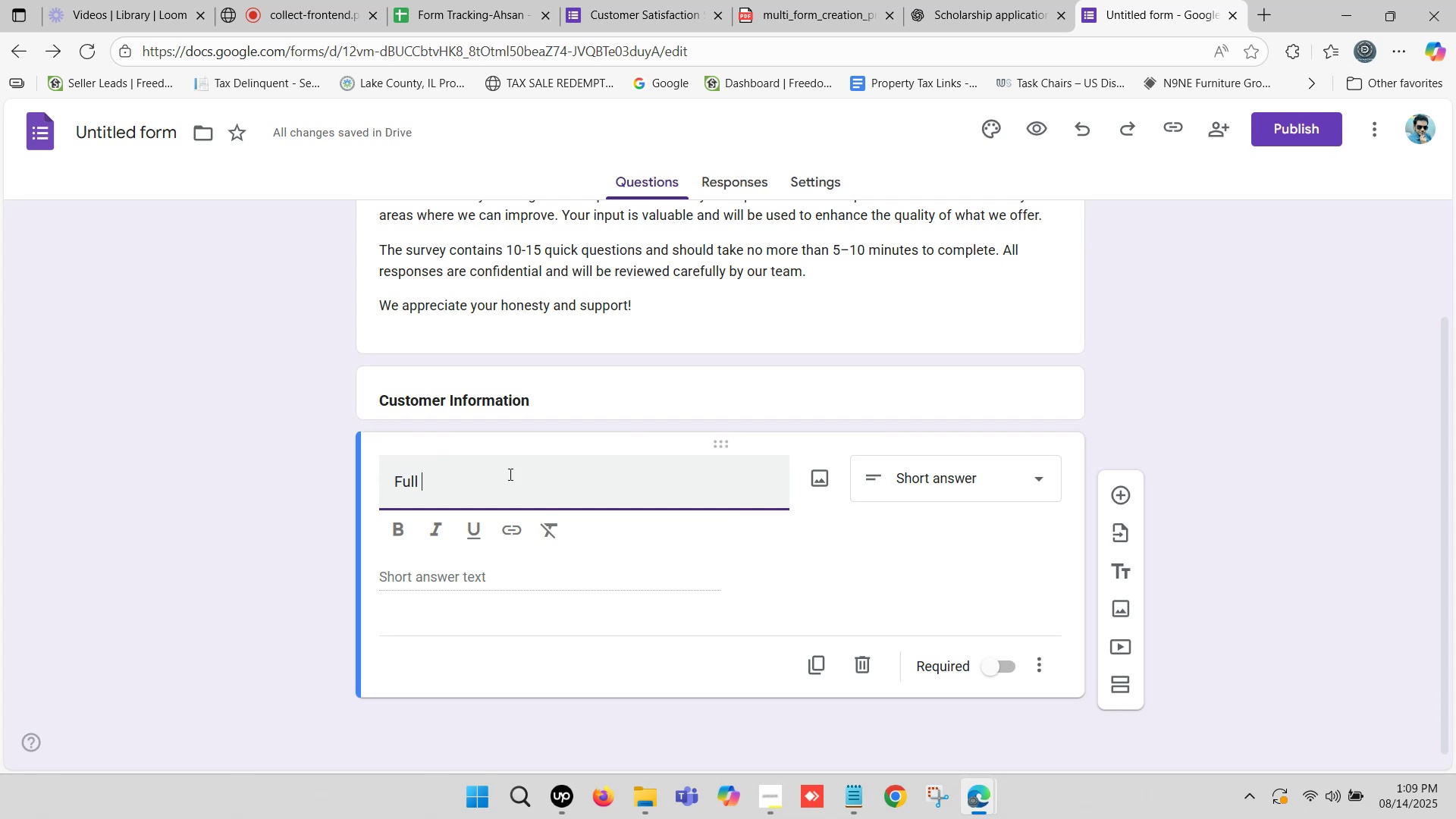 
type(Name)
 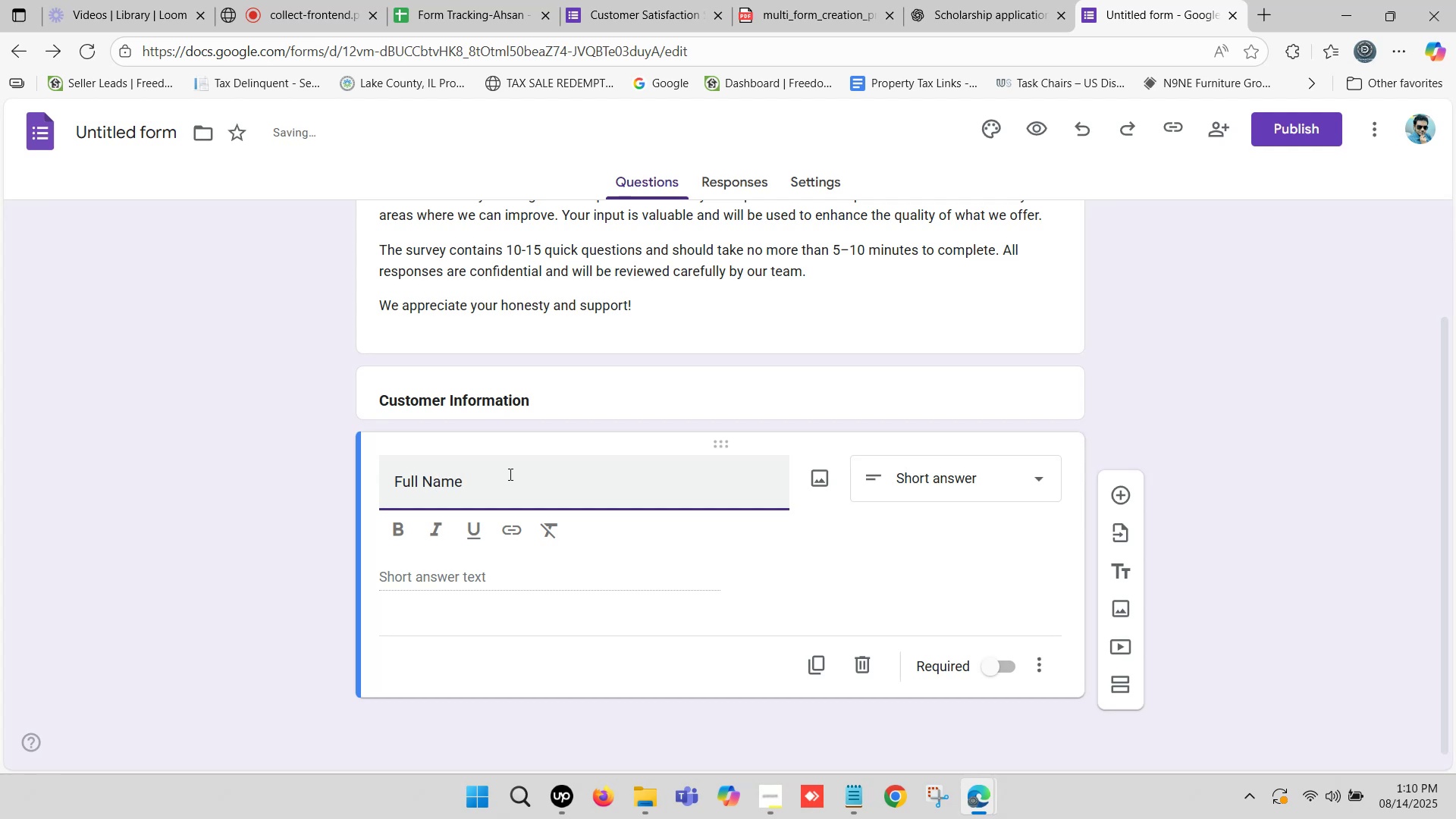 
left_click_drag(start_coordinate=[505, 478], to_coordinate=[345, 475])
 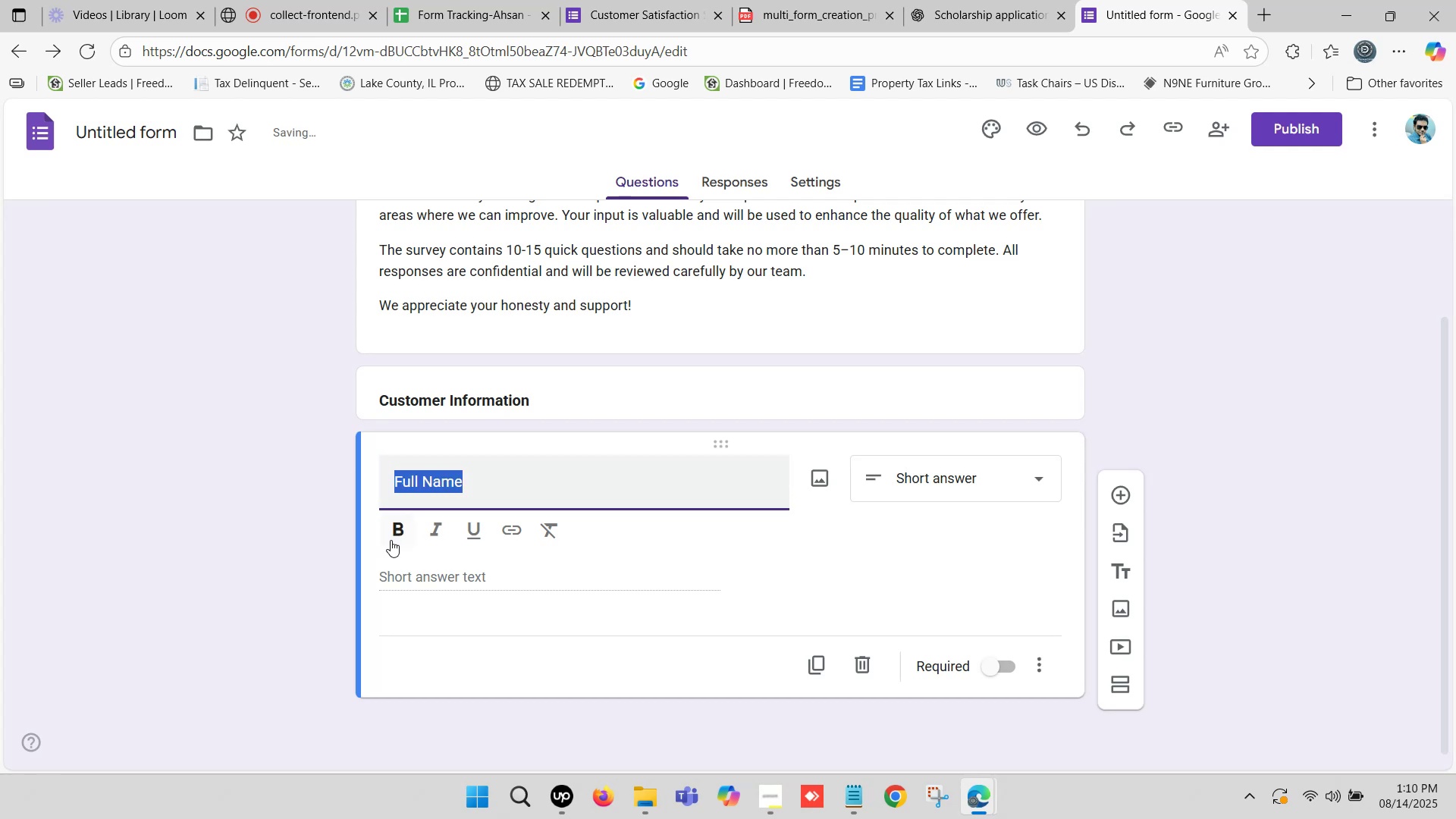 
left_click([397, 534])
 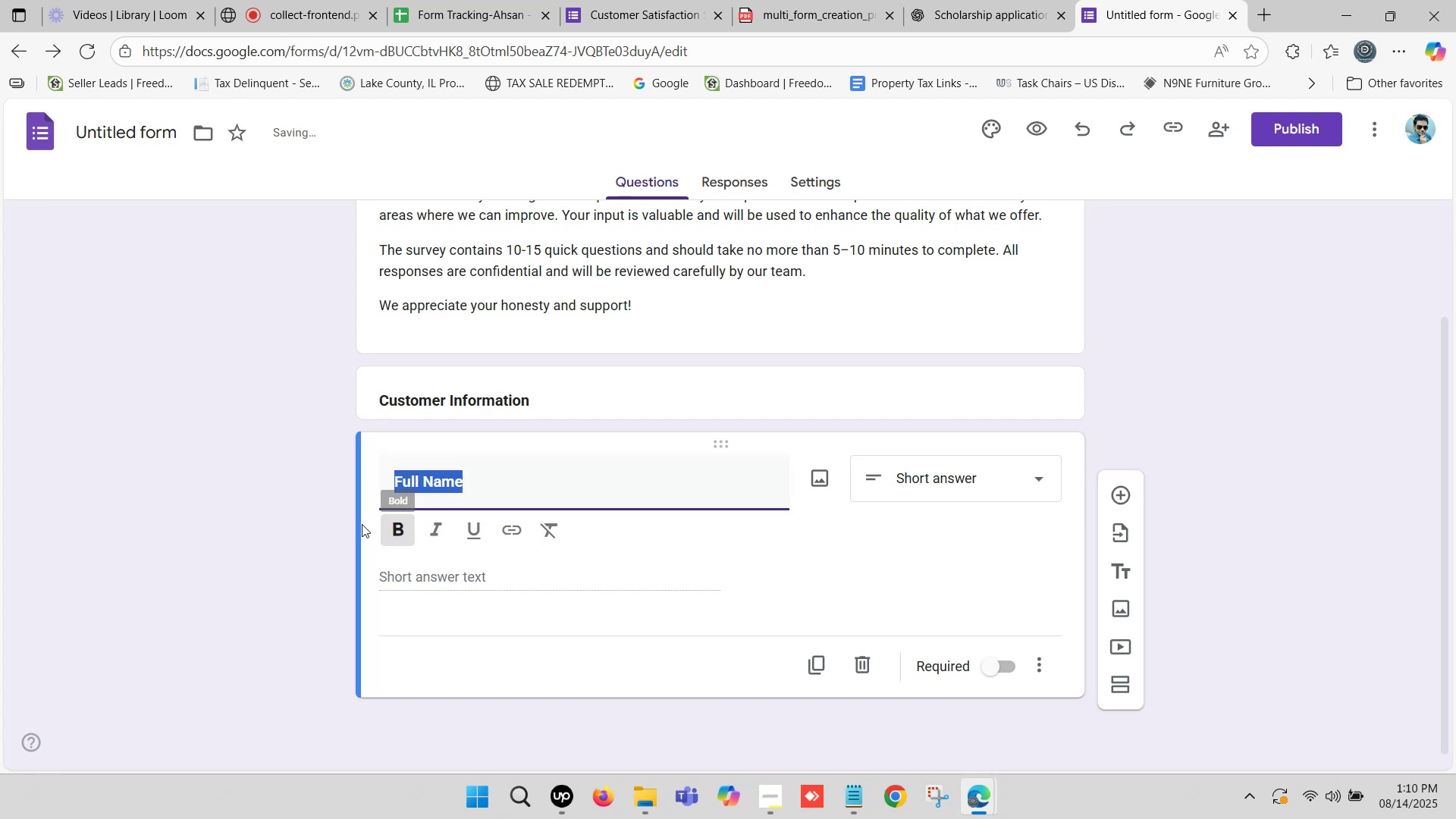 
scroll: coordinate [325, 506], scroll_direction: down, amount: 1.0
 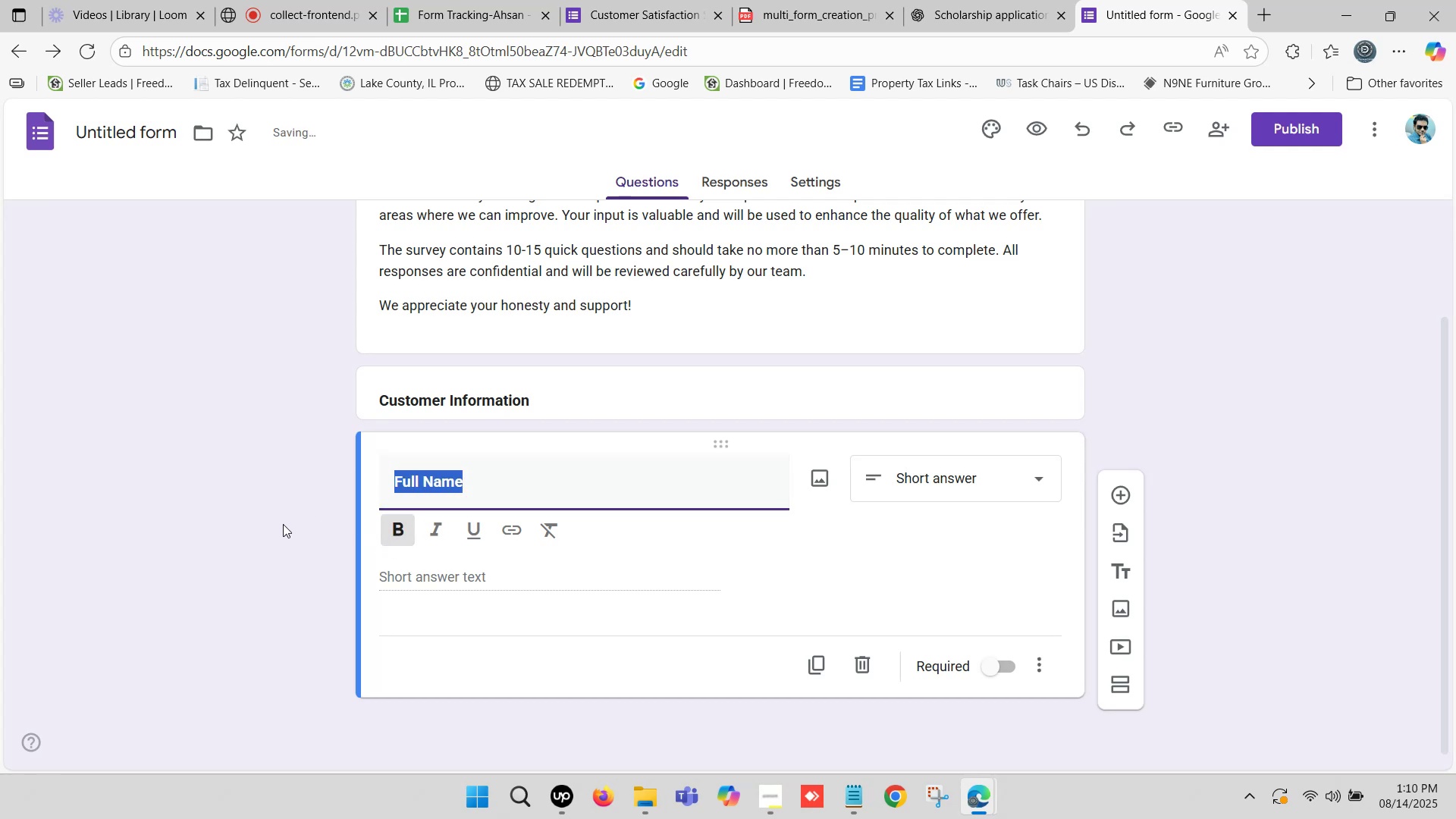 
left_click([283, 524])
 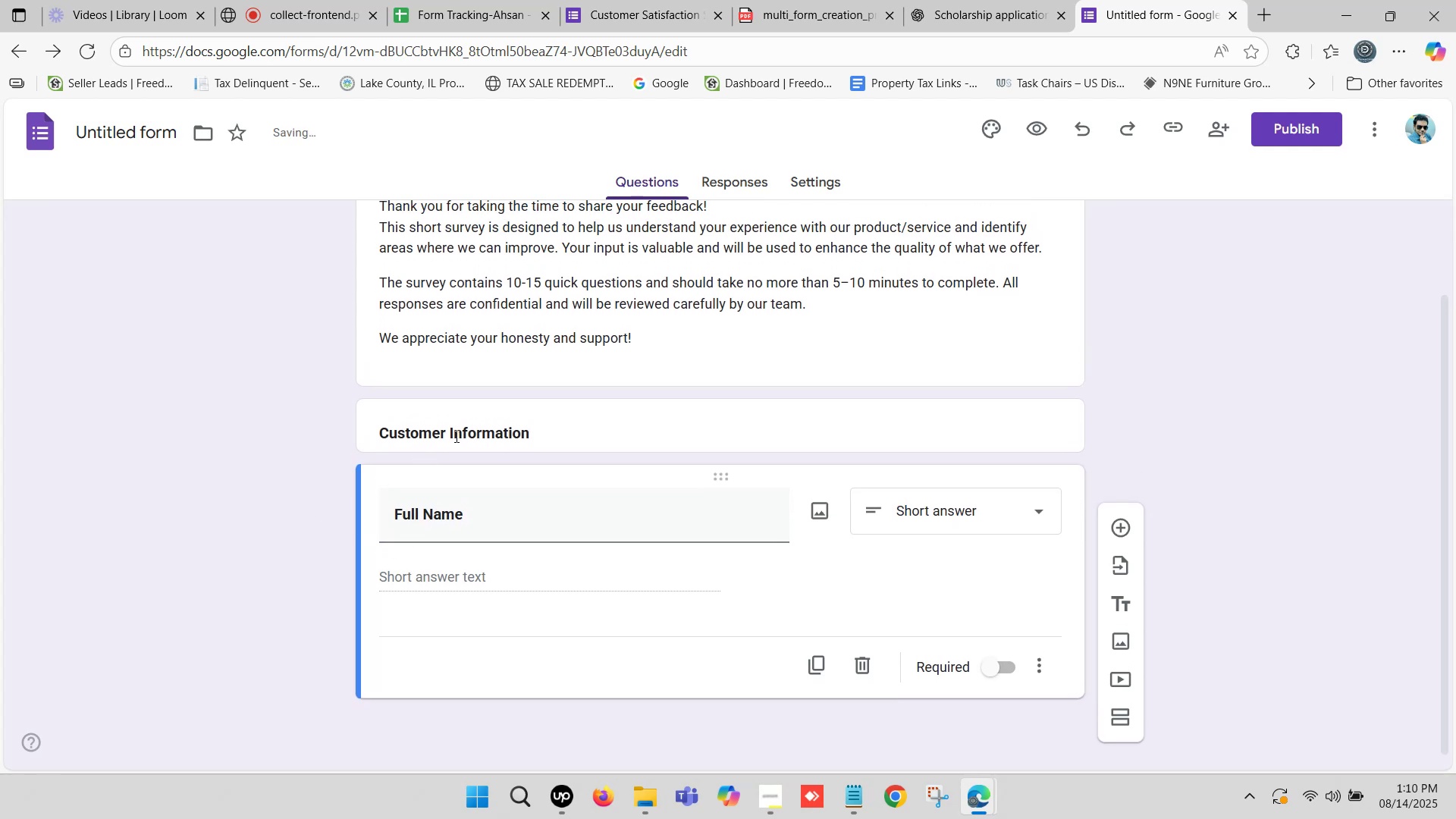 
scroll: coordinate [861, 582], scroll_direction: down, amount: 4.0
 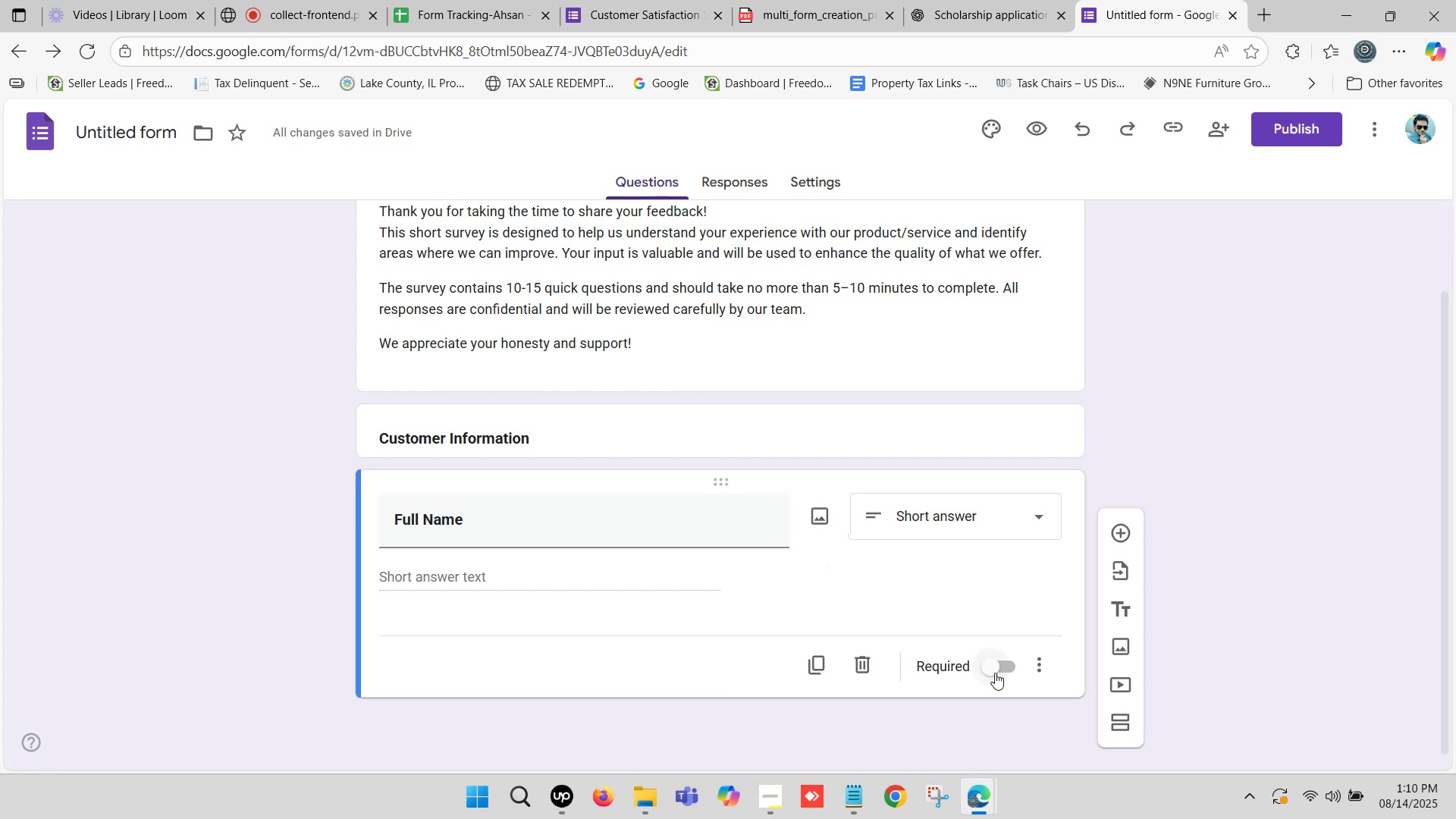 
left_click_drag(start_coordinate=[995, 665], to_coordinate=[924, 666])
 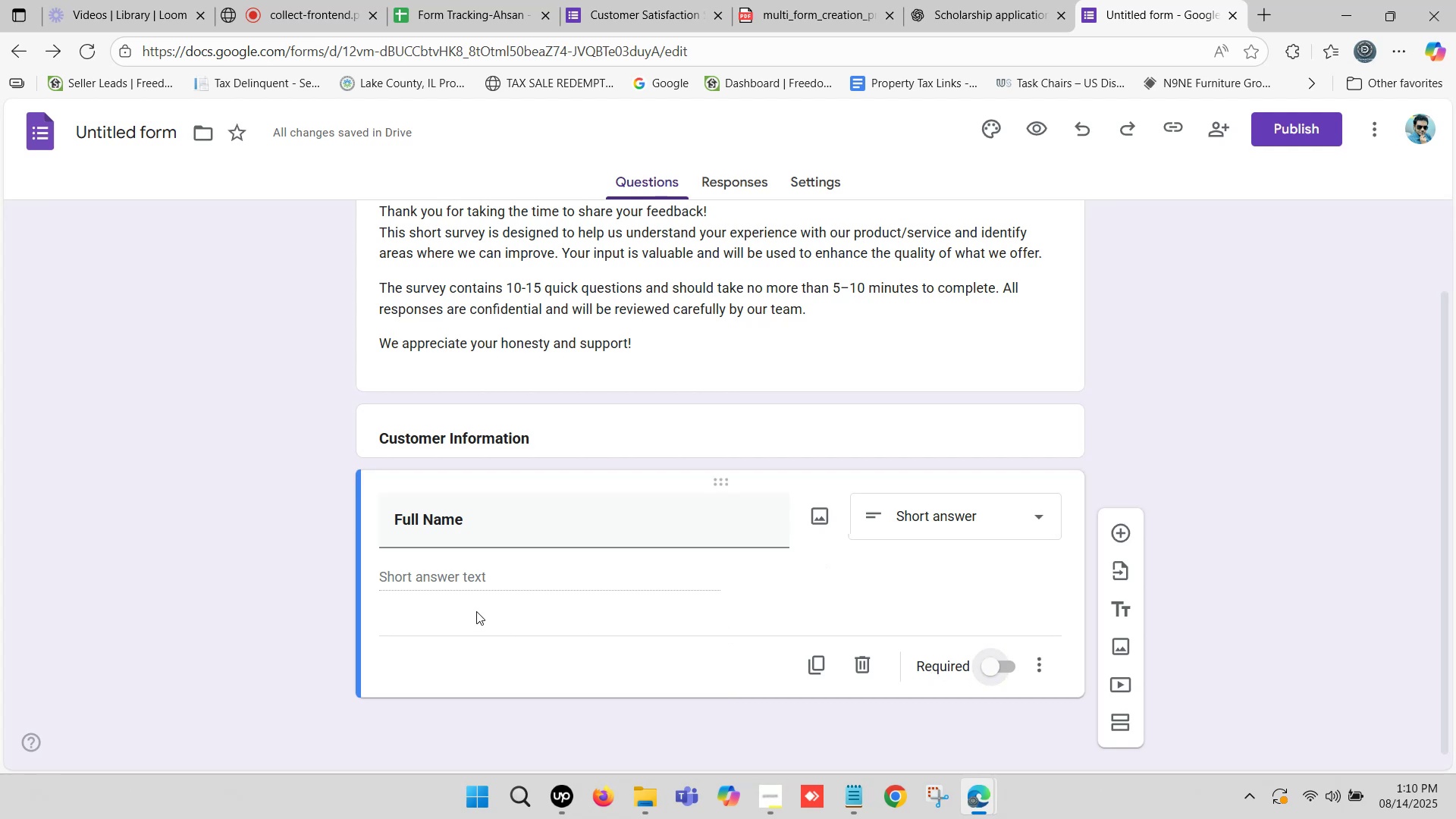 
scroll: coordinate [417, 582], scroll_direction: down, amount: 1.0
 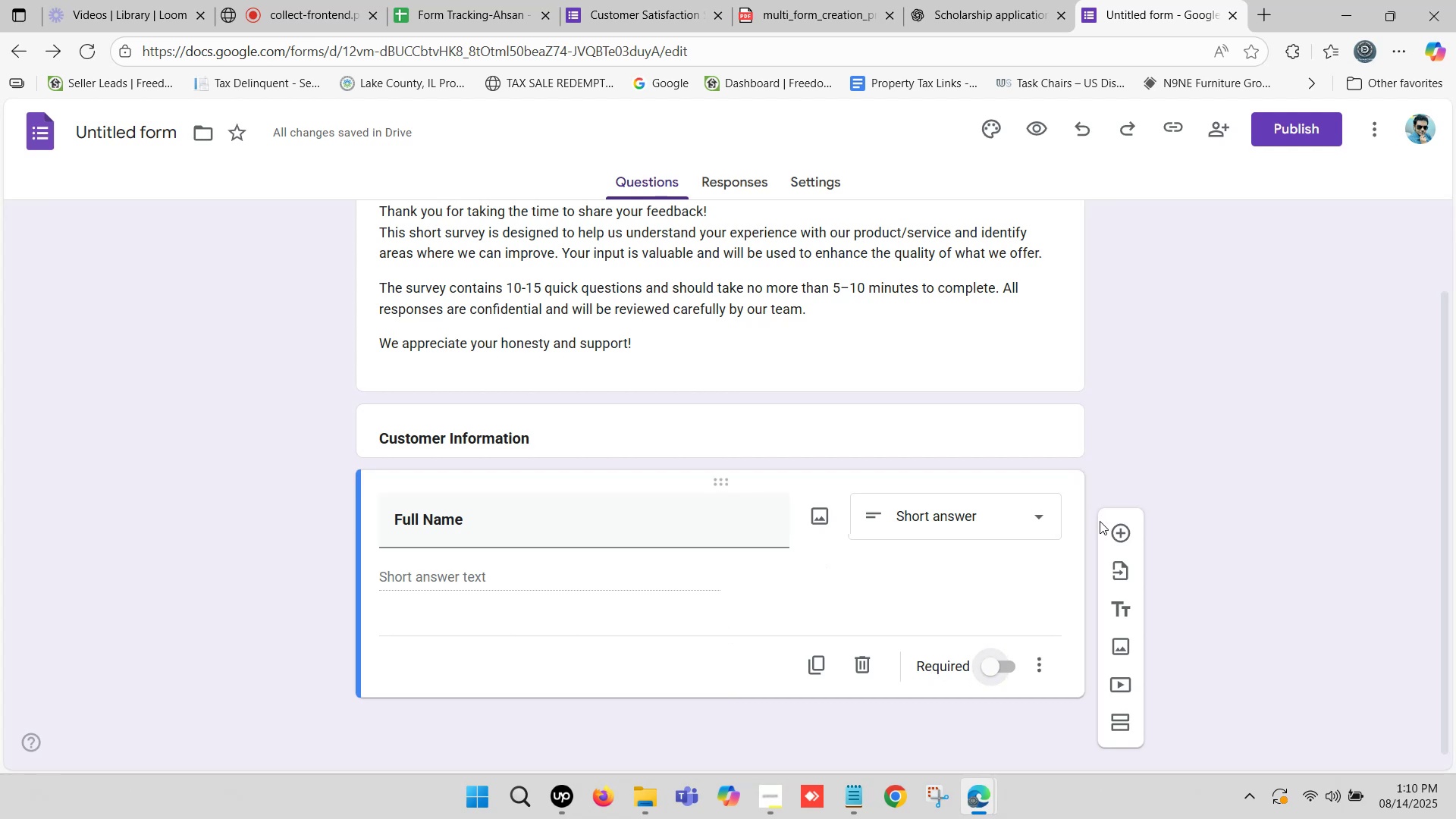 
left_click([1123, 528])
 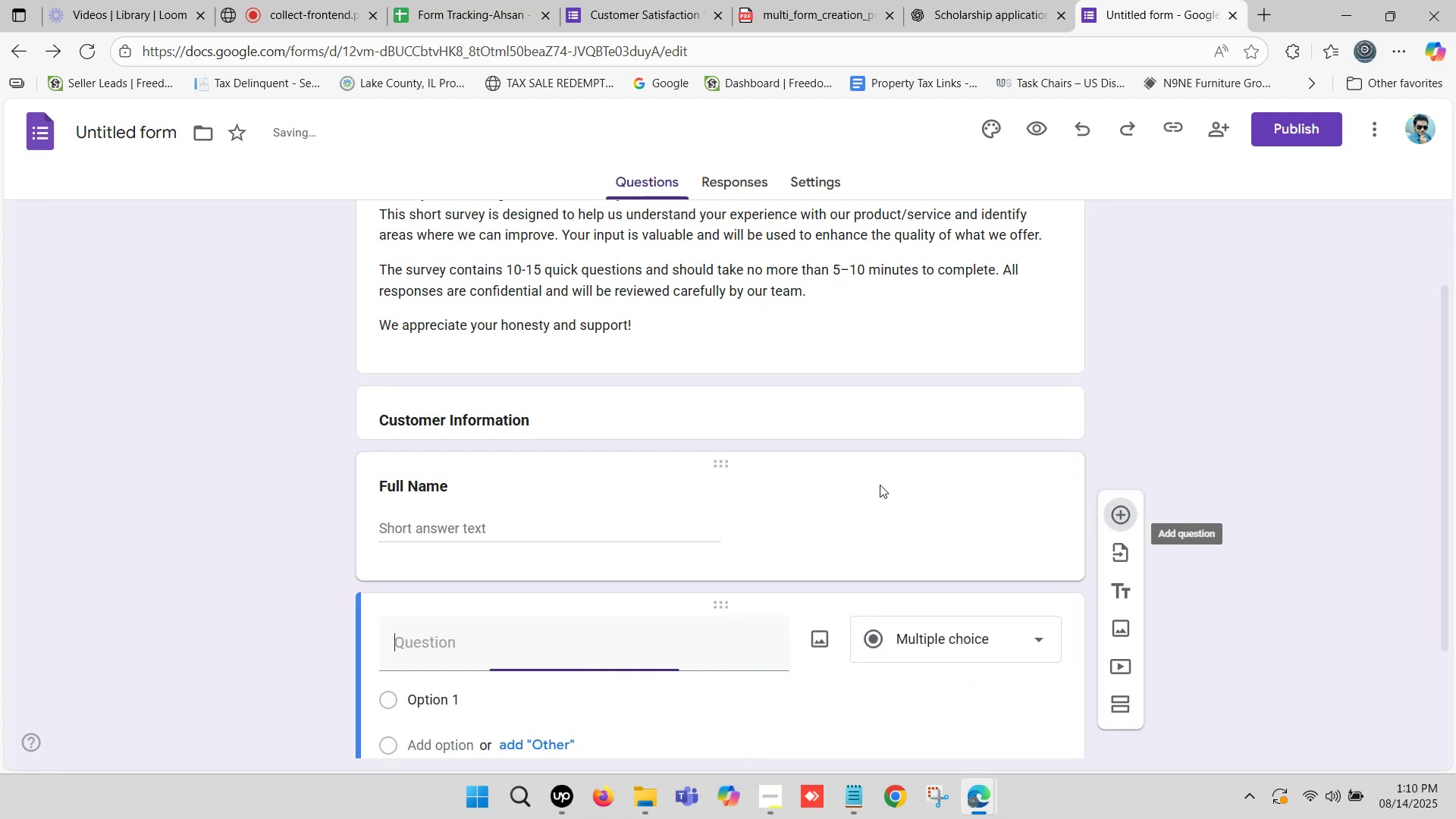 
scroll: coordinate [683, 427], scroll_direction: down, amount: 4.0
 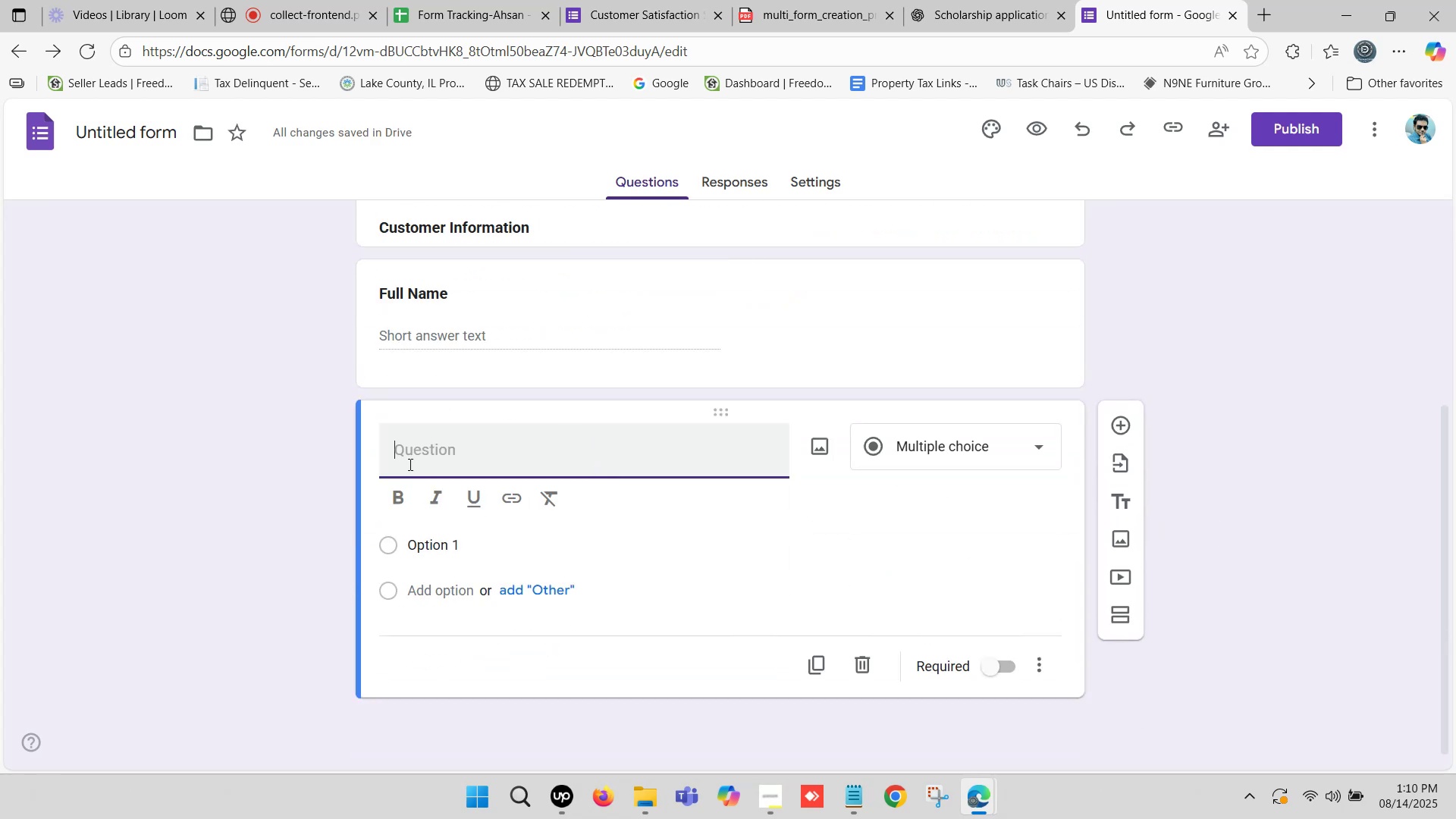 
left_click([411, 442])
 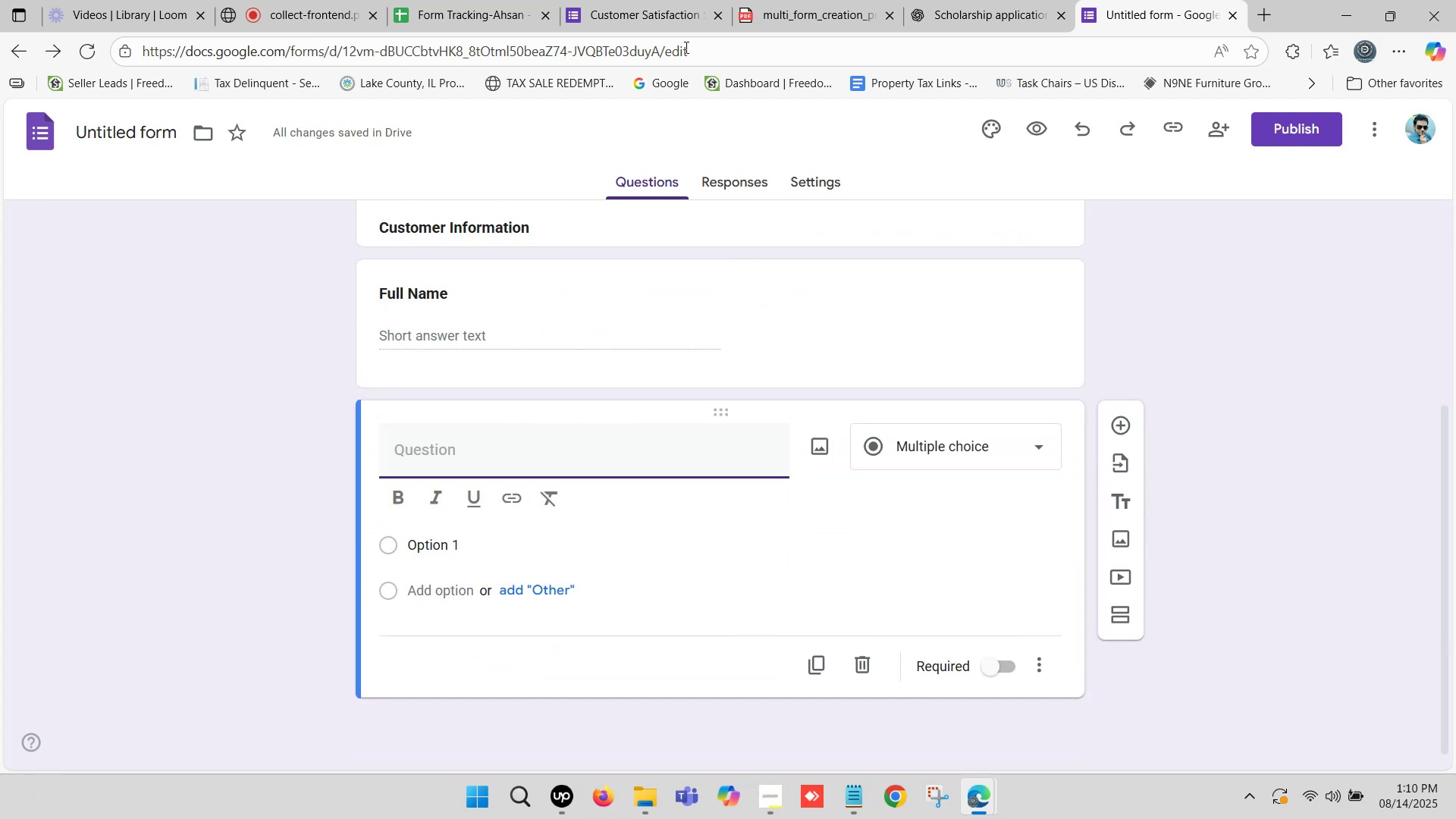 
left_click([674, 0])
 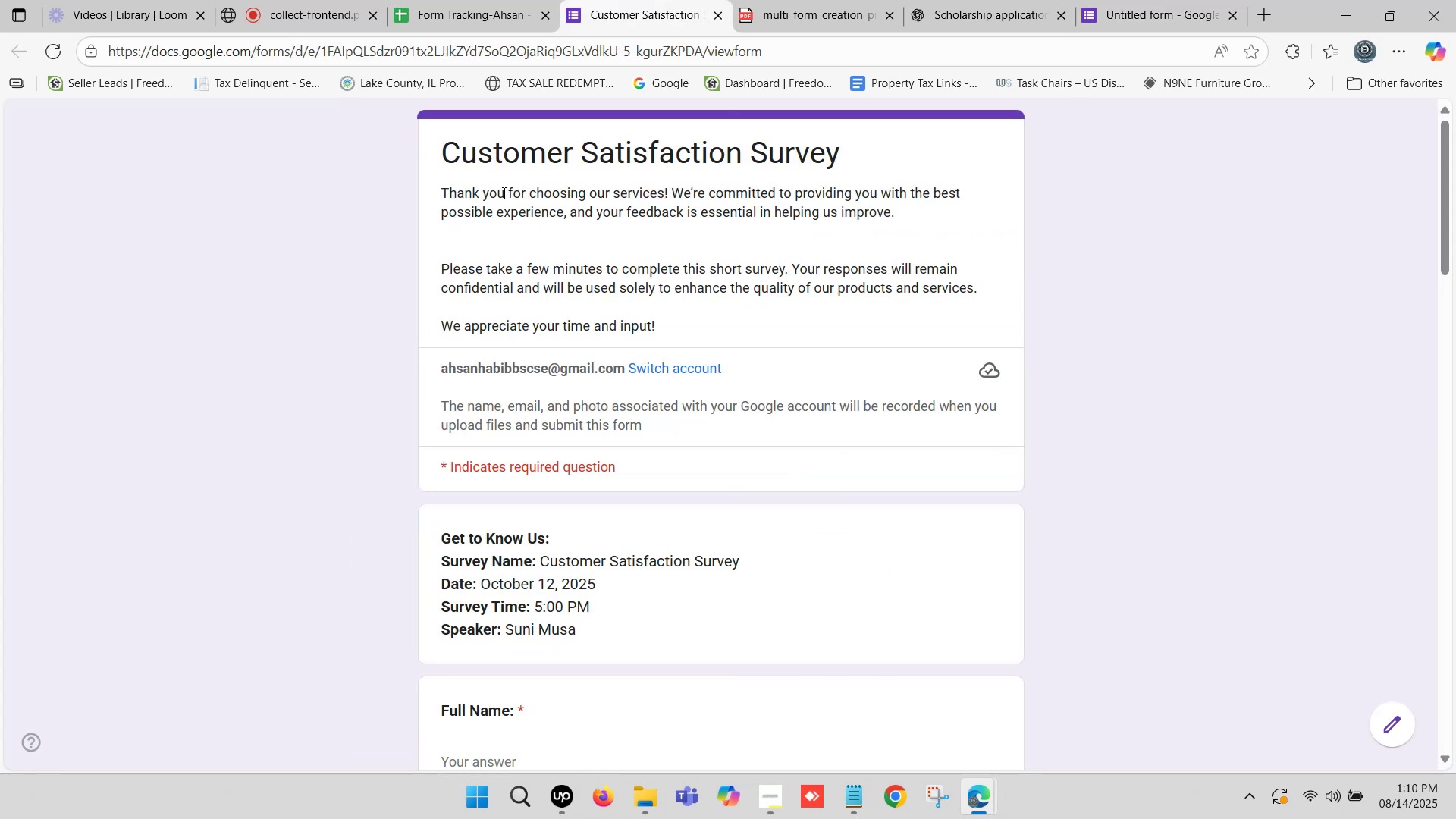 
scroll: coordinate [471, 399], scroll_direction: down, amount: 4.0
 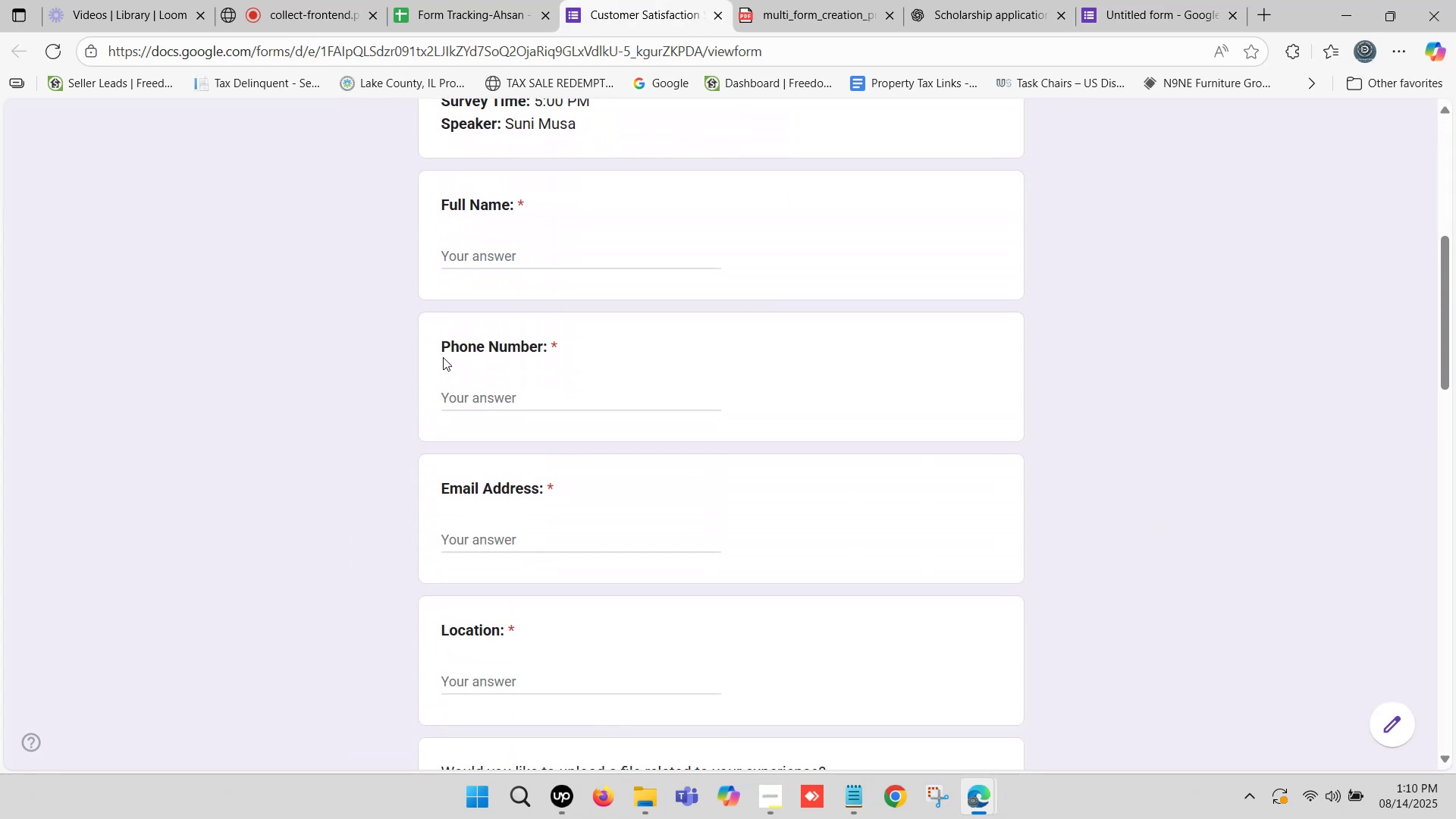 
left_click_drag(start_coordinate=[443, 350], to_coordinate=[543, 351])
 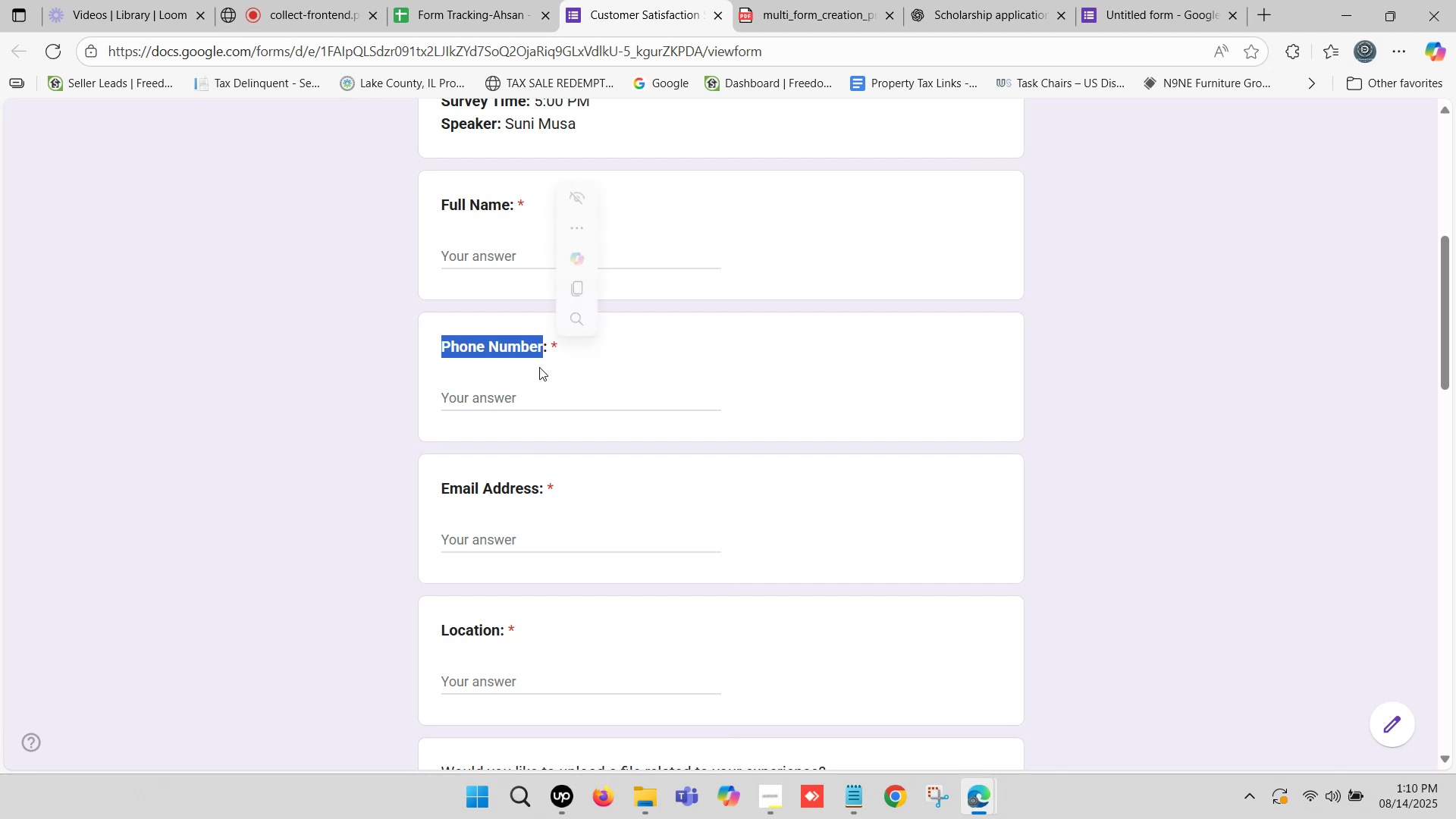 
key(Control+C)
 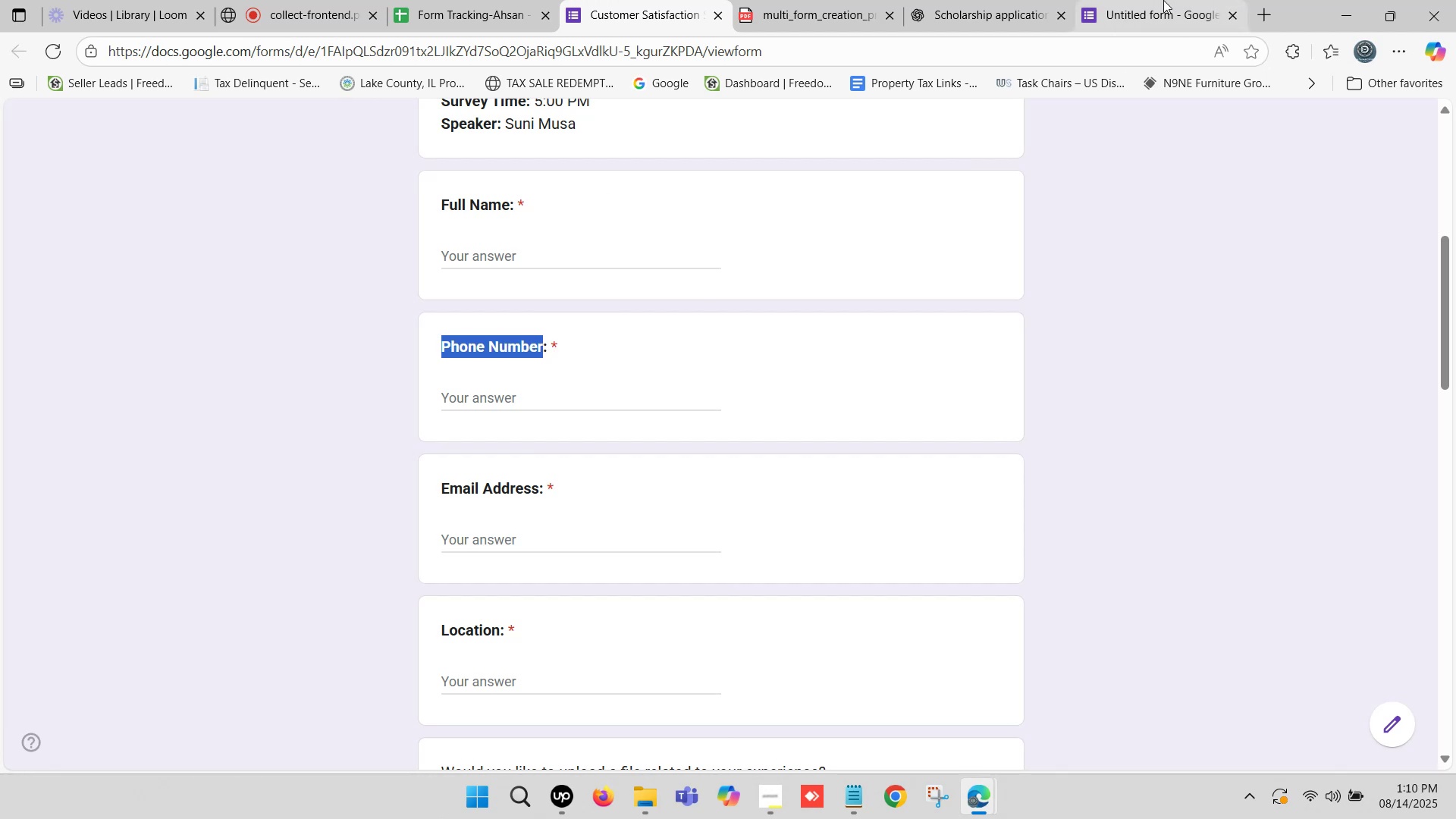 
left_click([1163, 0])
 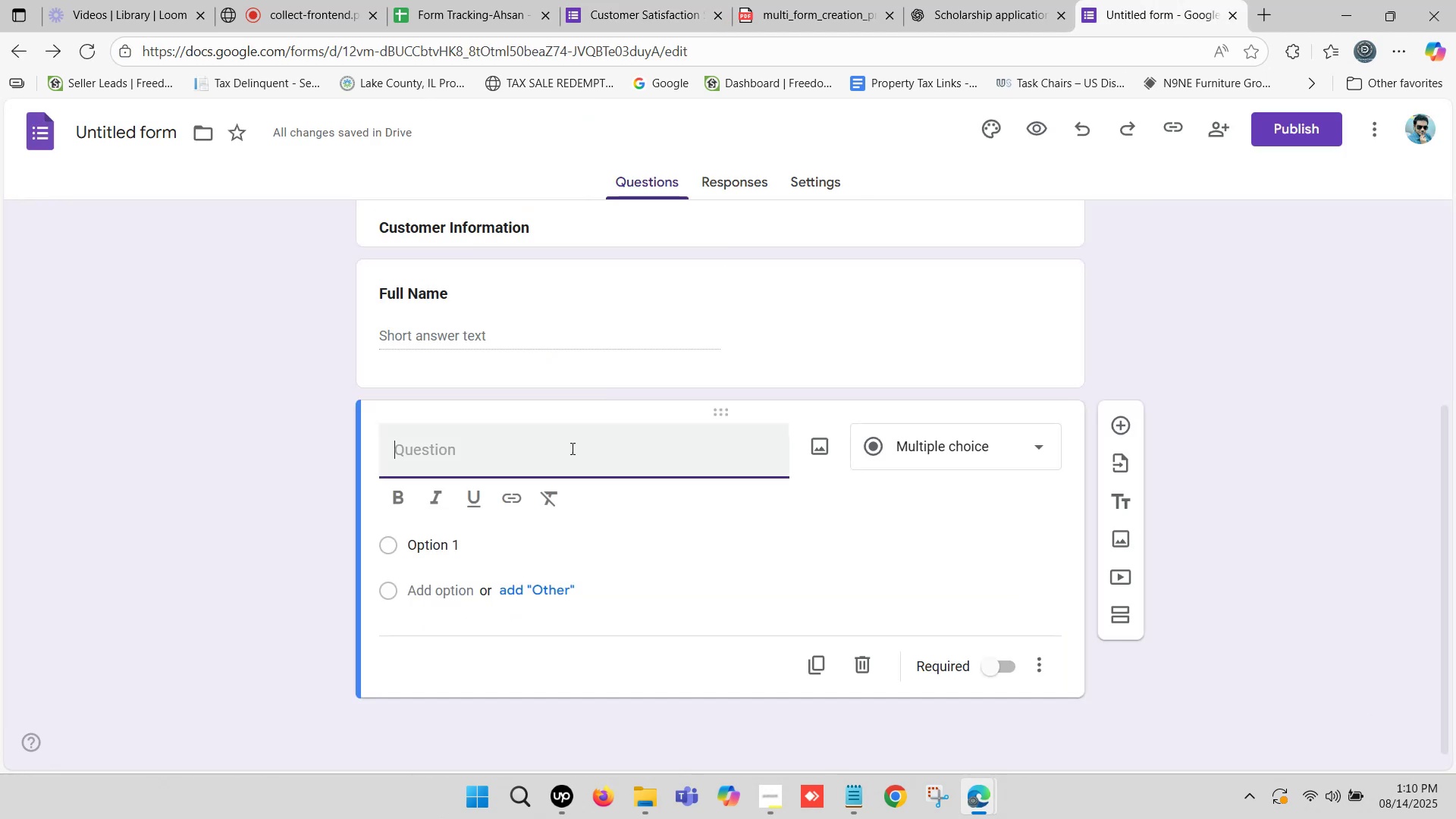 
key(Control+ControlLeft)
 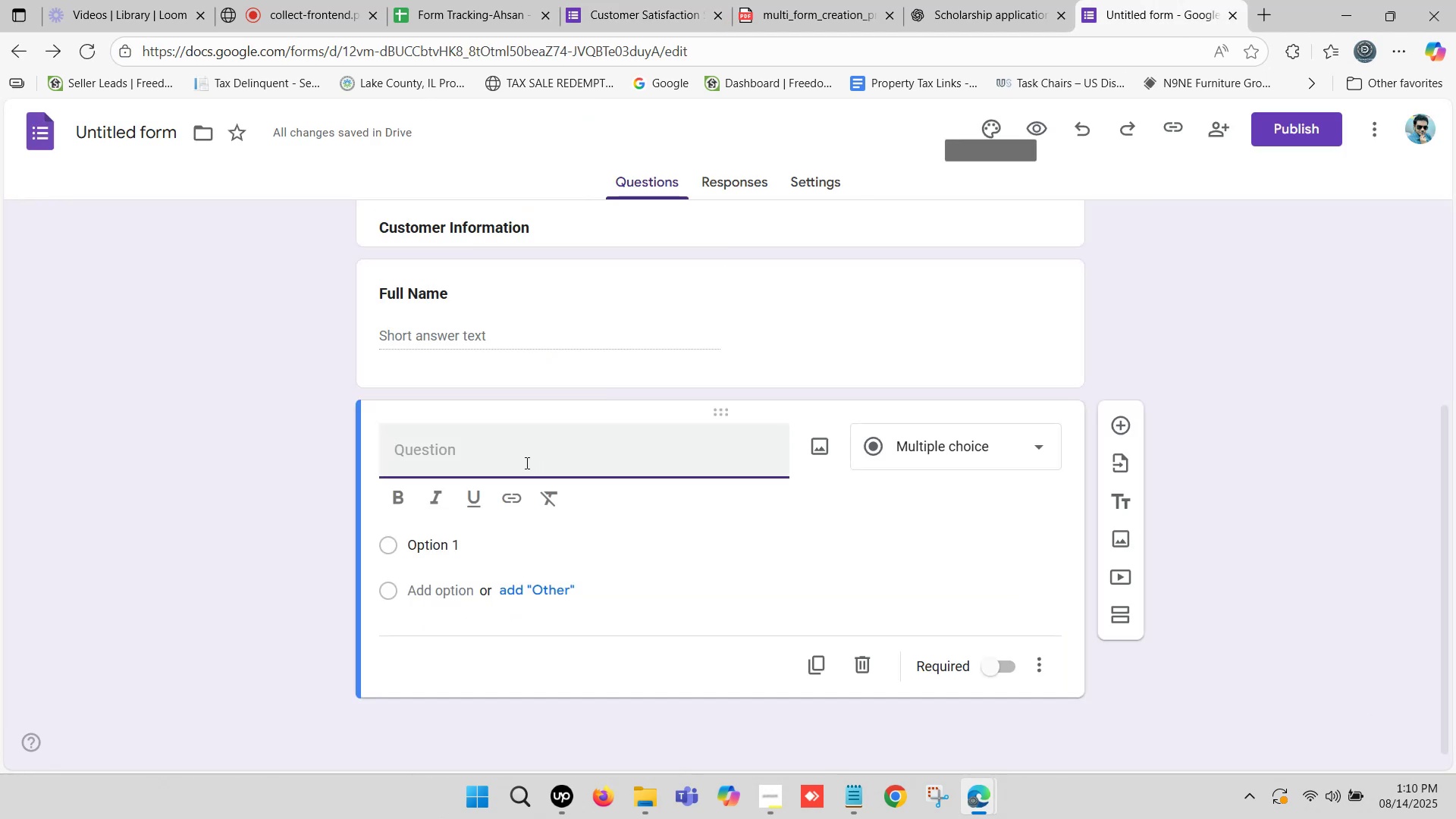 
key(Control+V)
 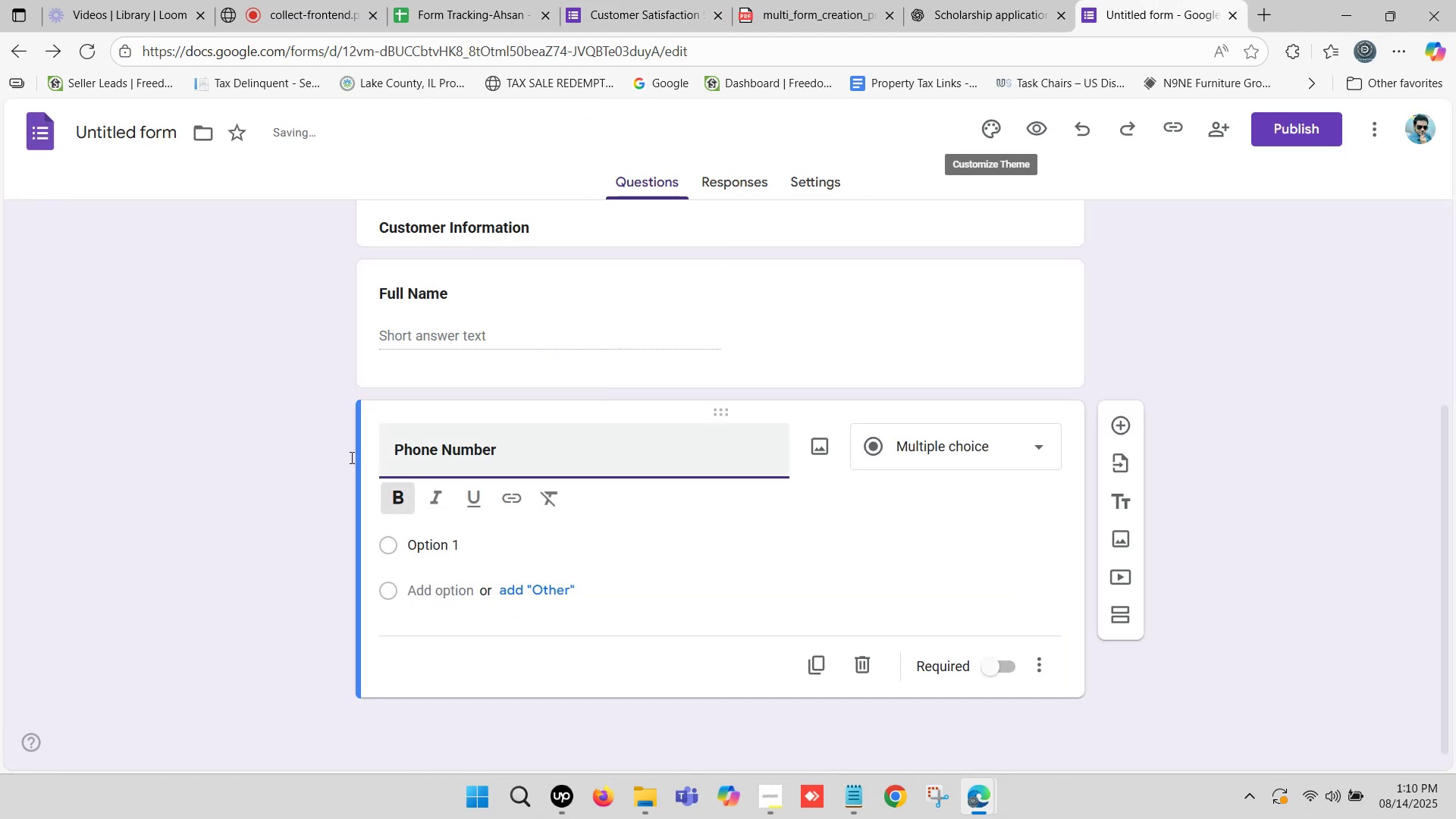 
left_click([206, 457])
 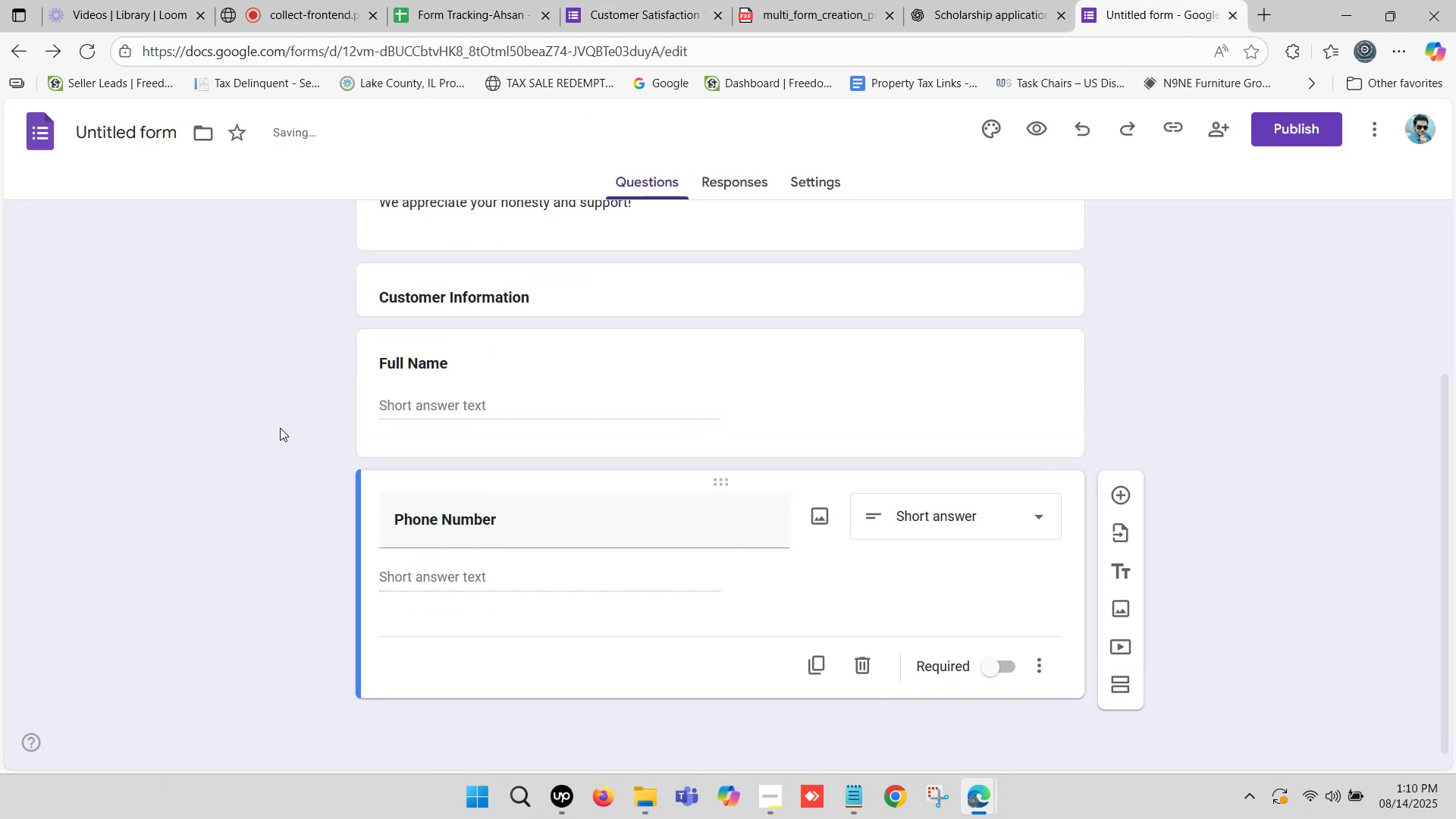 
scroll: coordinate [530, 416], scroll_direction: down, amount: 4.0
 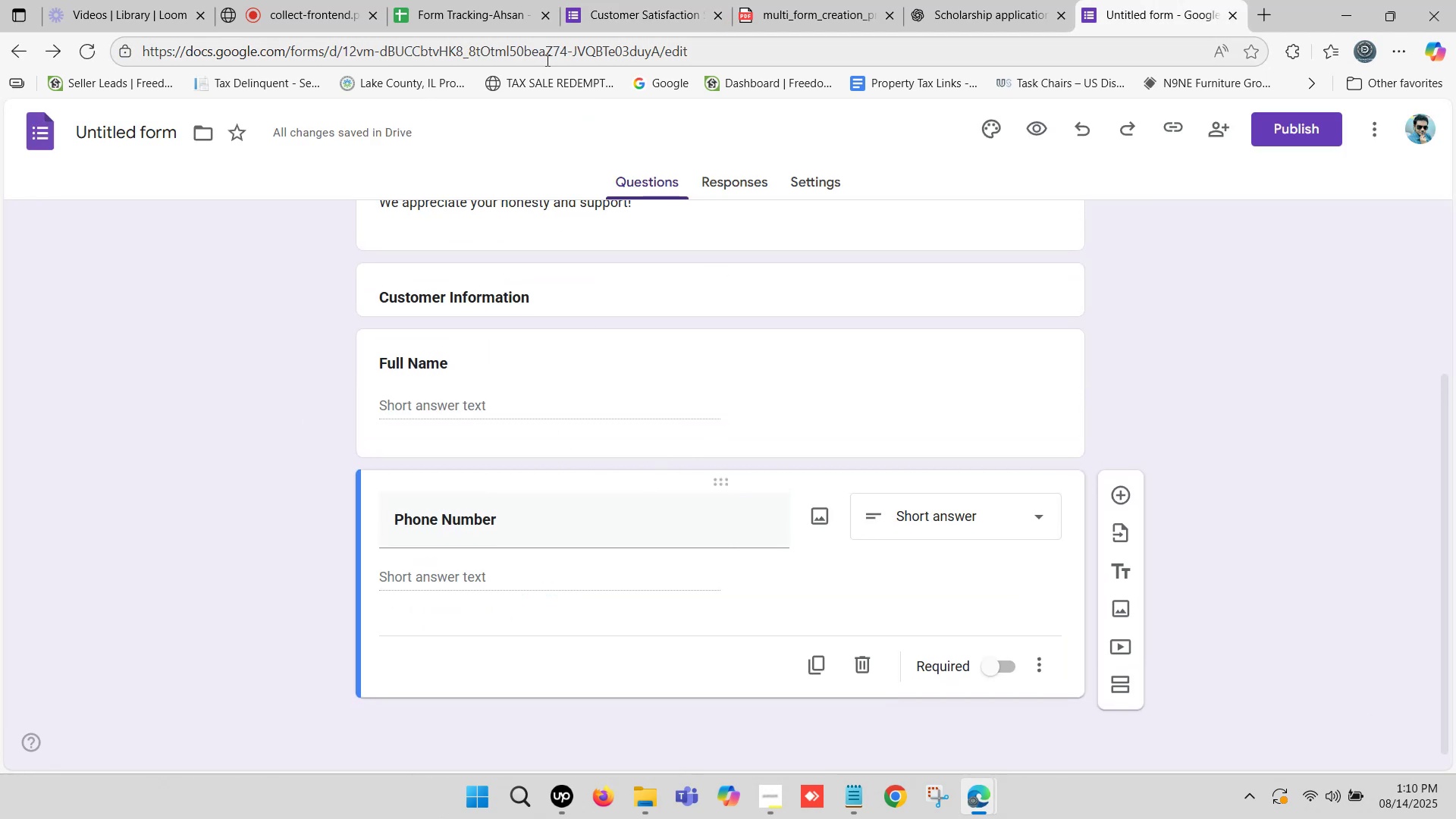 
left_click([649, 2])
 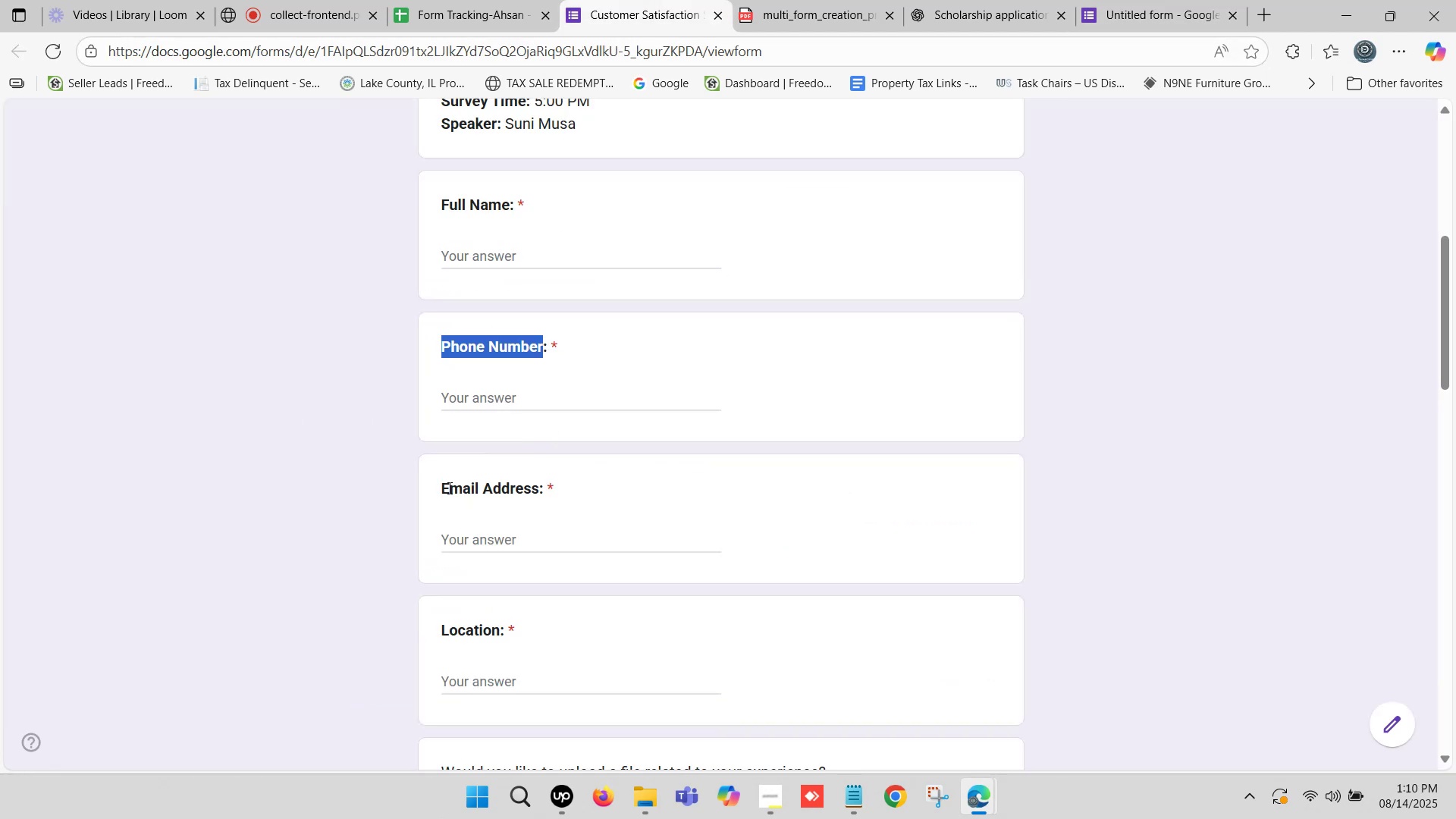 
left_click_drag(start_coordinate=[439, 479], to_coordinate=[537, 492])
 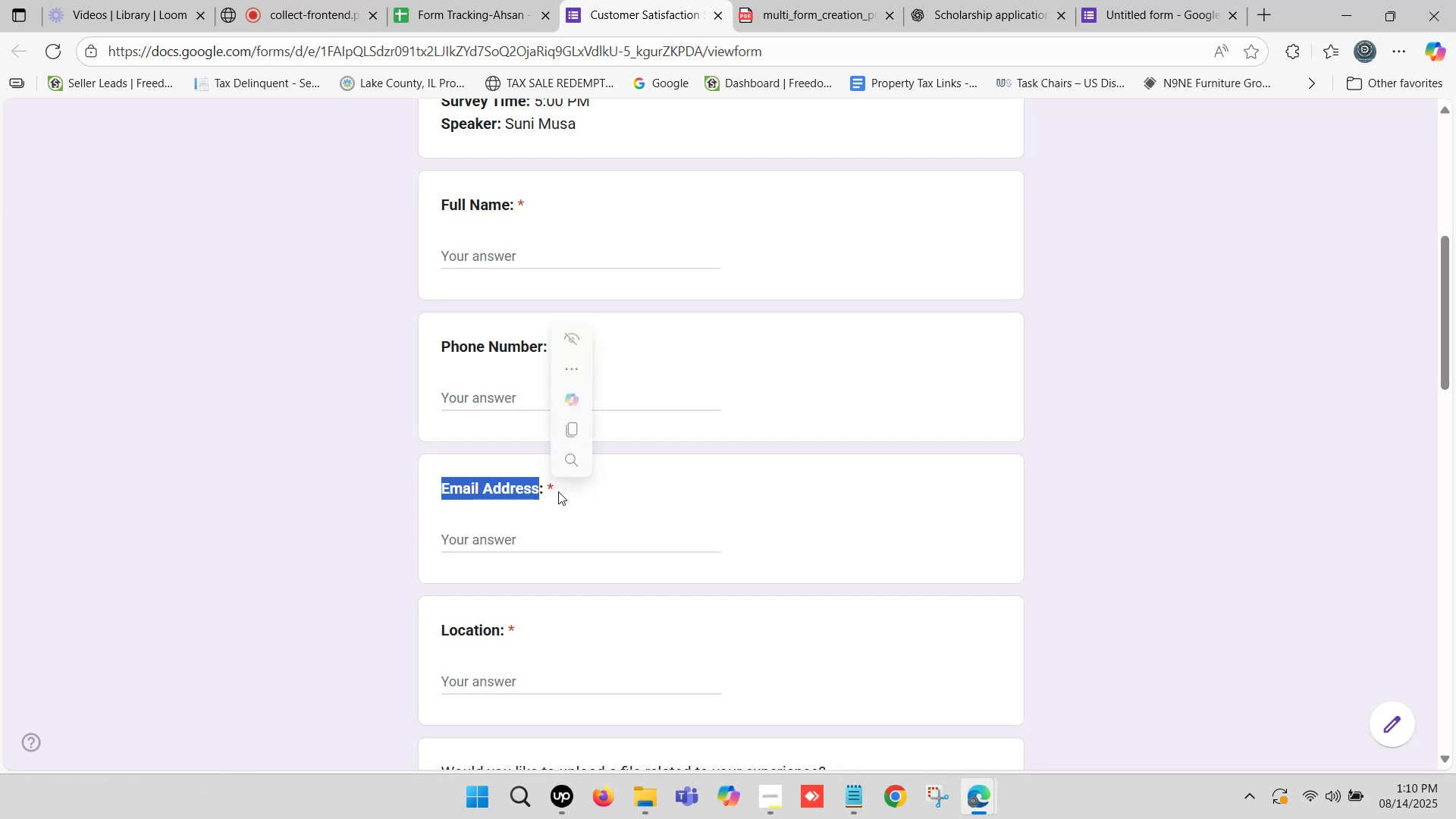 
key(Control+C)
 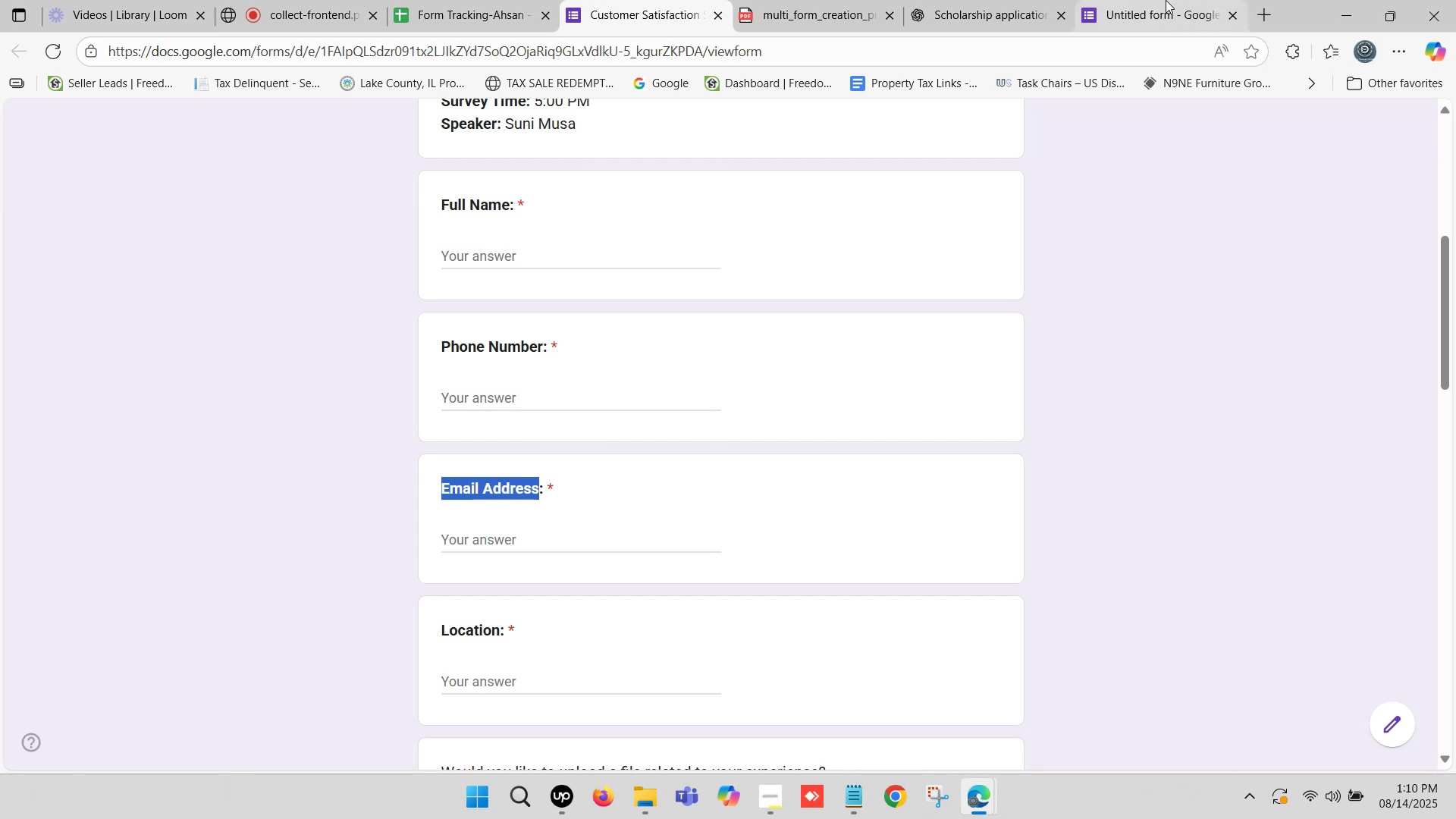 
left_click([1164, 0])
 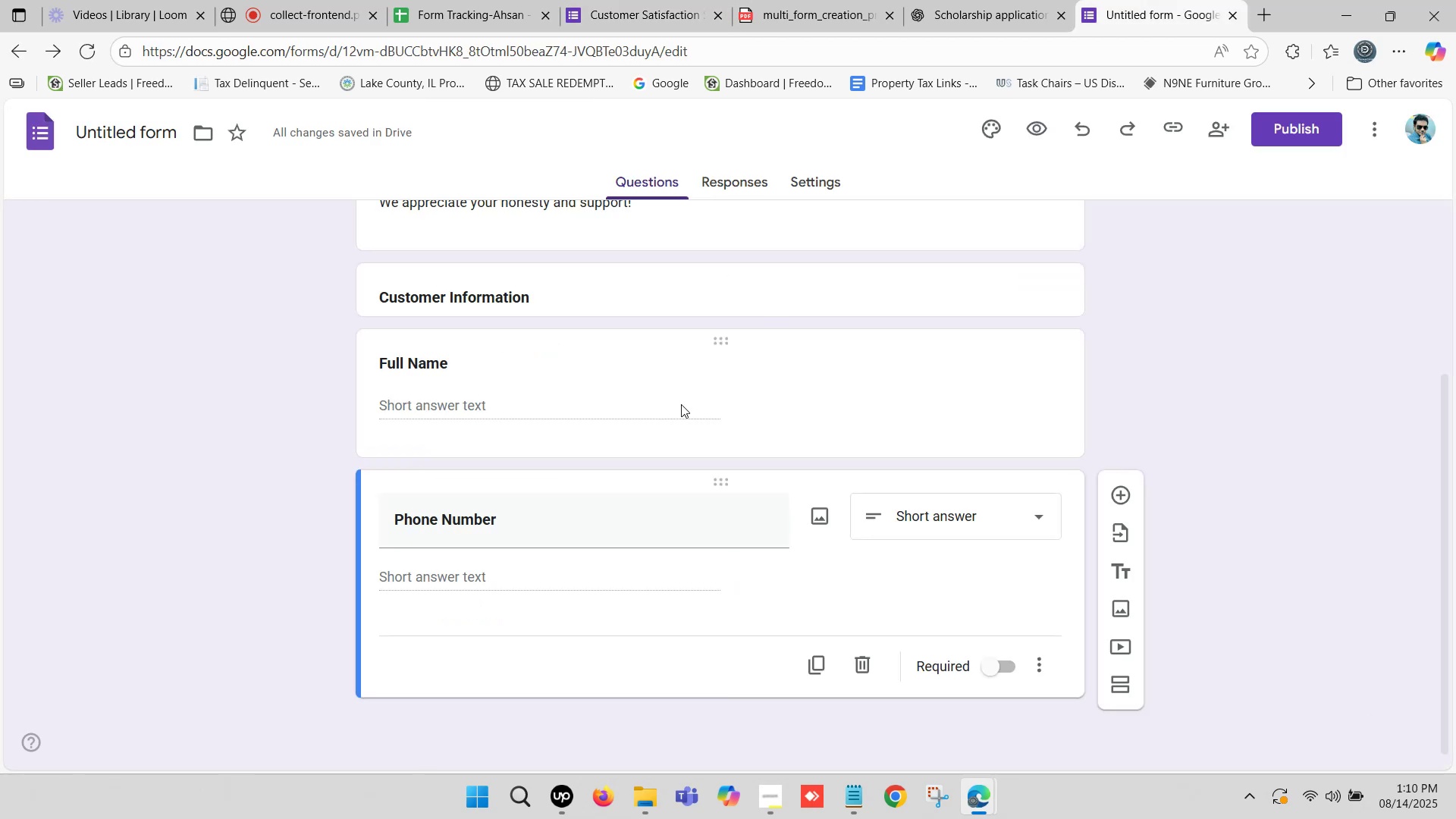 
scroll: coordinate [679, 442], scroll_direction: down, amount: 2.0
 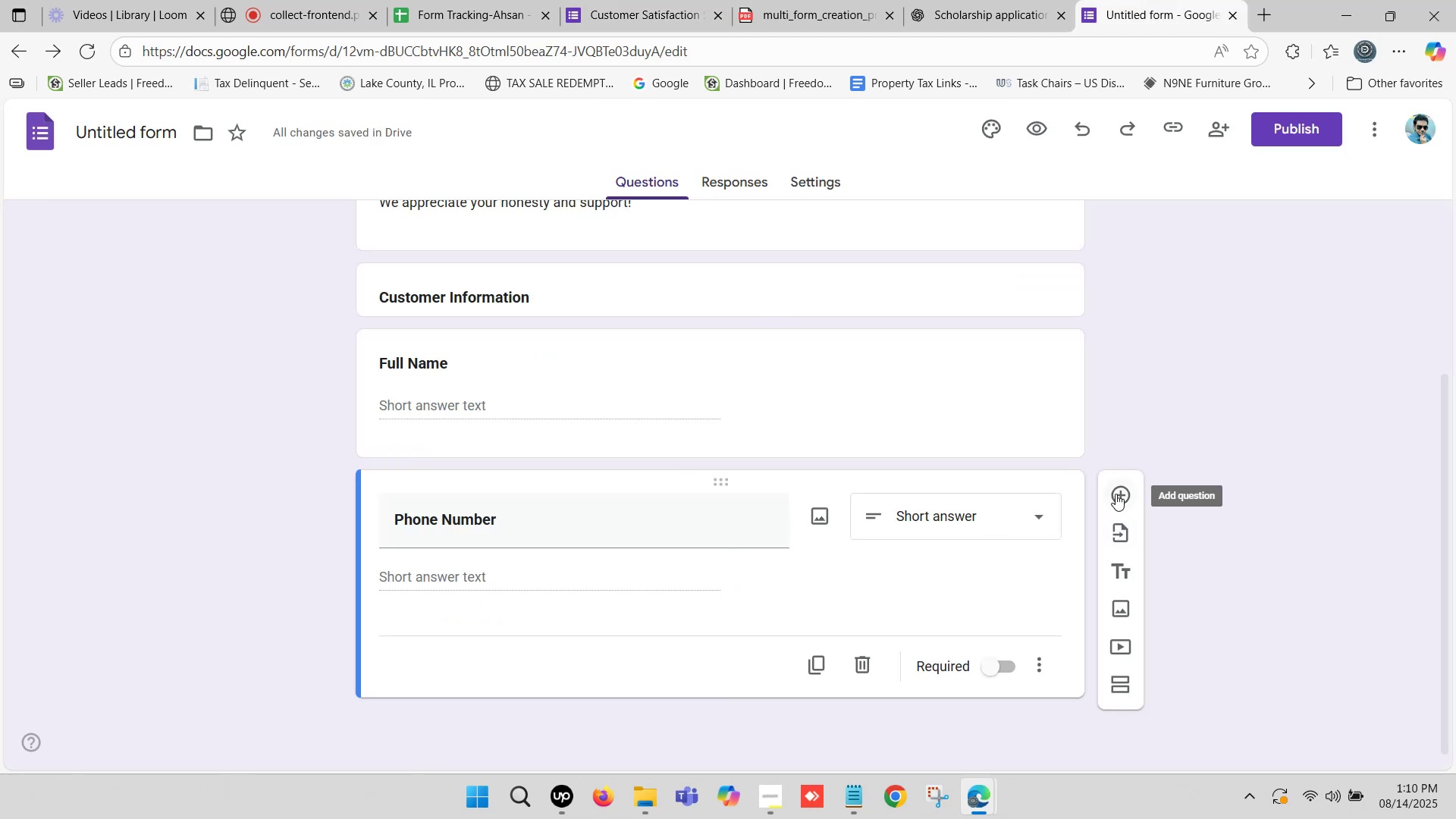 
left_click([1116, 494])
 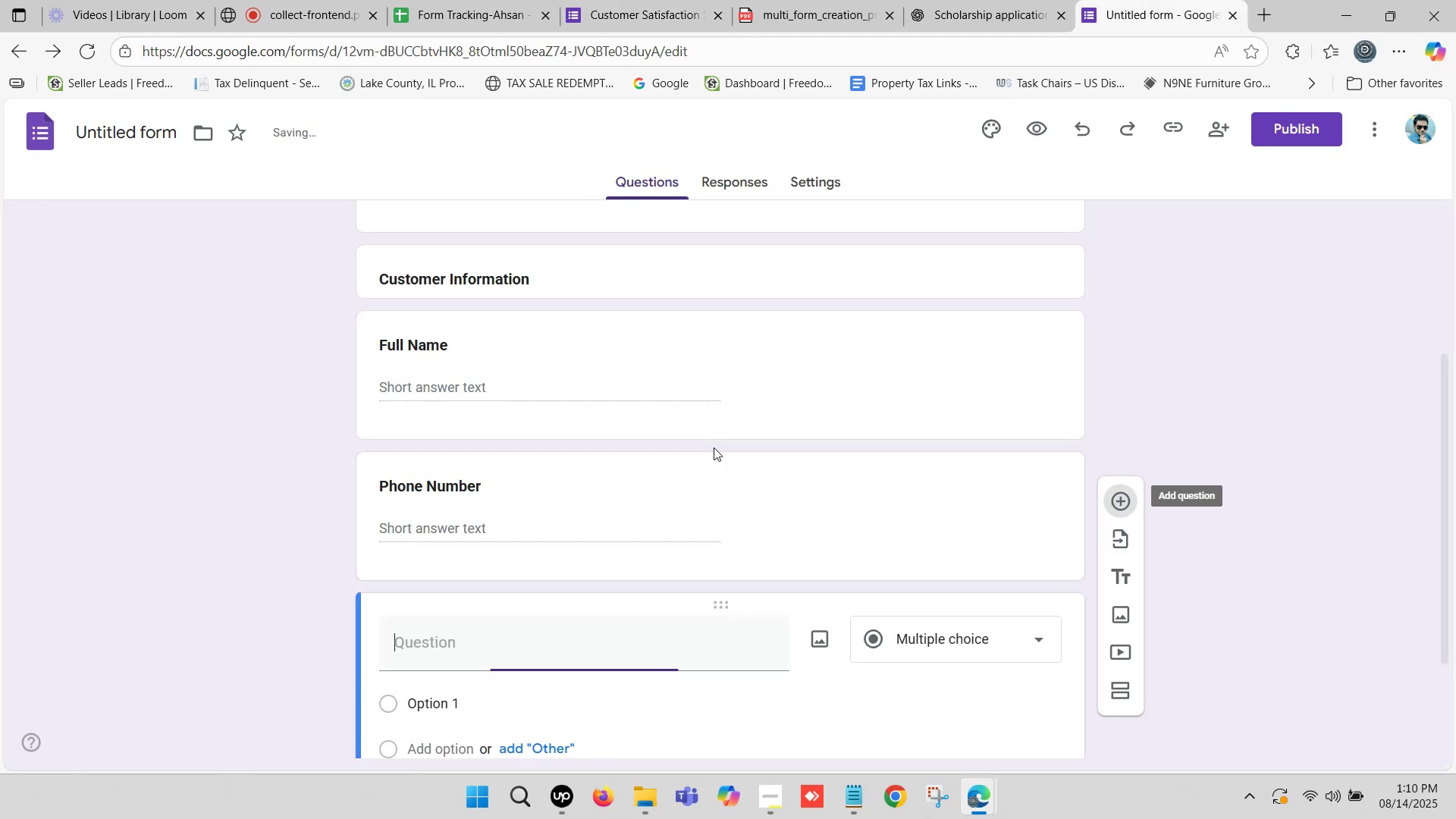 
scroll: coordinate [275, 522], scroll_direction: down, amount: 4.0
 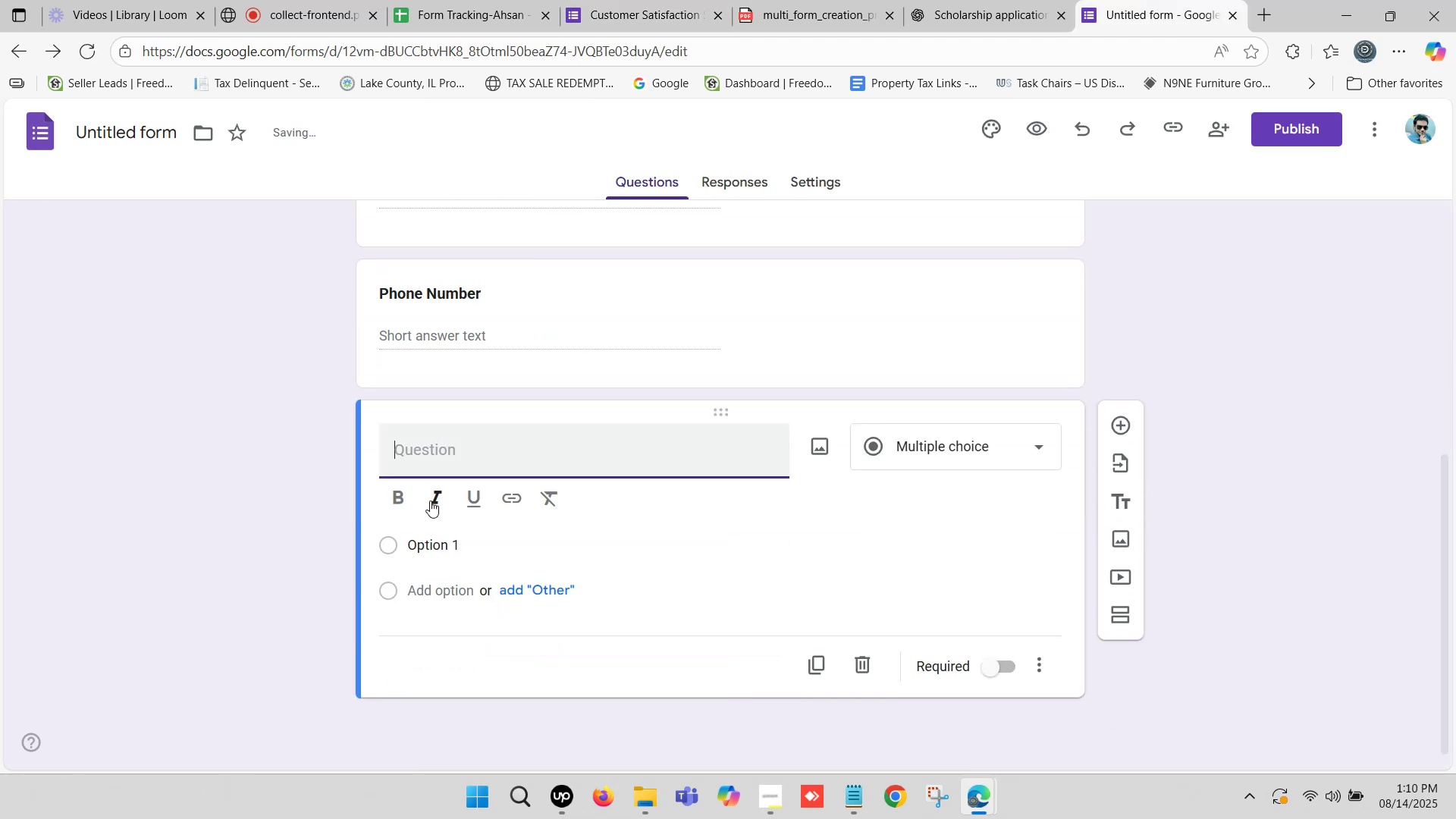 
key(Control+ControlLeft)
 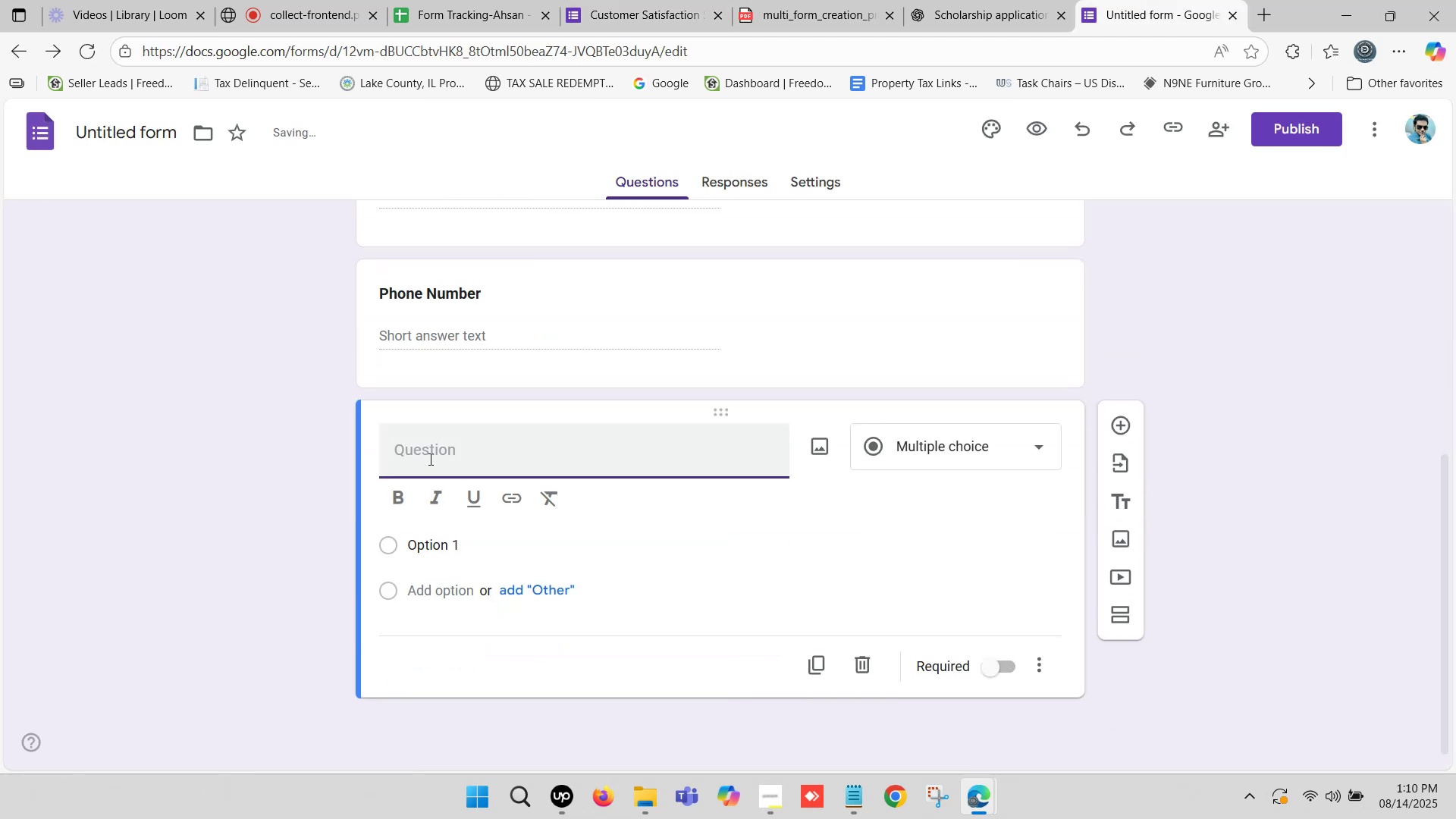 
key(Control+V)
 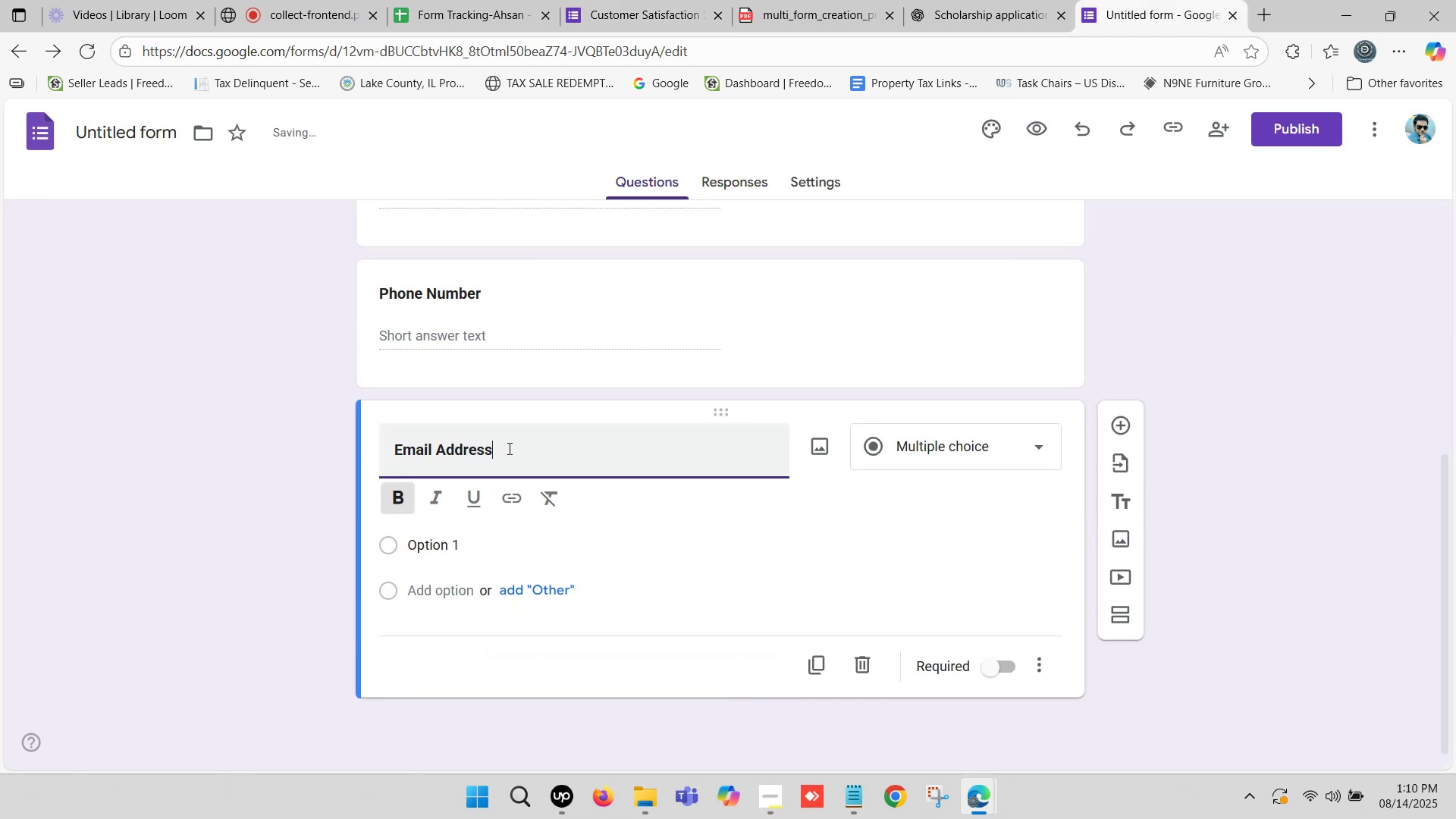 
left_click_drag(start_coordinate=[514, 450], to_coordinate=[546, 450])
 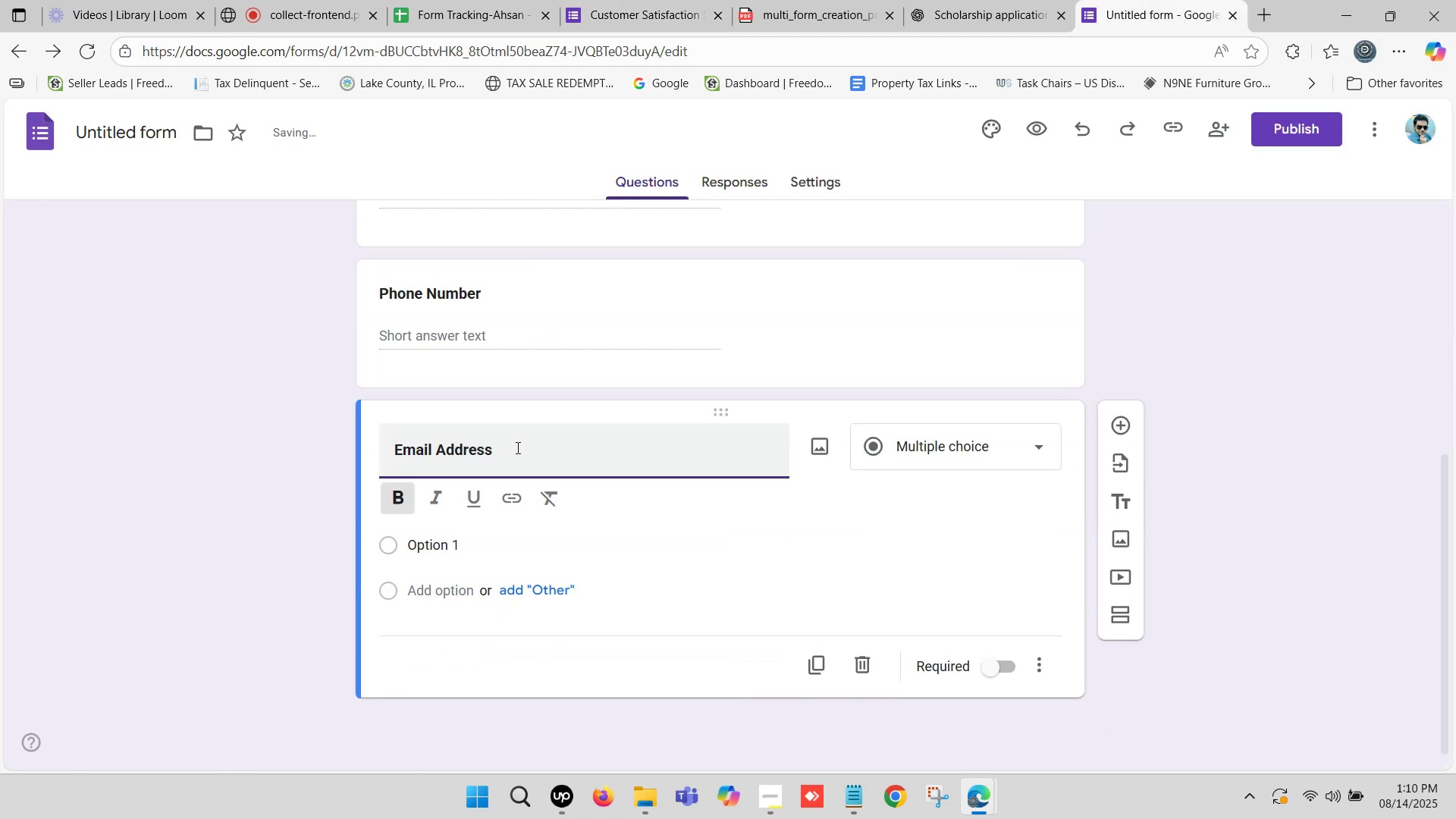 
left_click_drag(start_coordinate=[516, 447], to_coordinate=[379, 433])
 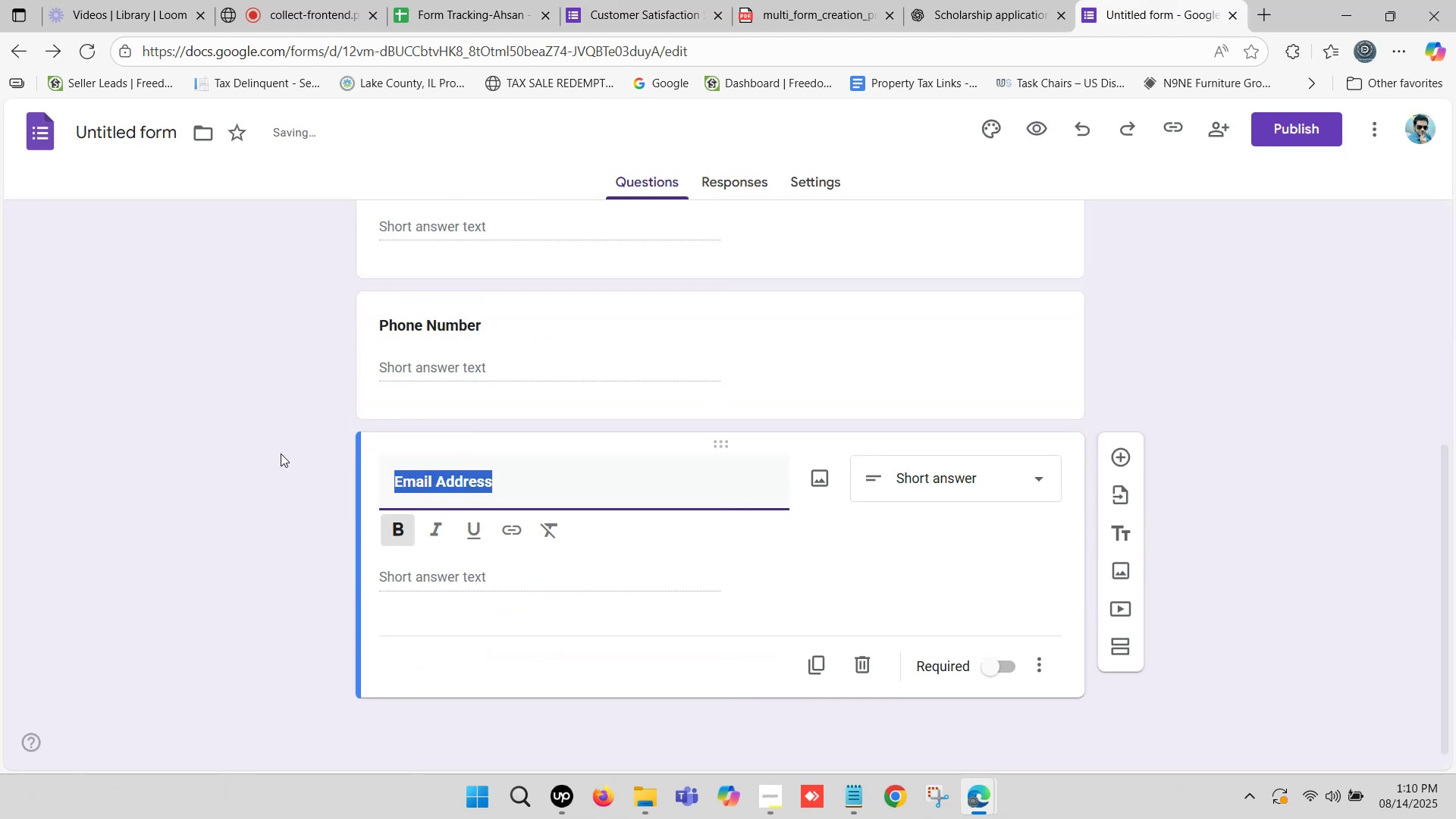 
left_click([277, 454])
 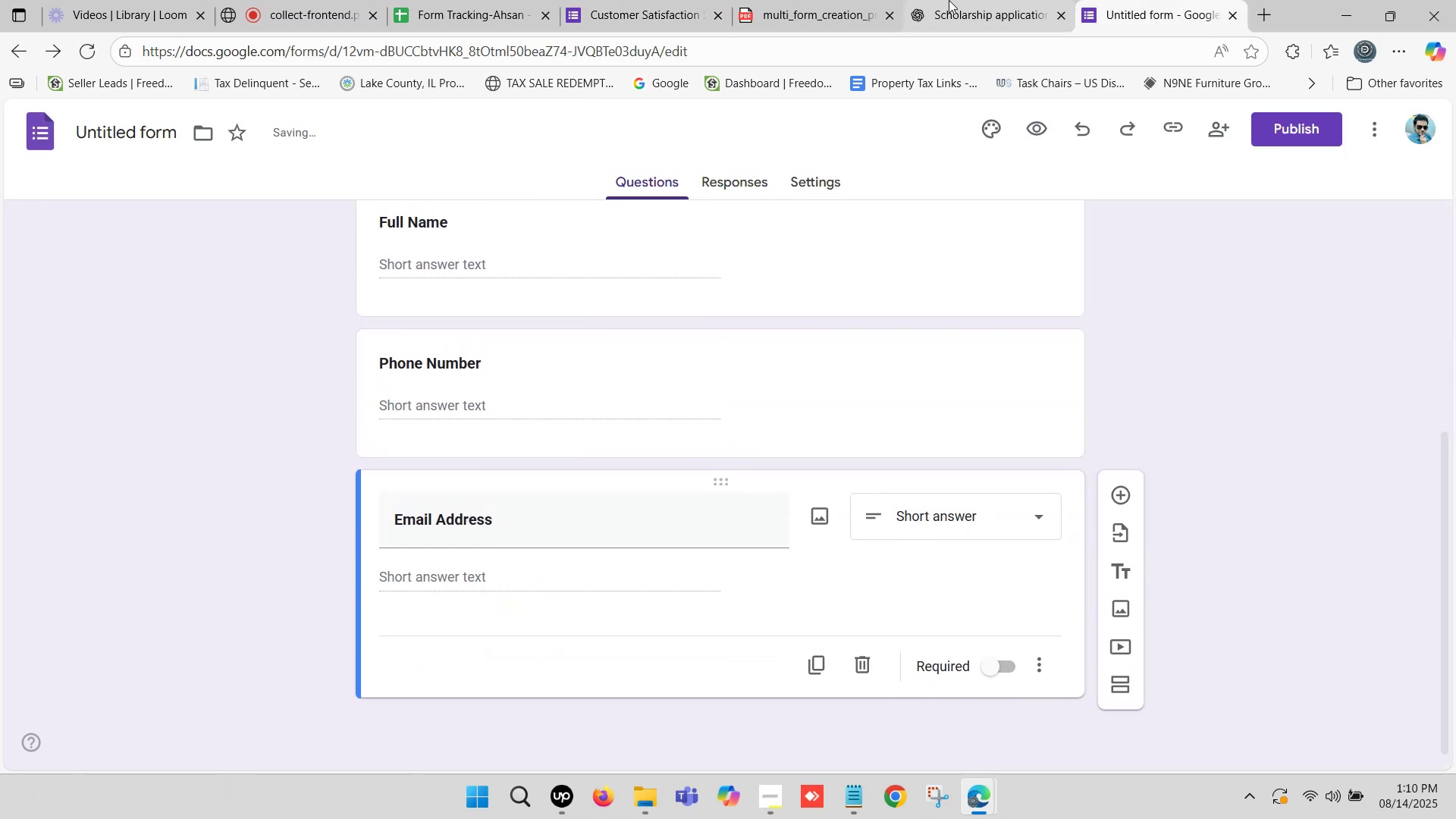 
left_click([950, 0])
 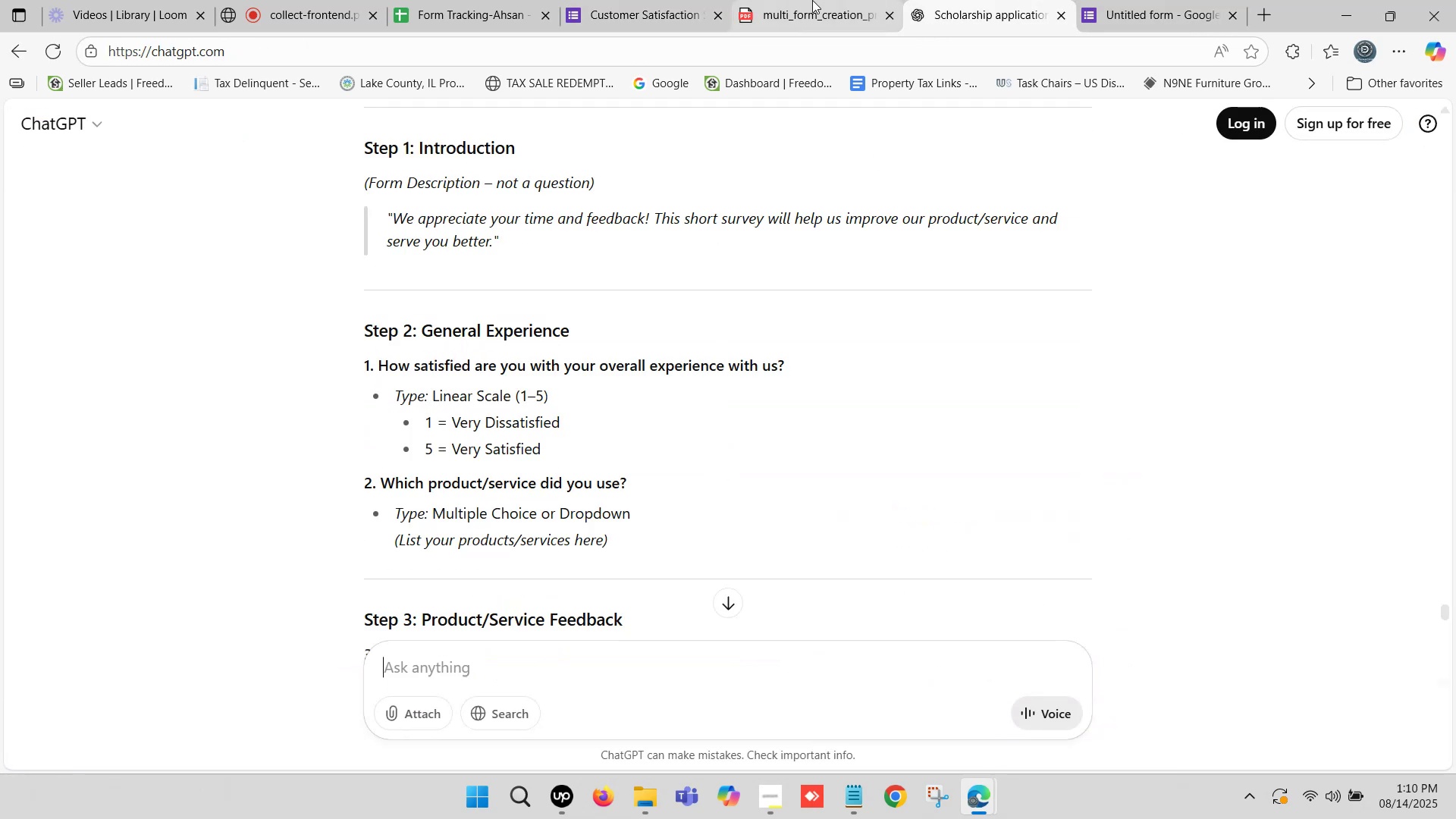 
left_click([607, 0])
 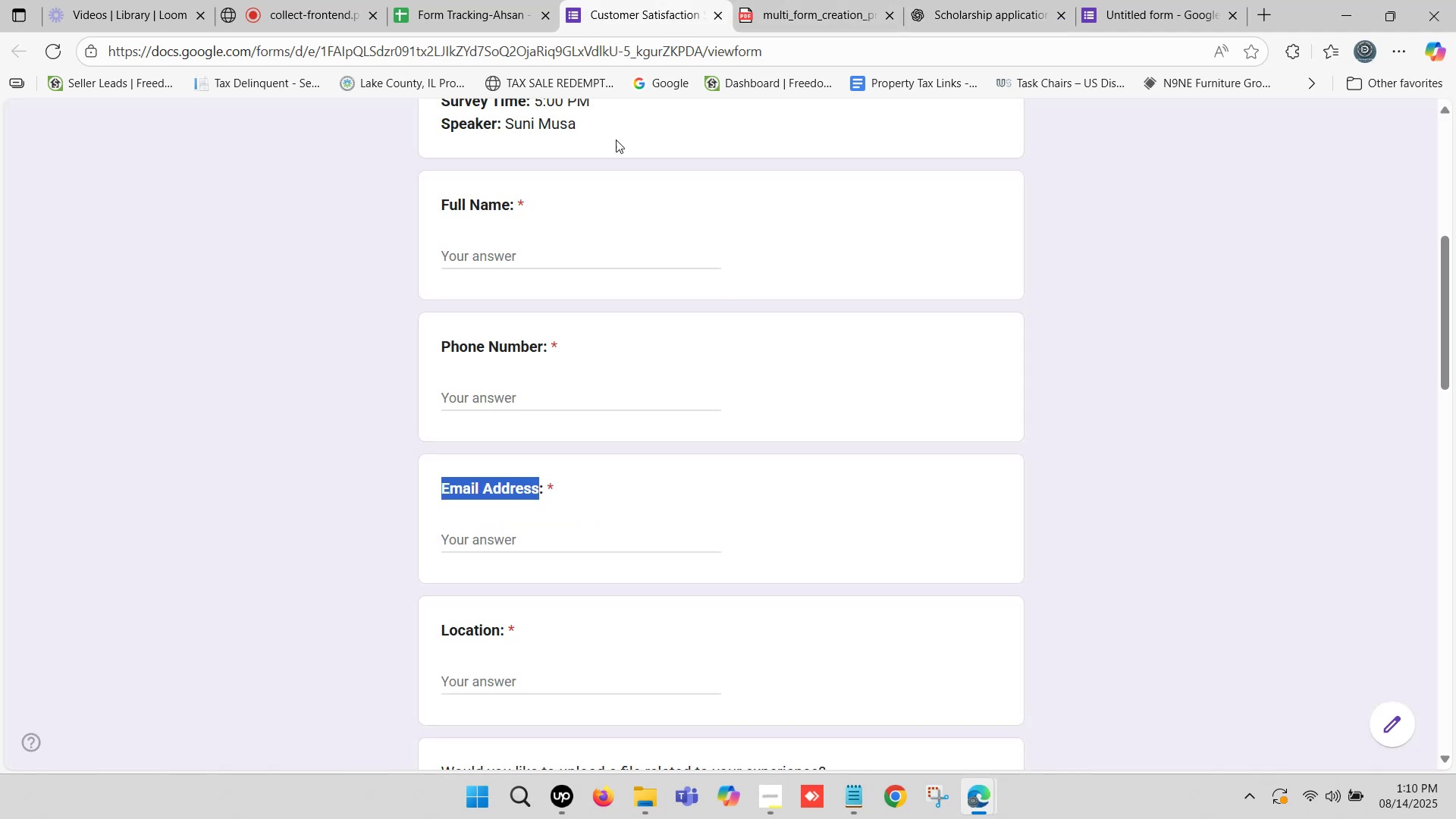 
scroll: coordinate [635, 279], scroll_direction: down, amount: 1.0
 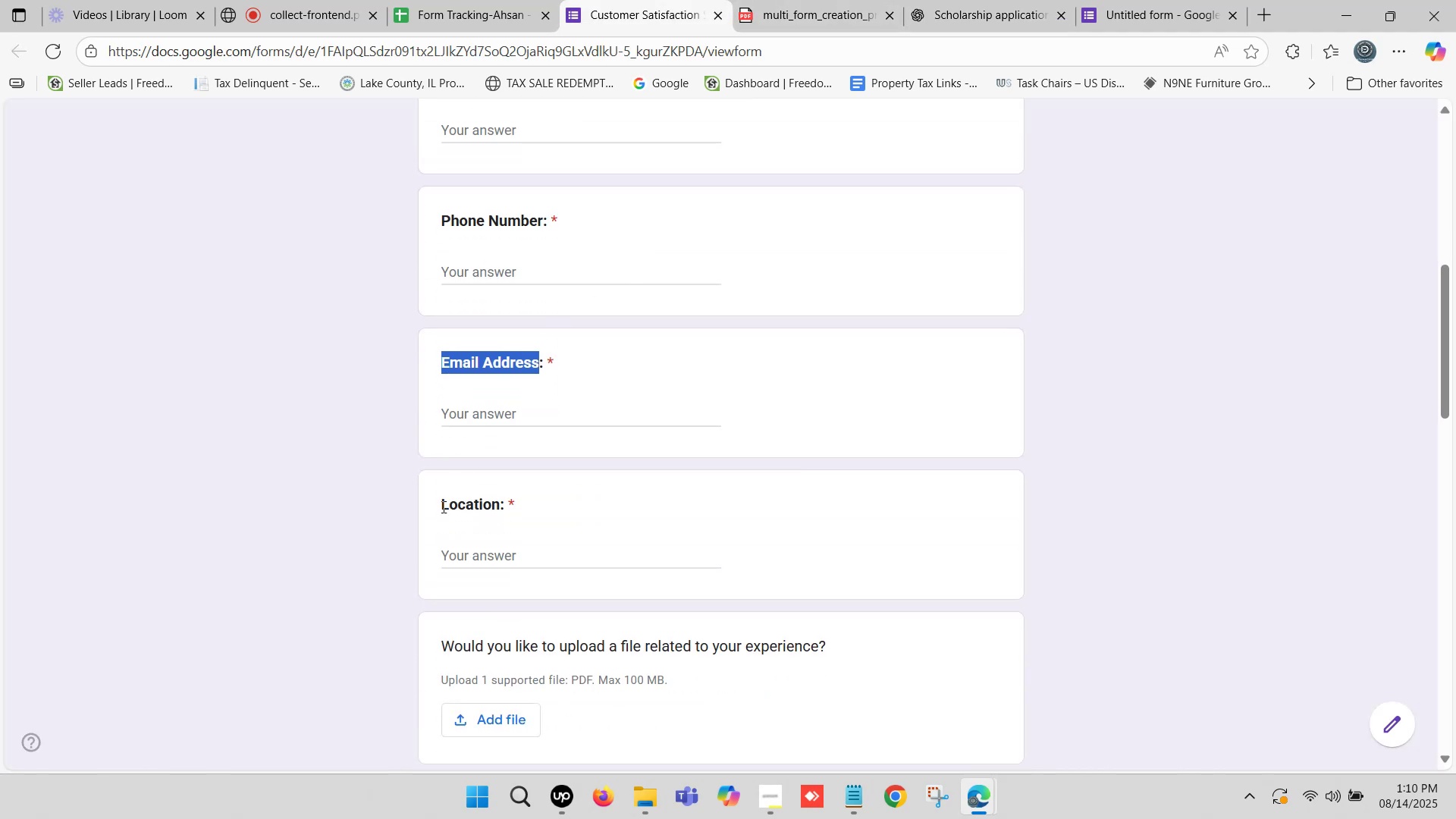 
left_click_drag(start_coordinate=[442, 507], to_coordinate=[506, 498])
 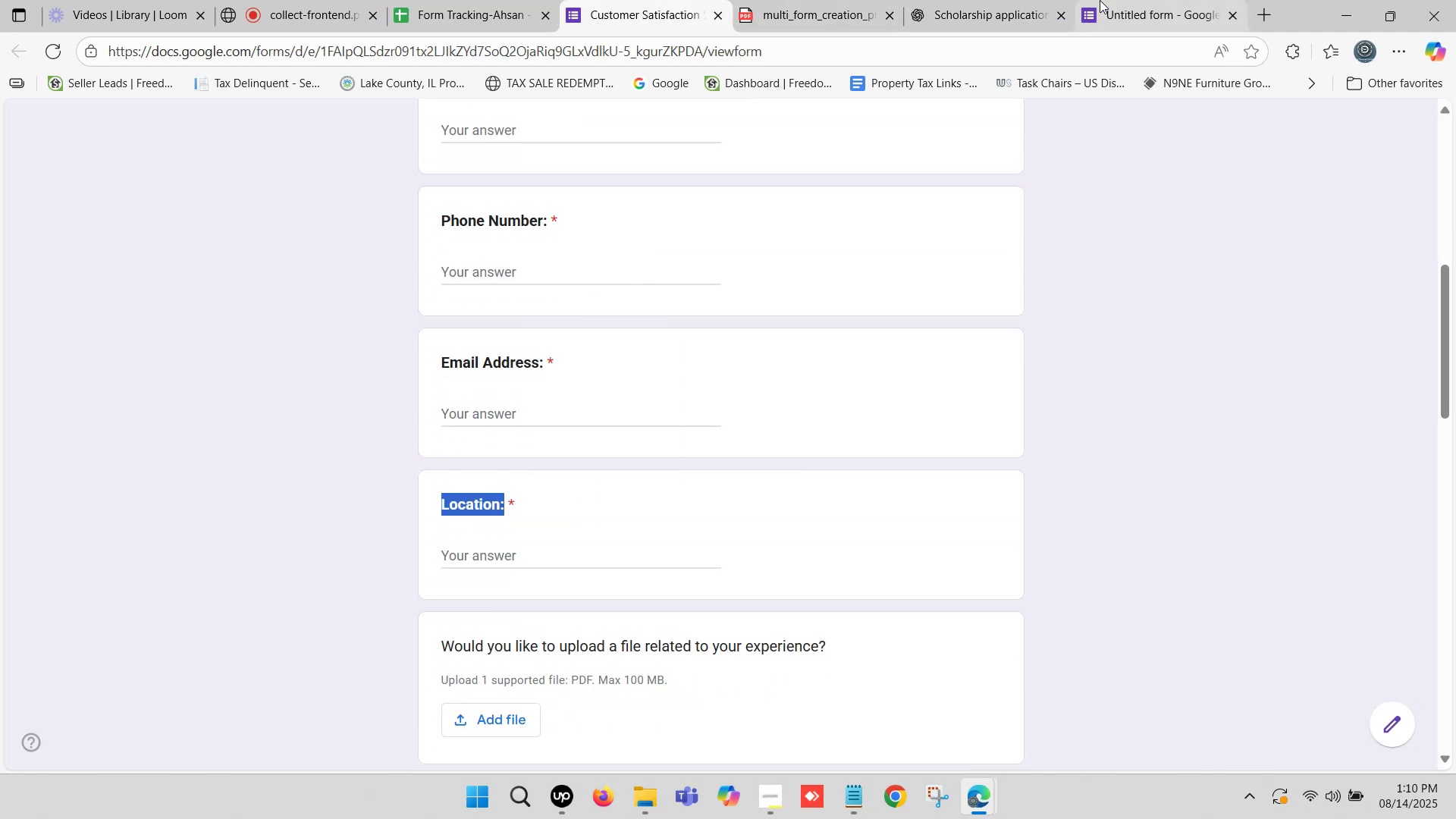 
left_click([1102, 0])
 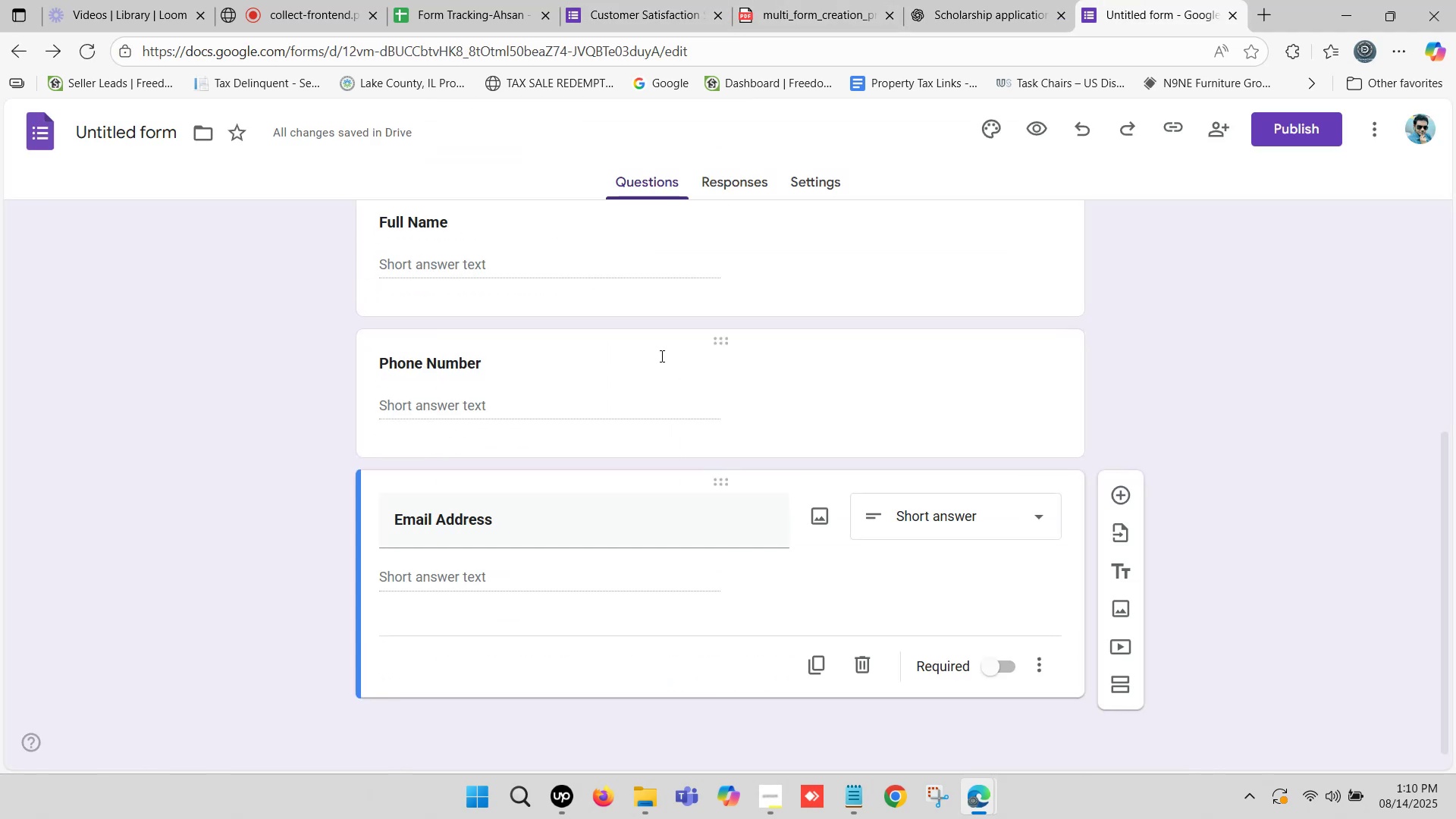 
scroll: coordinate [654, 331], scroll_direction: down, amount: 2.0
 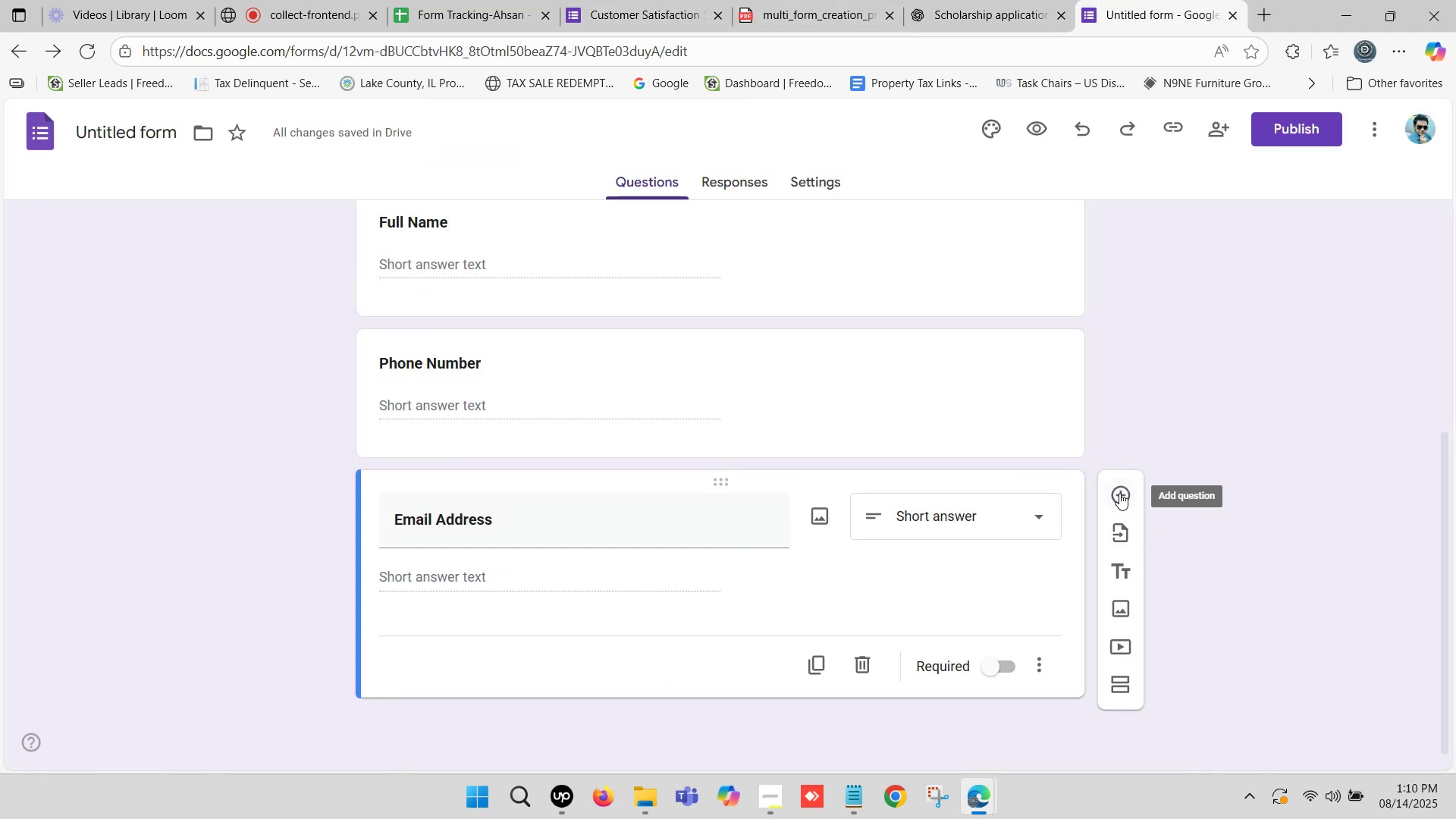 
left_click([1119, 489])
 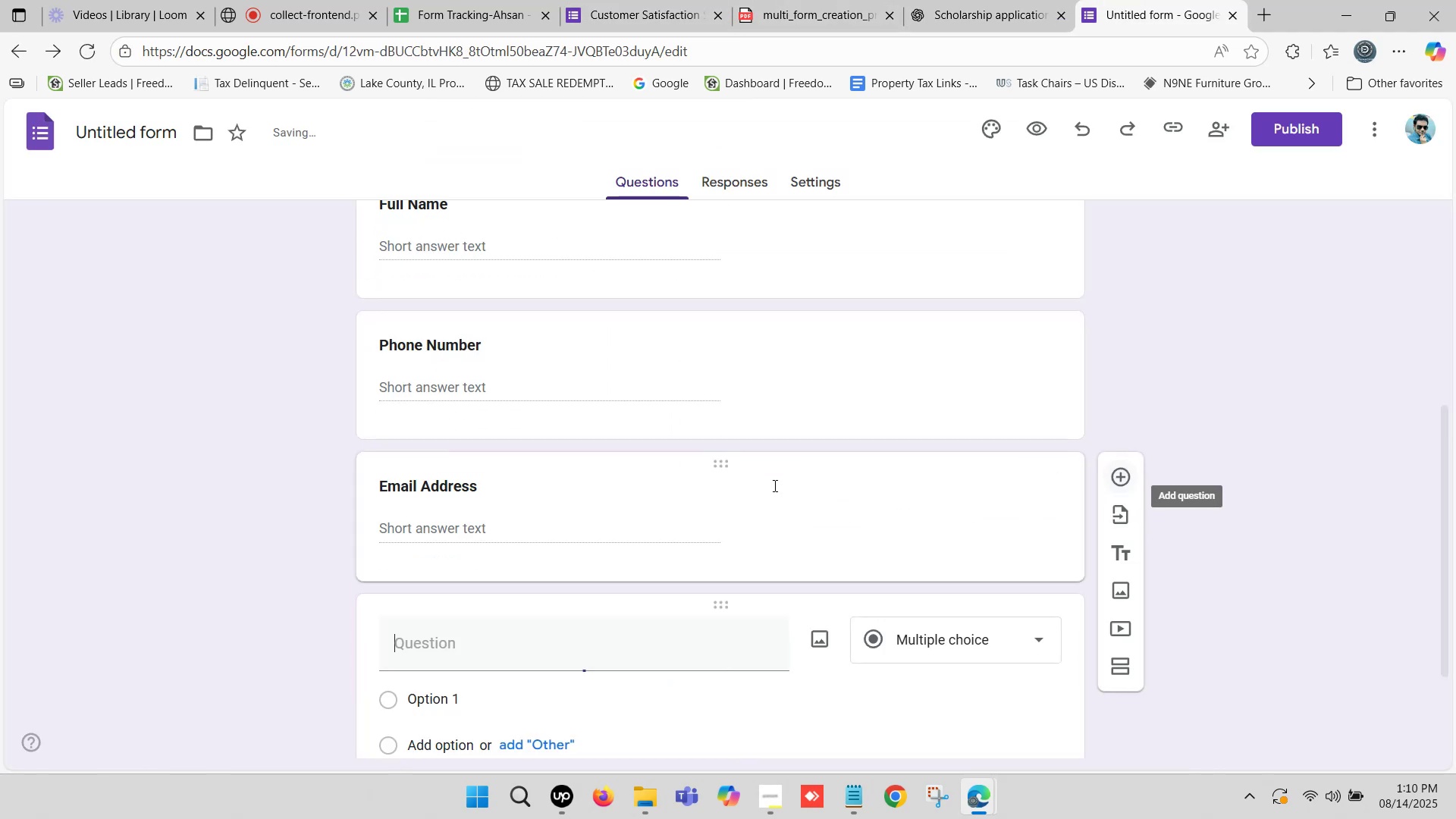 
scroll: coordinate [736, 476], scroll_direction: down, amount: 2.0
 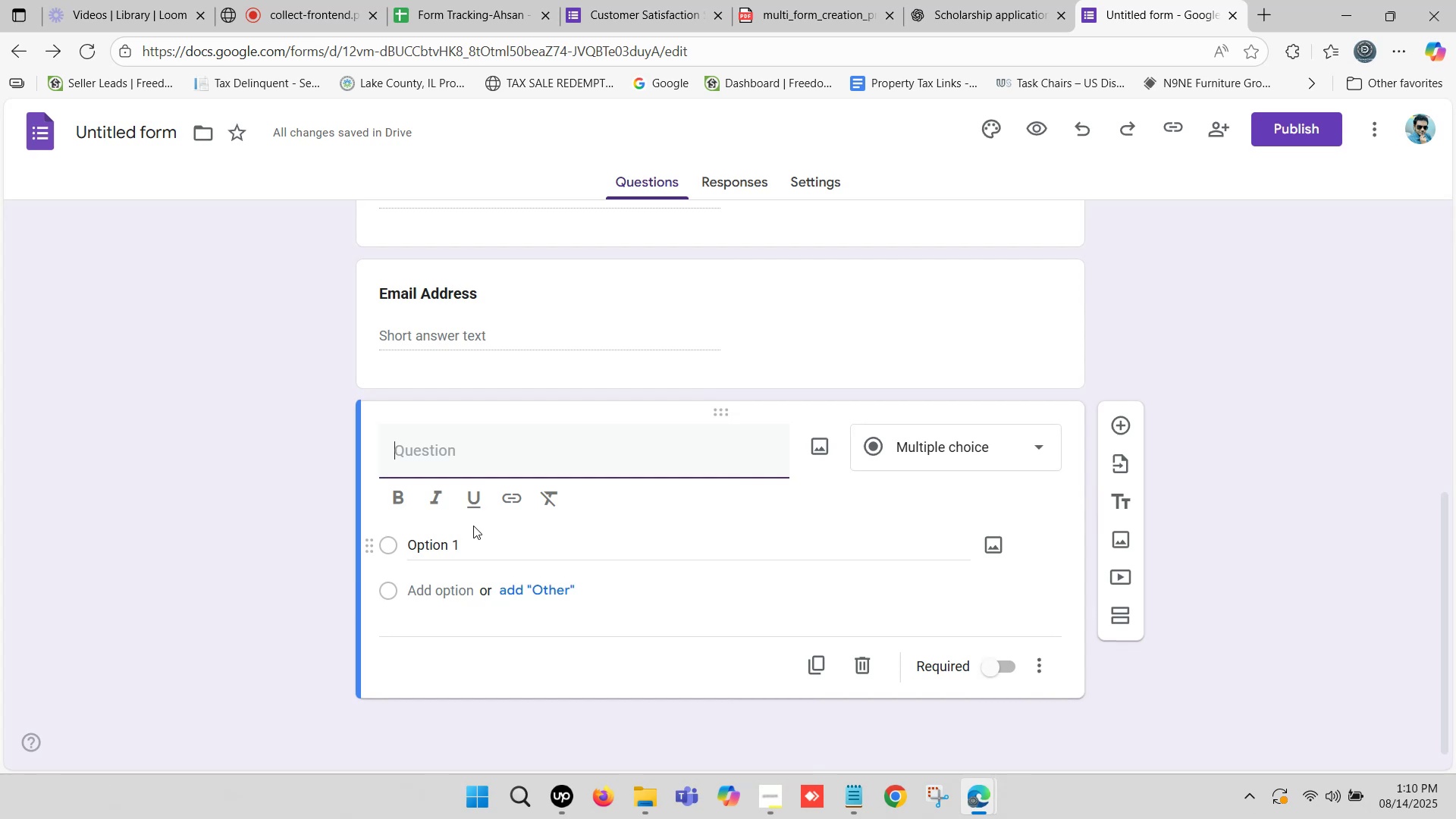 
wait(6.52)
 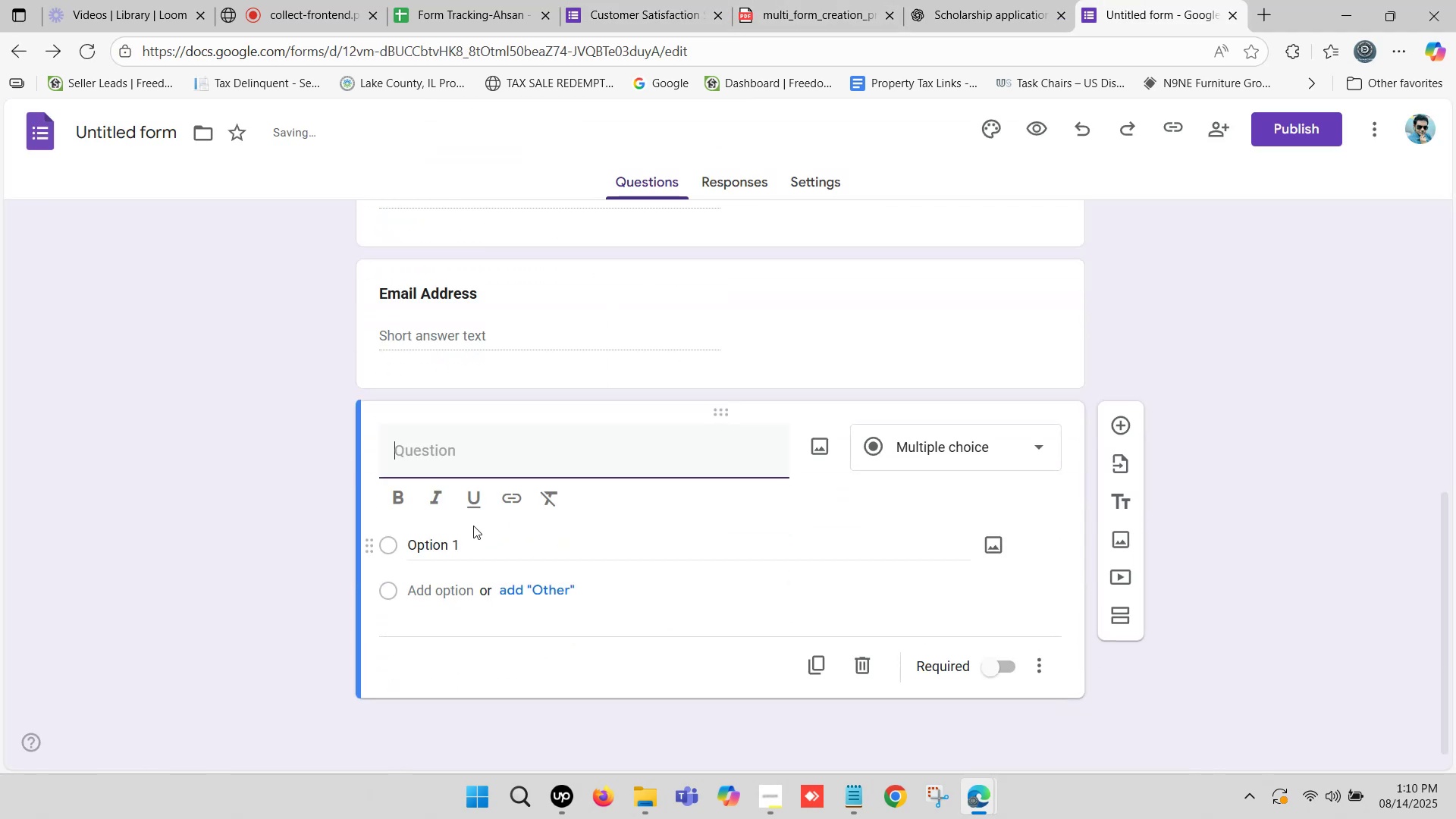 
key(Shift+ShiftLeft)
 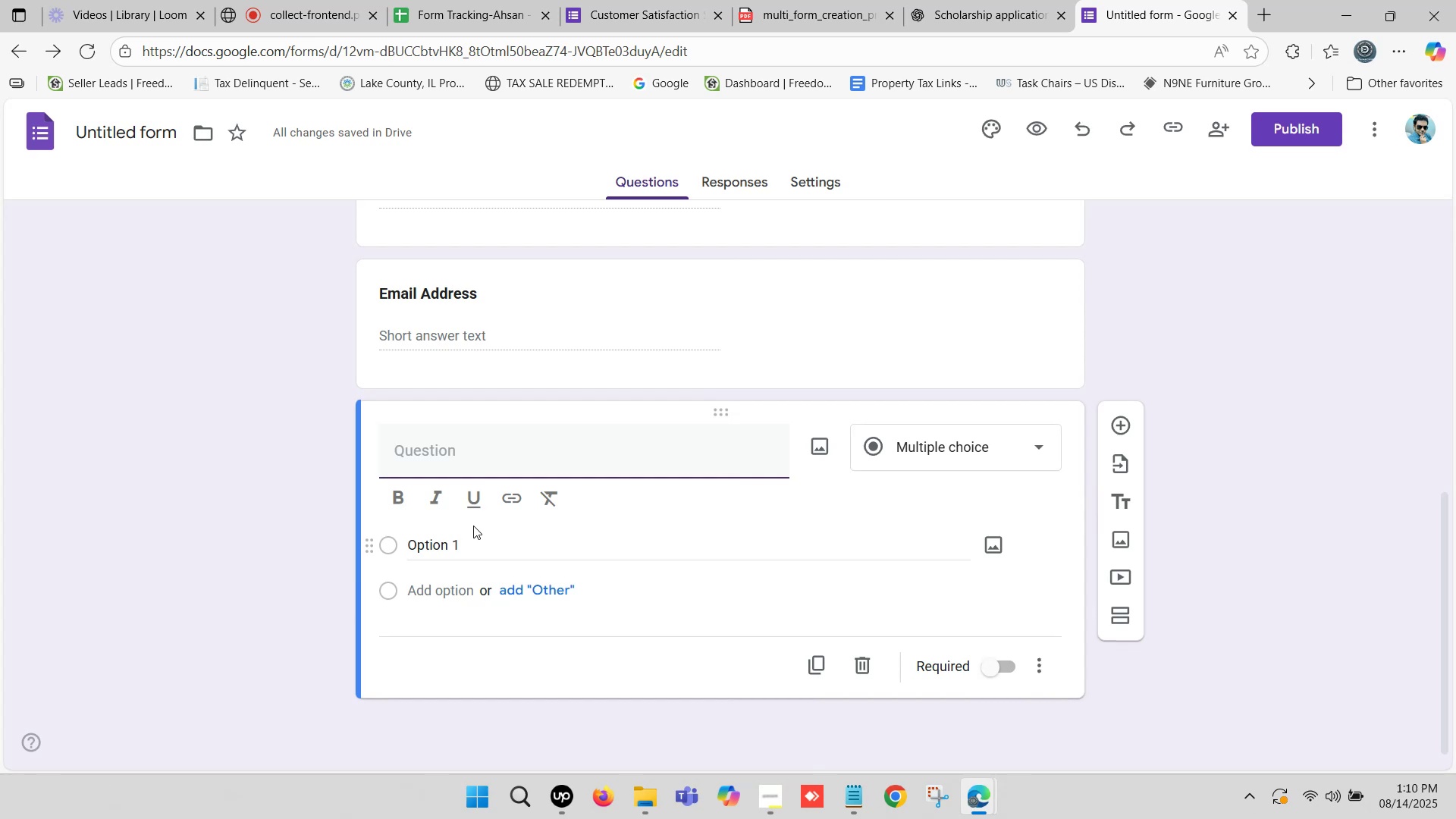 
type(Address)
 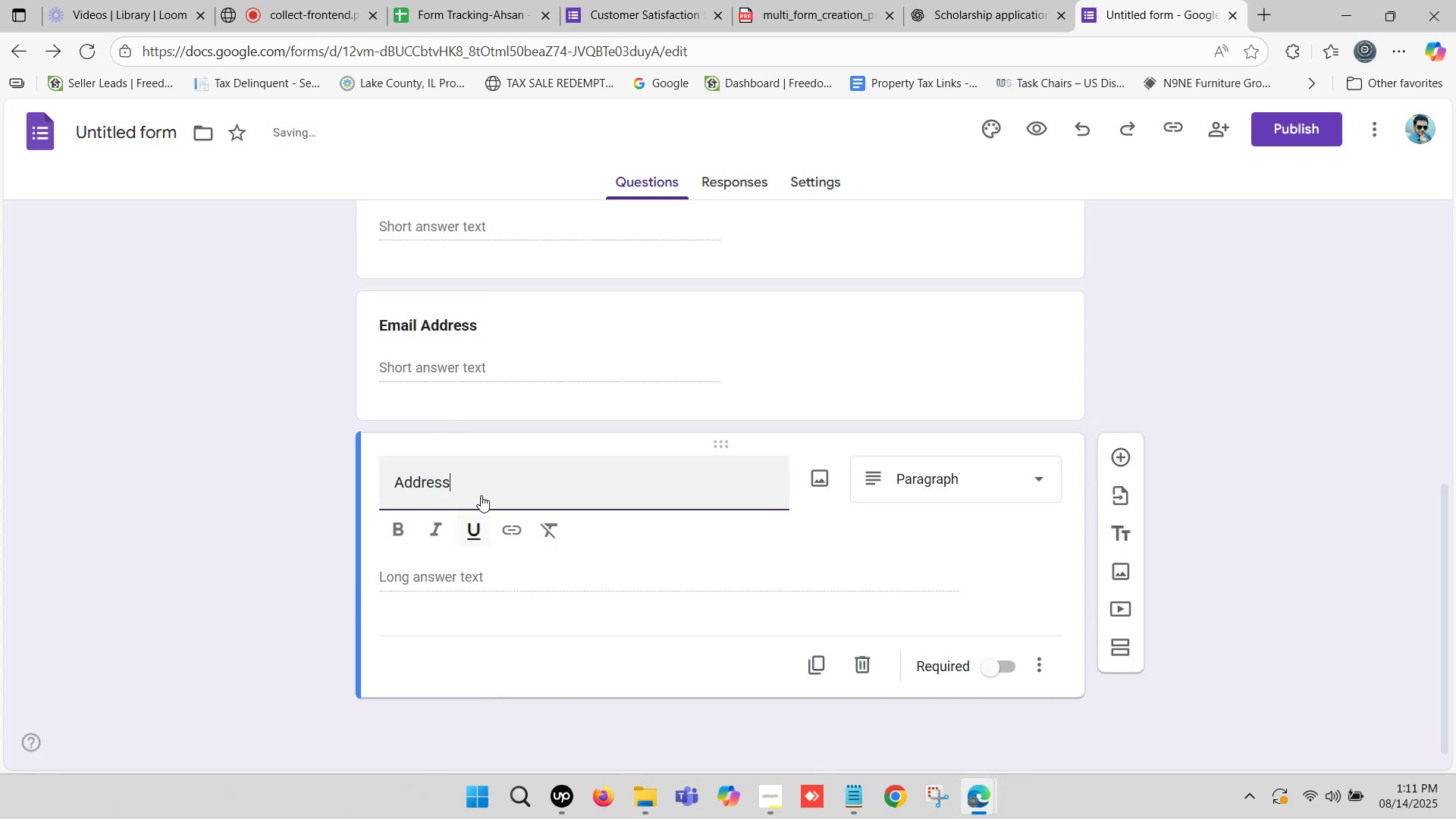 
left_click_drag(start_coordinate=[476, 485], to_coordinate=[399, 487])
 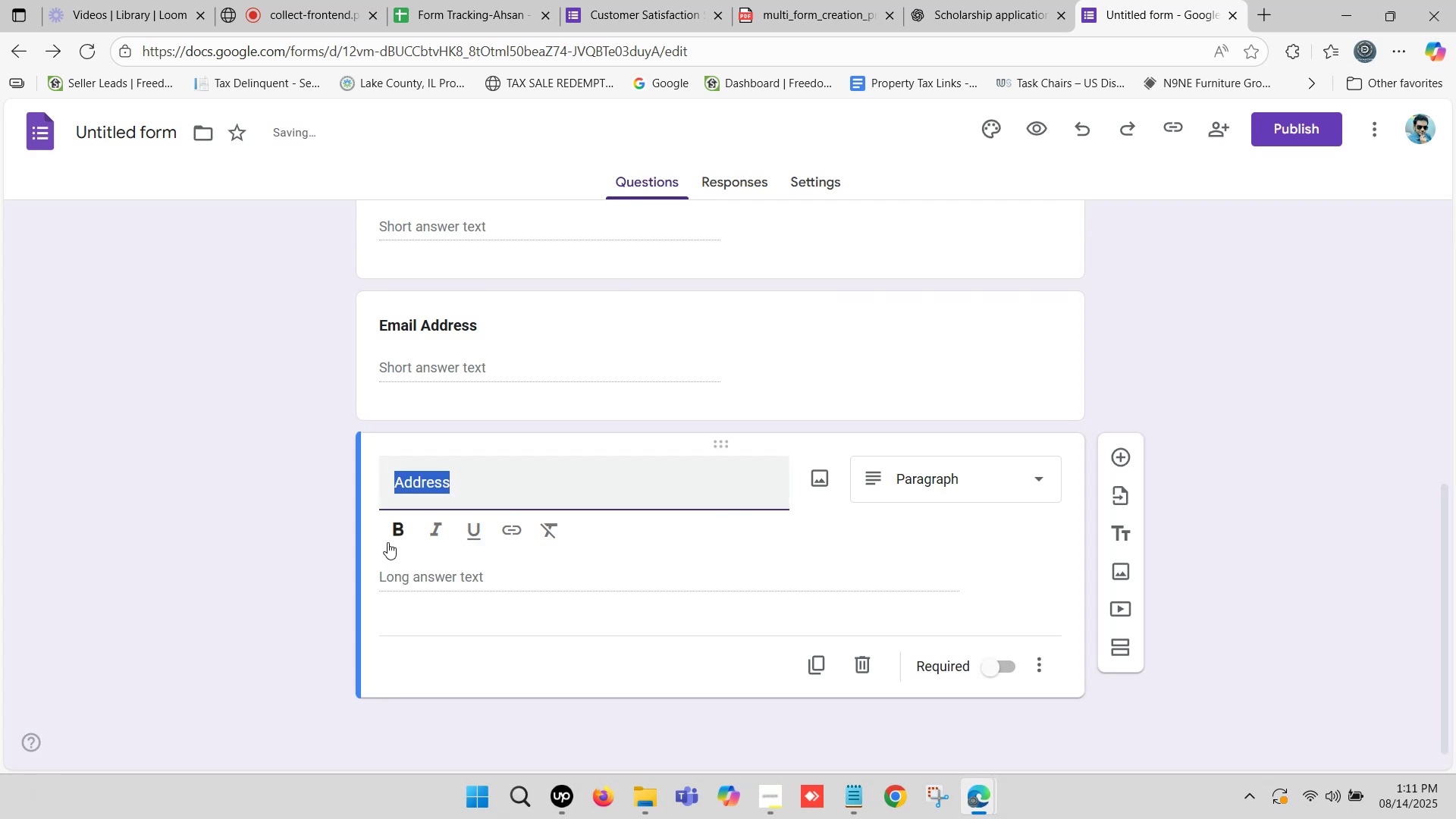 
left_click([405, 529])
 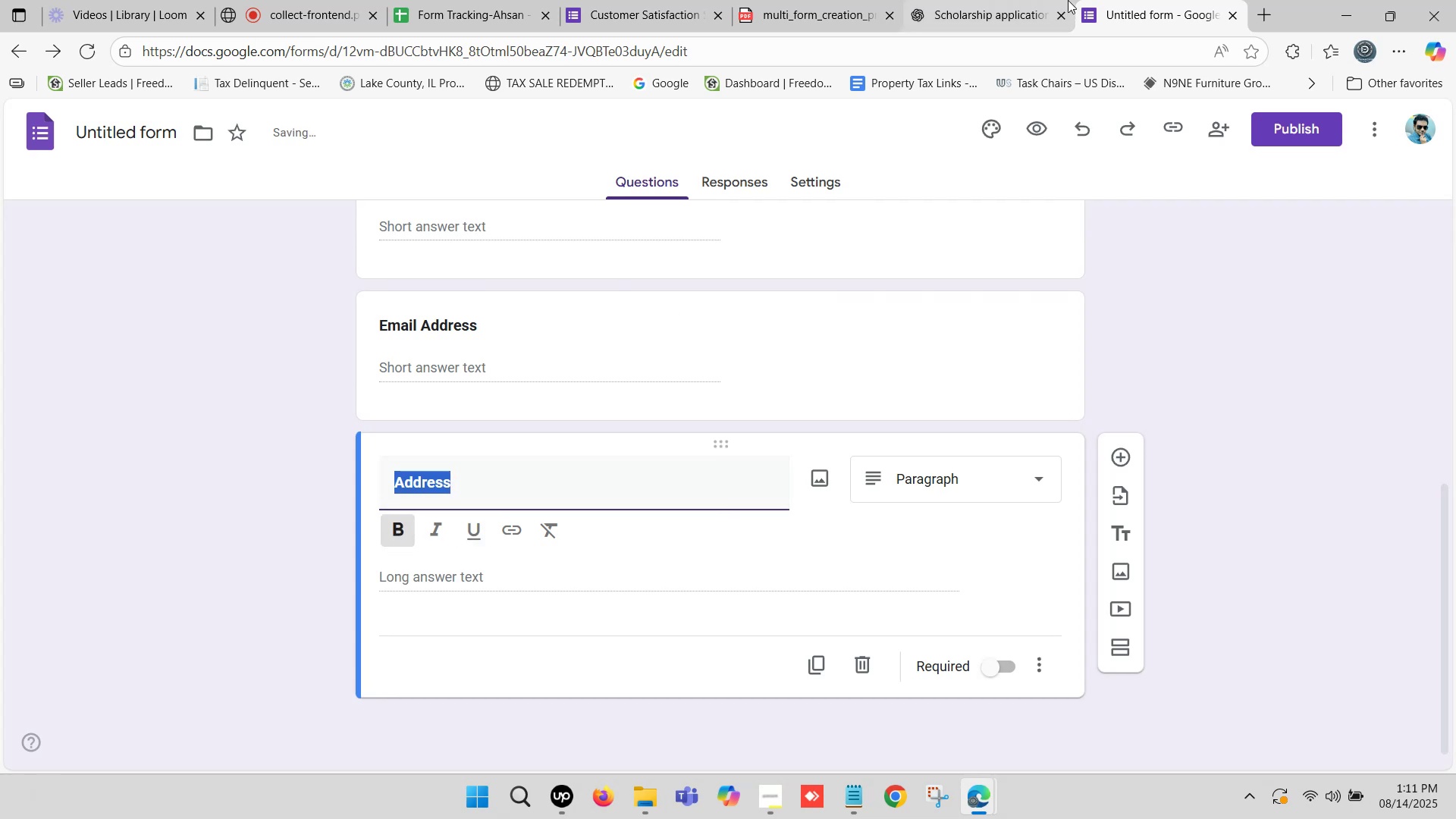 
left_click([1003, 0])
 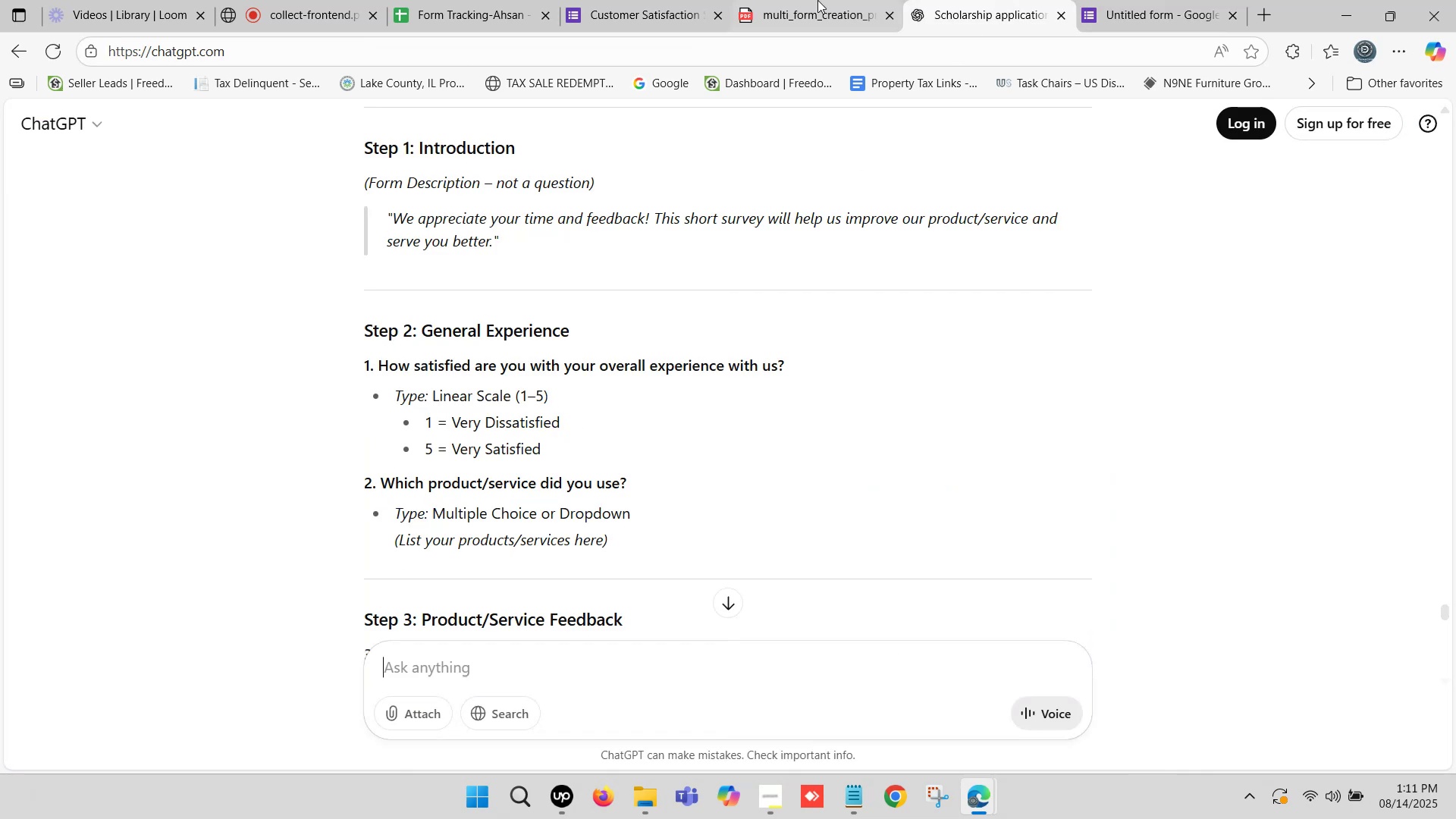 
left_click([817, 0])
 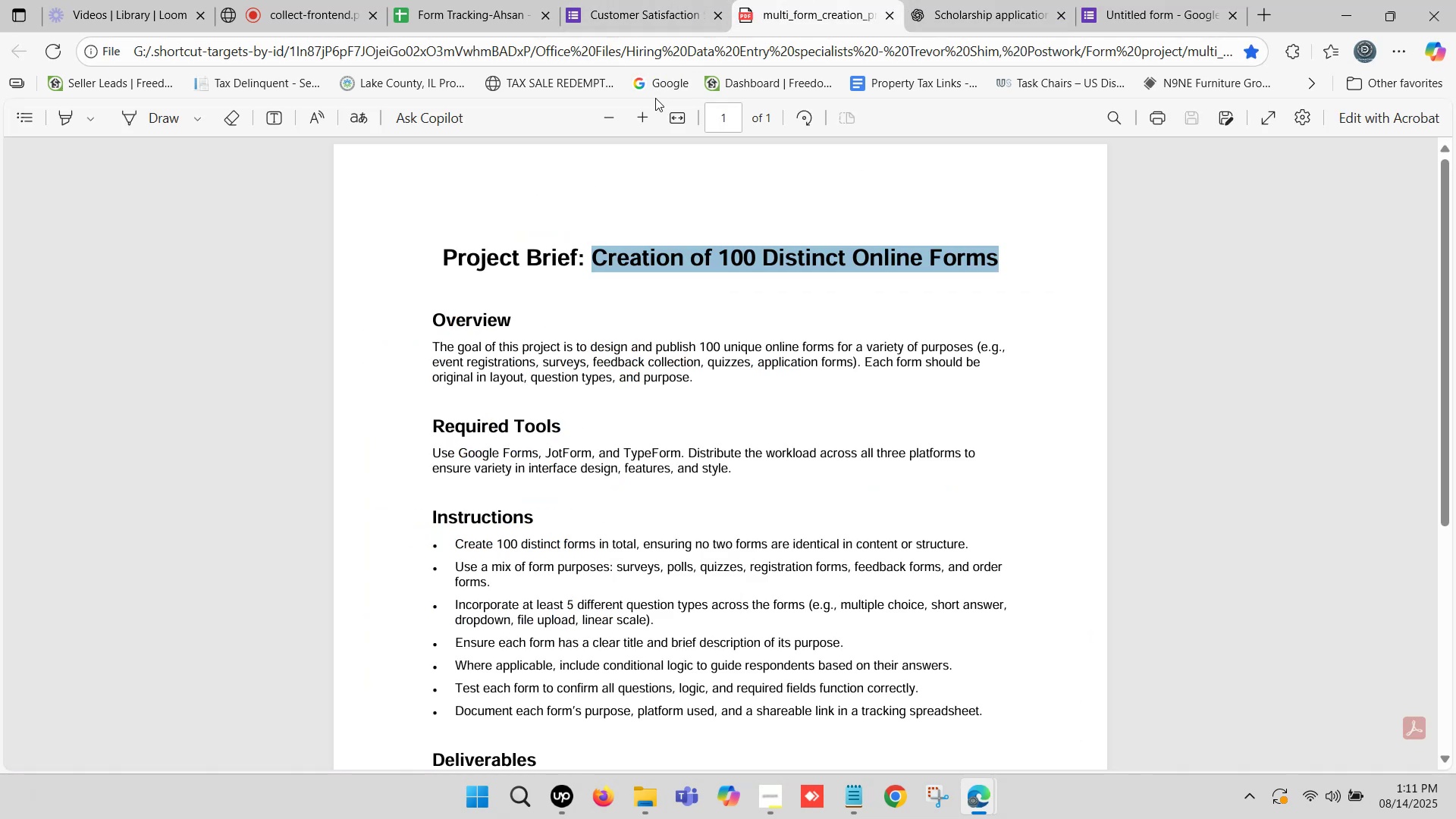 
mouse_move([659, 120])
 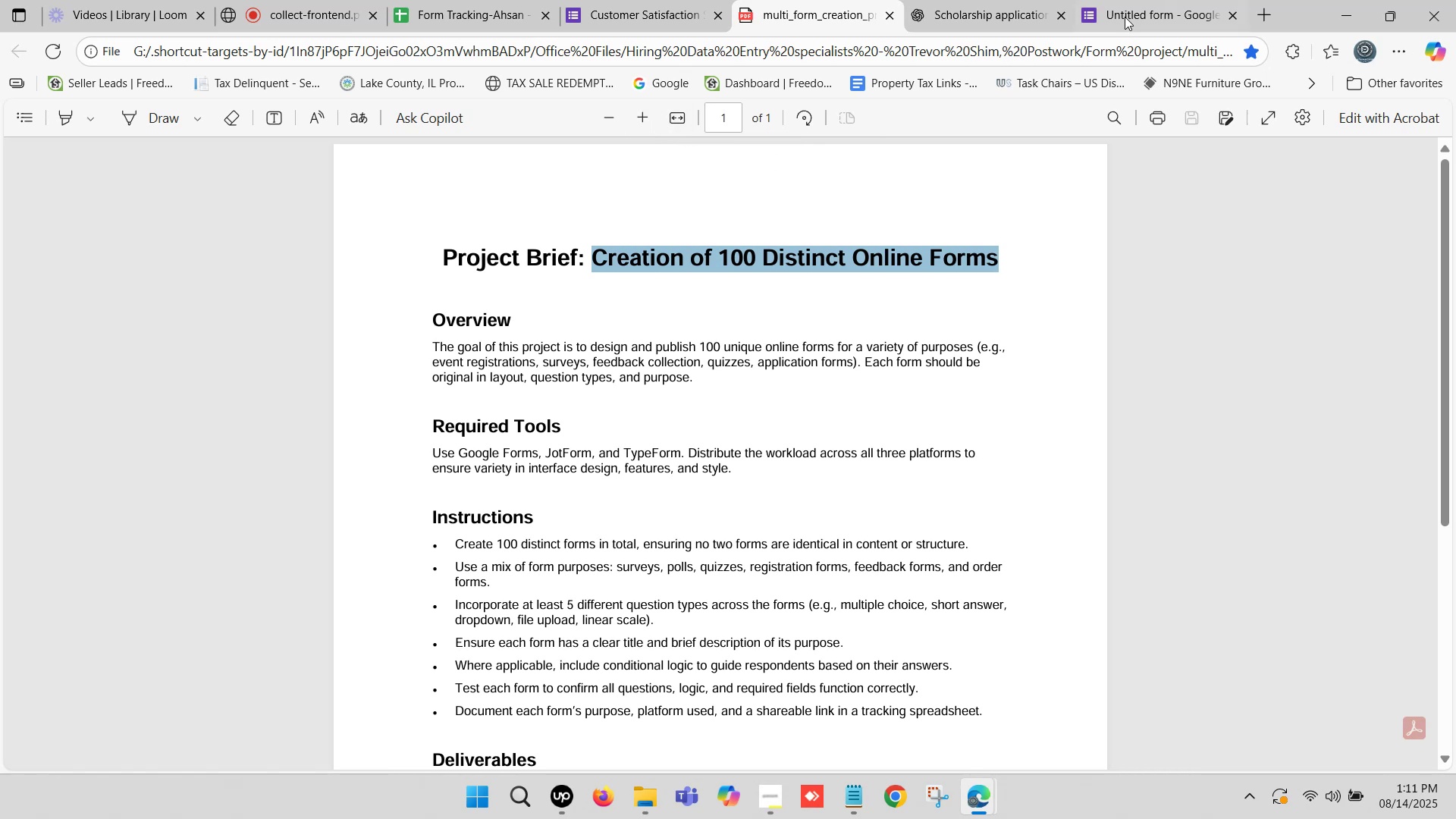 
left_click([1170, 0])
 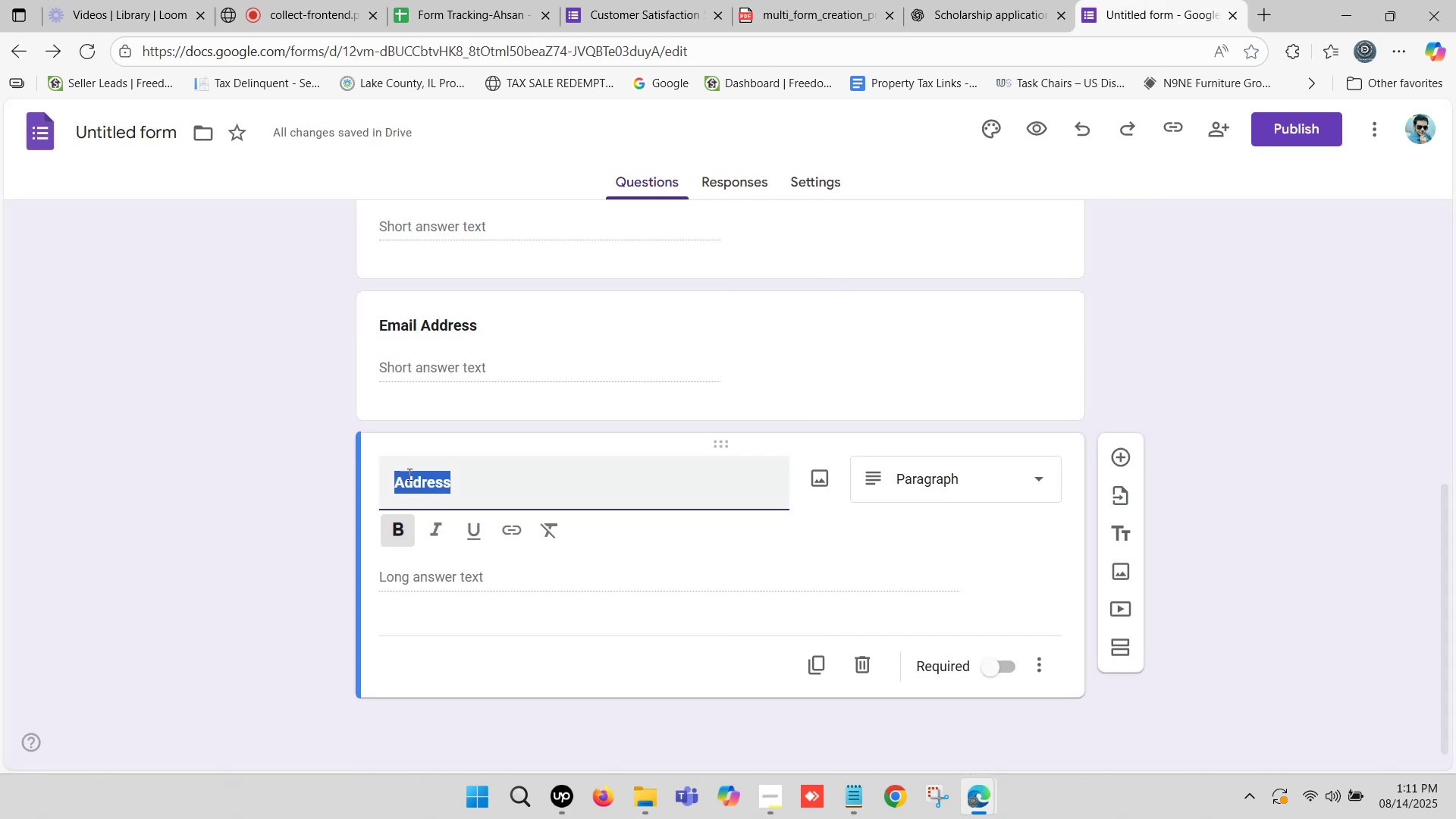 
left_click([240, 469])
 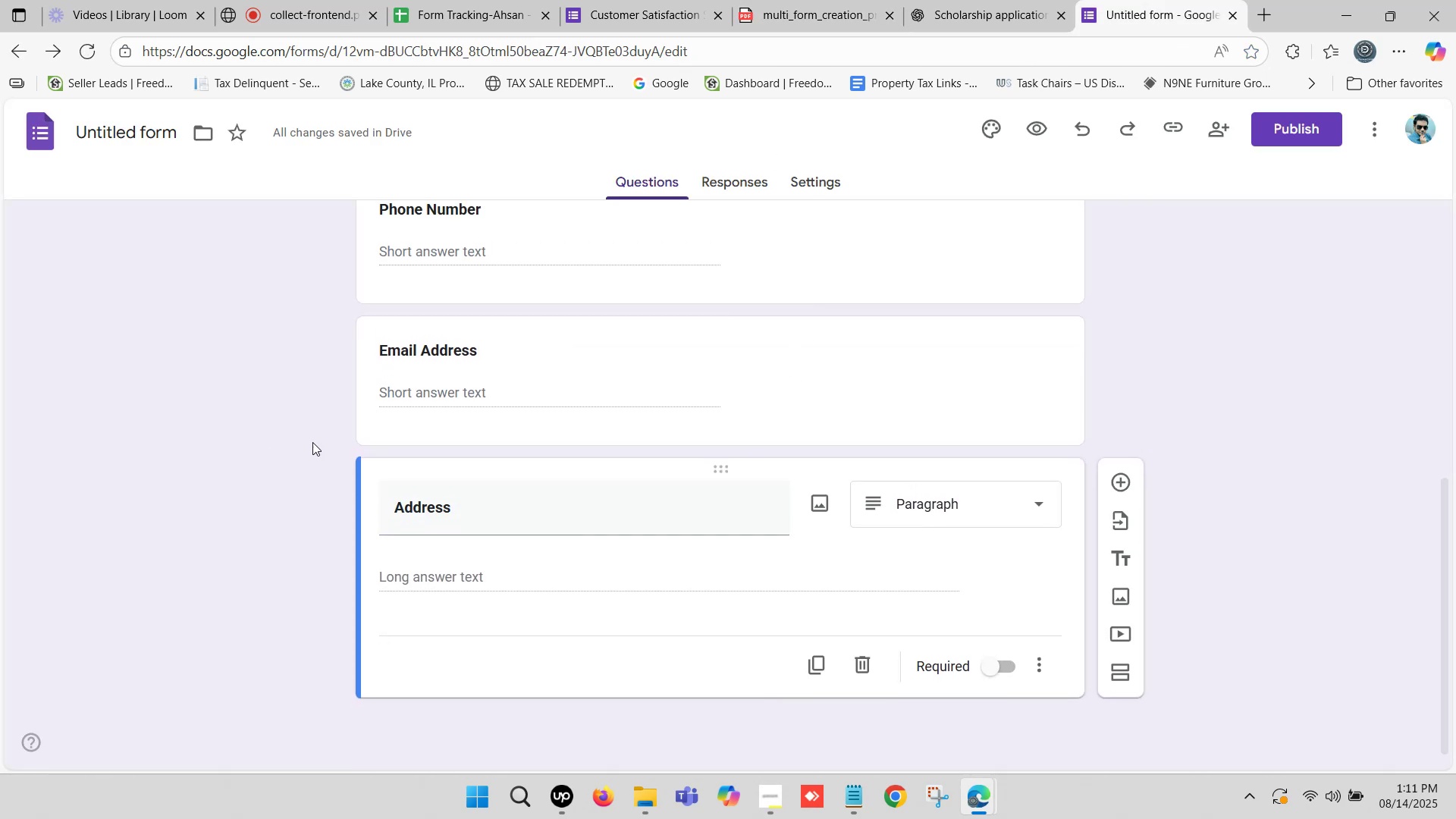 
scroll: coordinate [758, 437], scroll_direction: down, amount: 3.0
 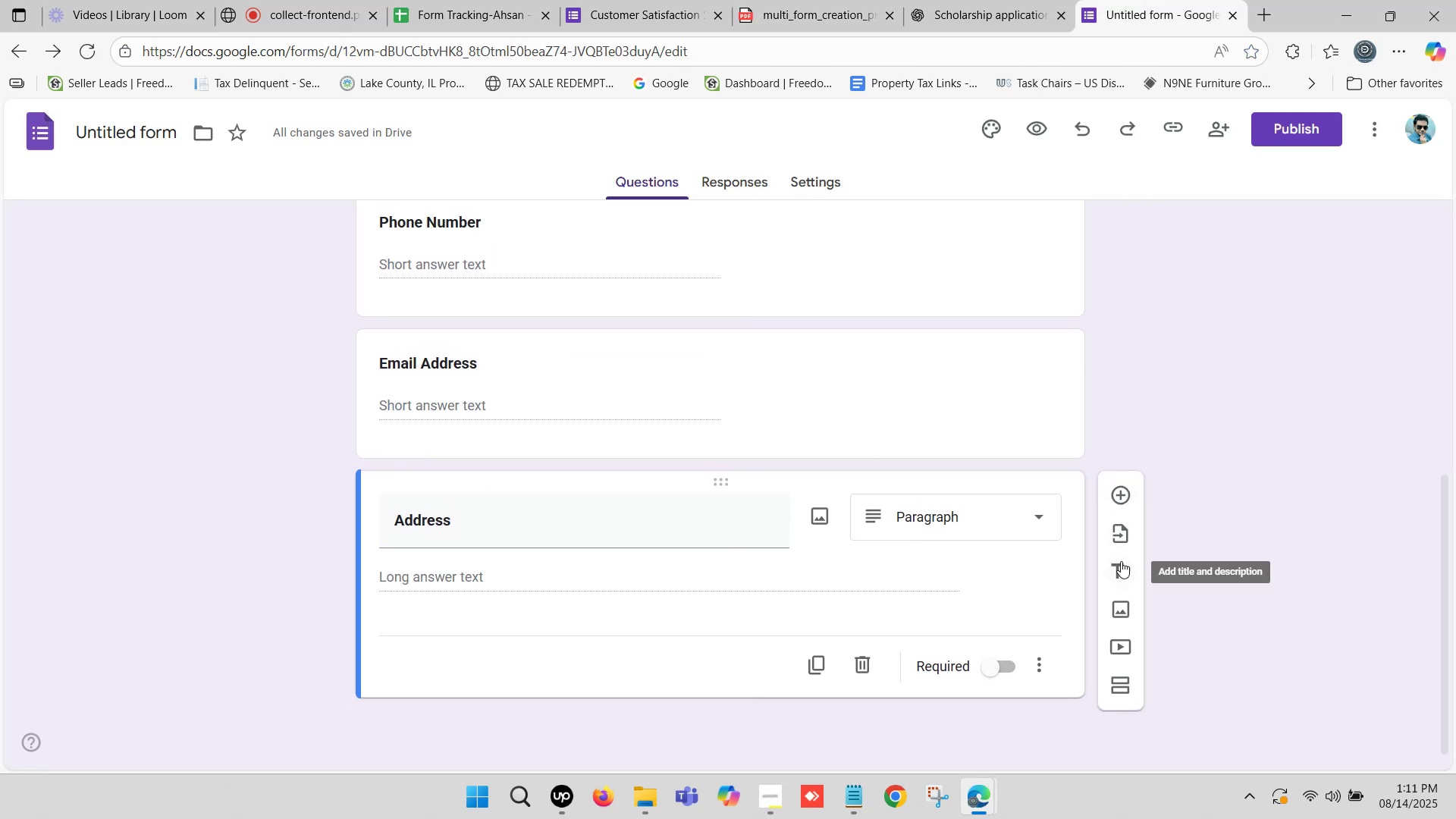 
left_click([1123, 569])
 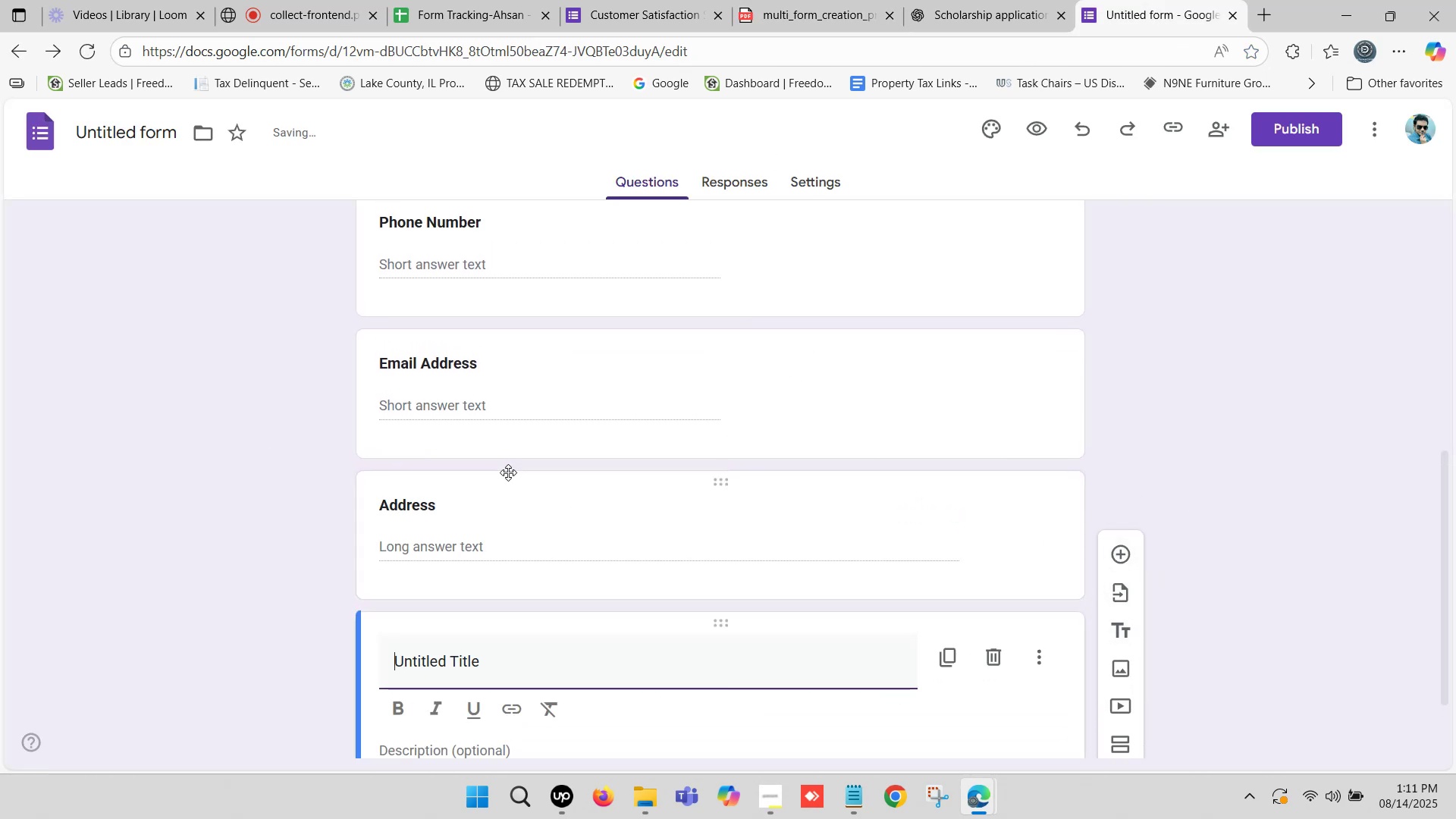 
scroll: coordinate [438, 506], scroll_direction: down, amount: 2.0
 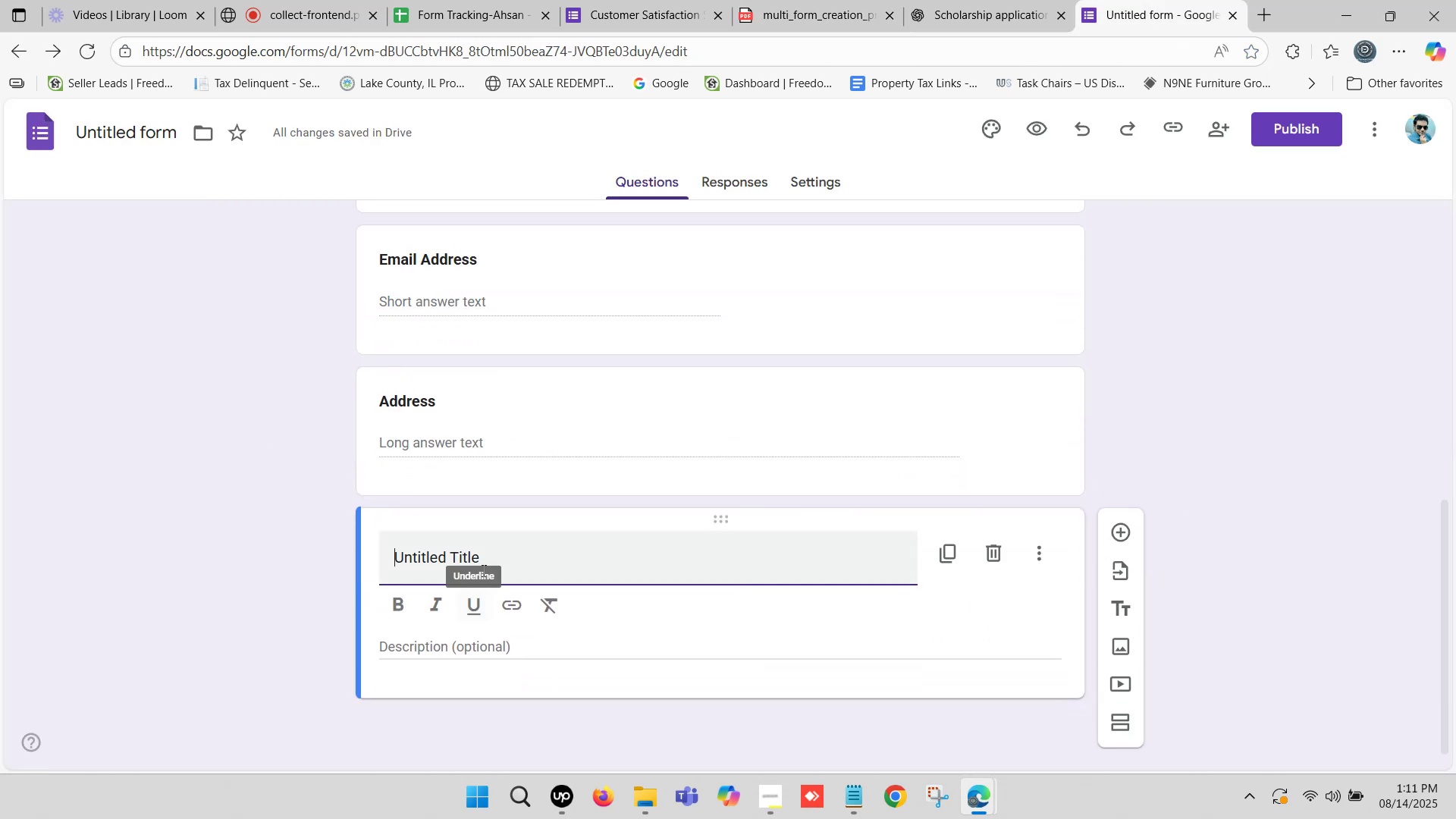 
left_click_drag(start_coordinate=[485, 559], to_coordinate=[351, 558])
 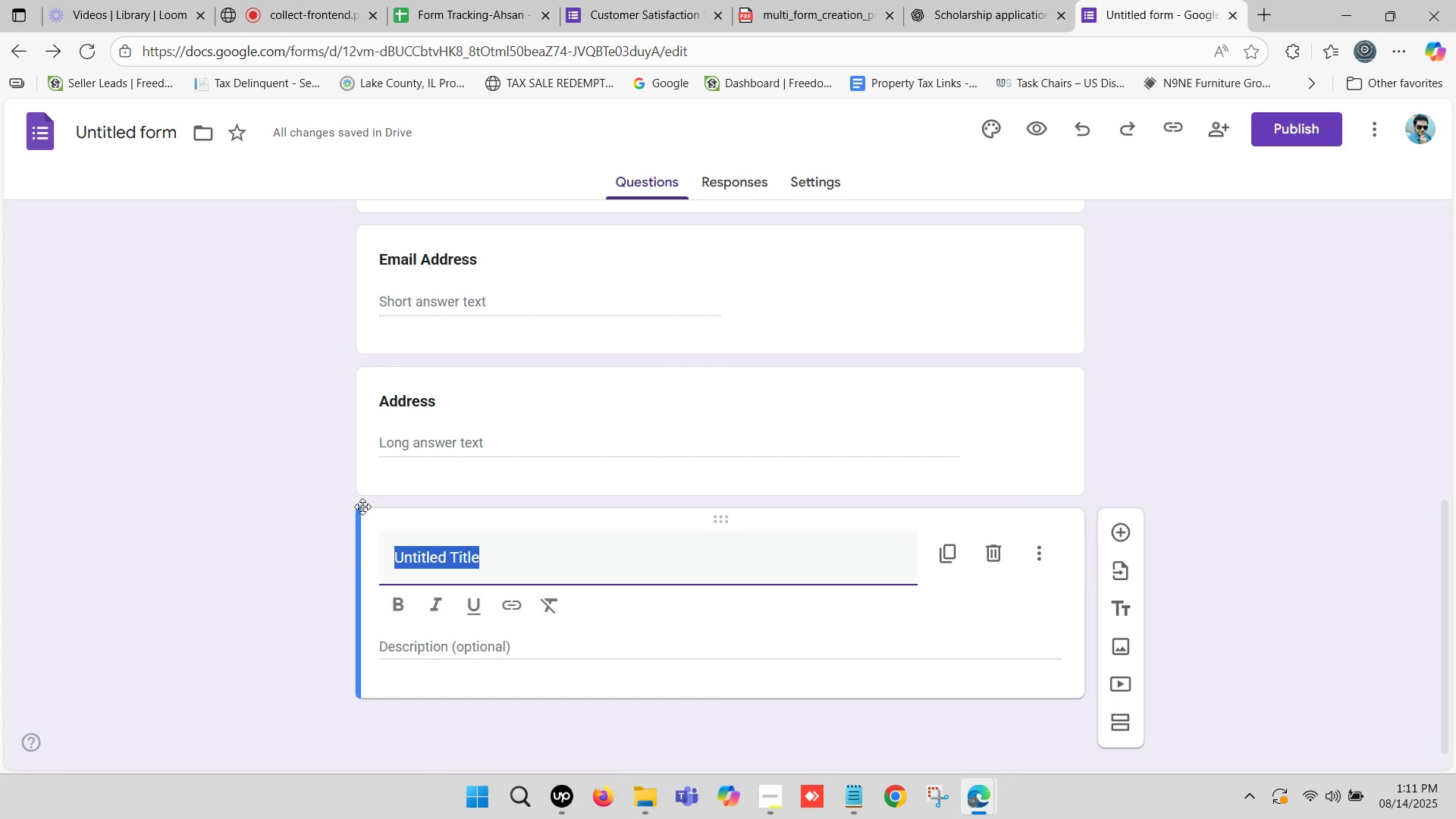 
left_click([111, 132])
 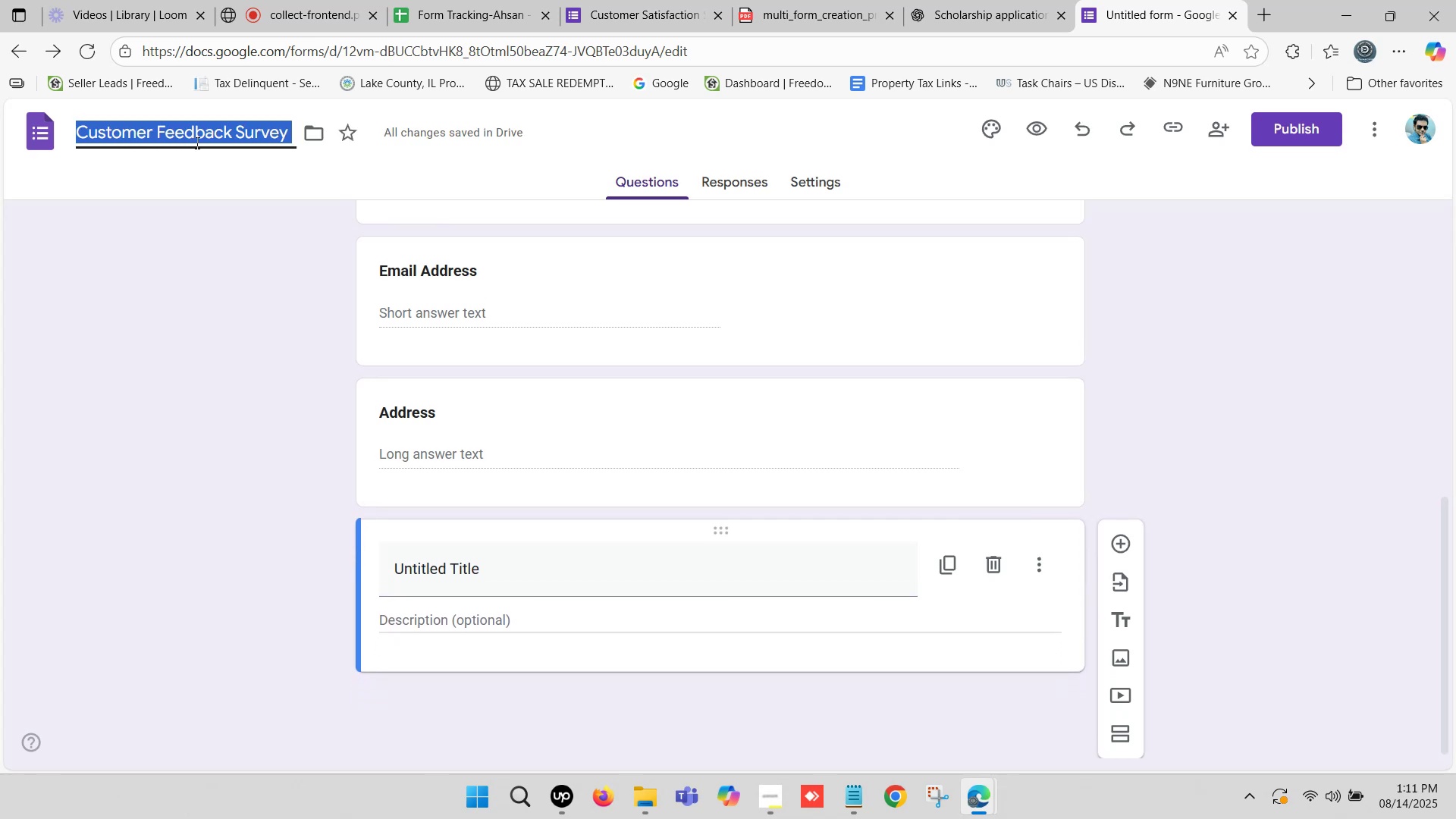 
left_click([196, 143])
 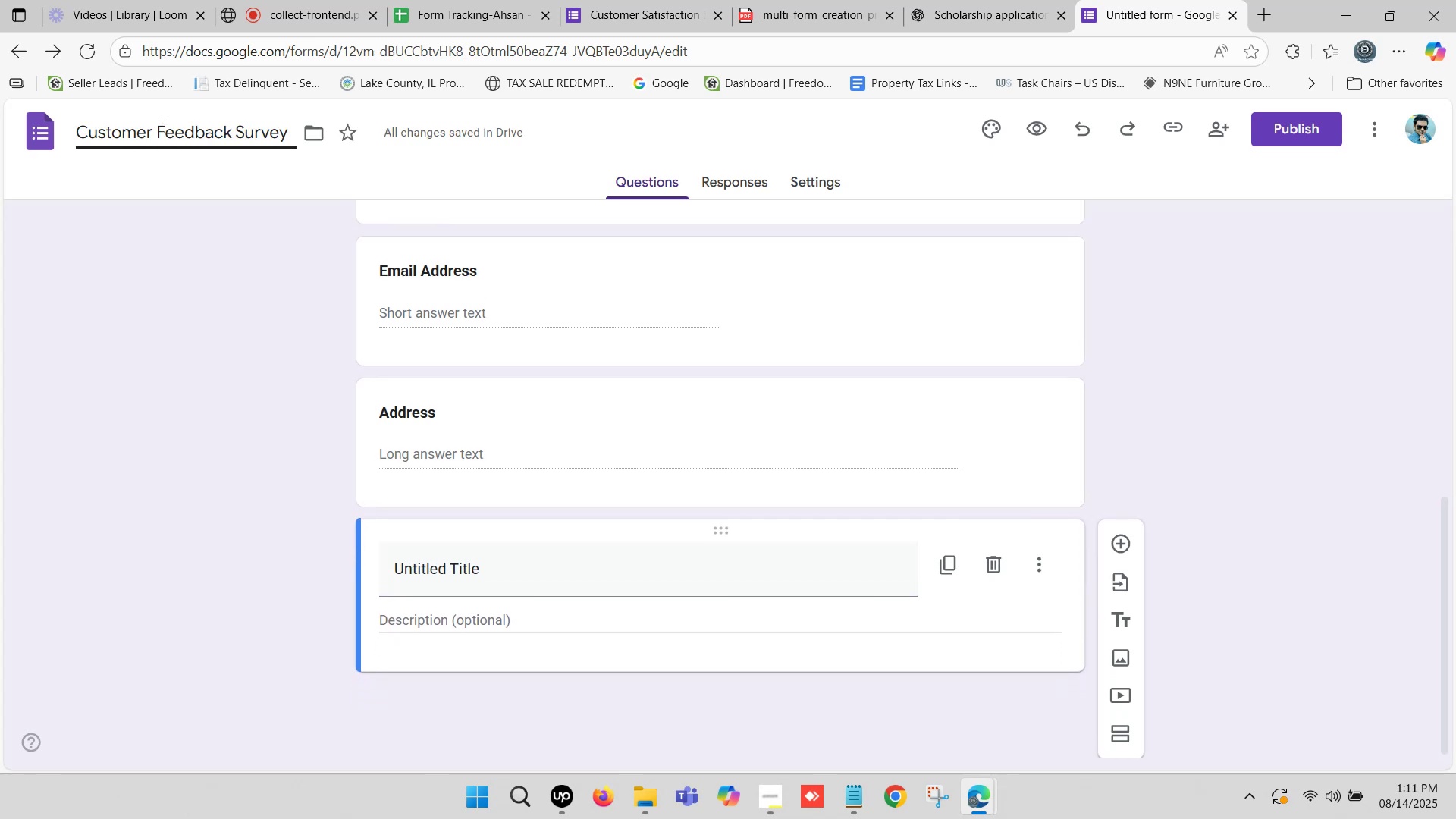 
left_click_drag(start_coordinate=[160, 126], to_coordinate=[229, 134])
 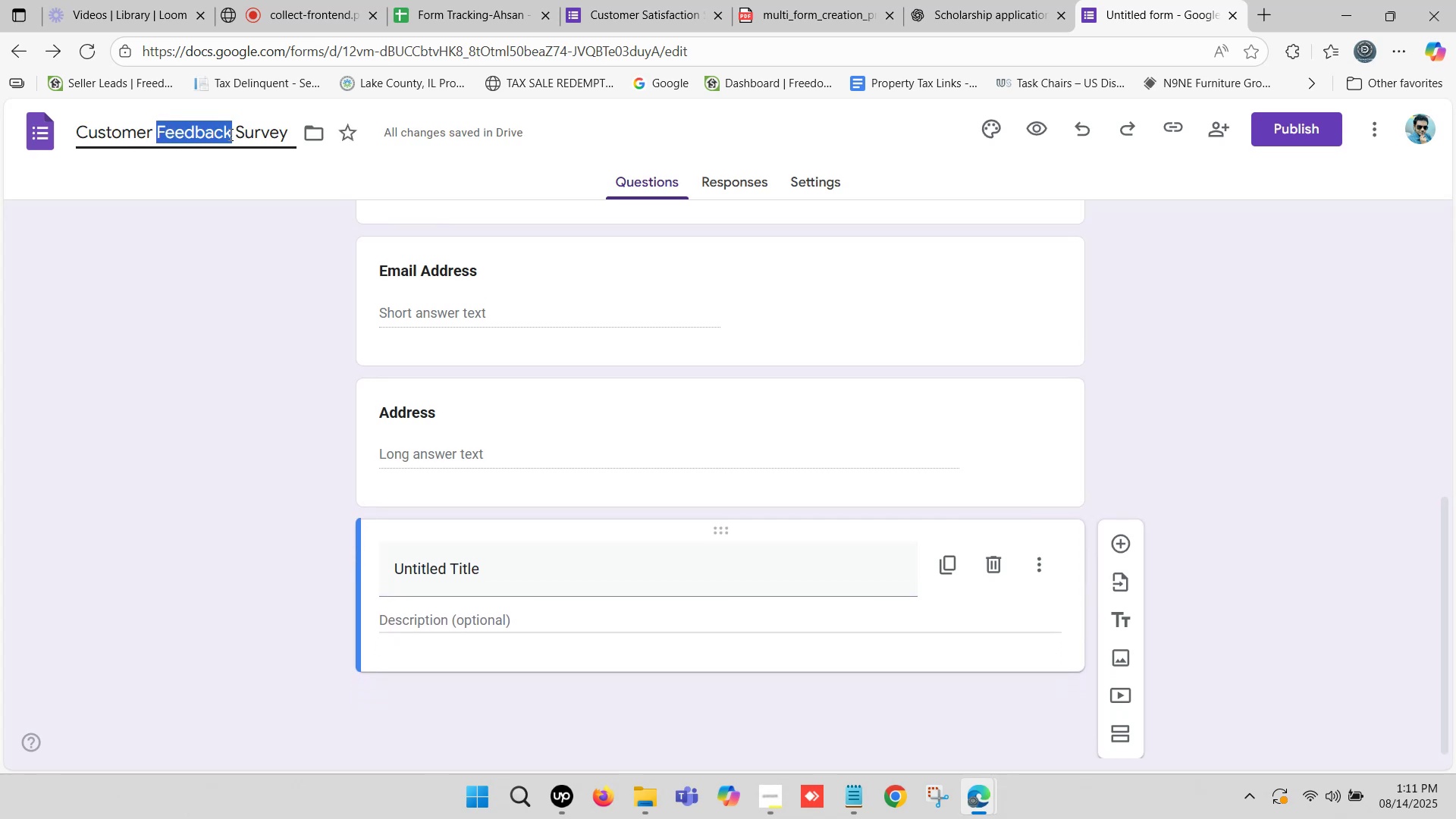 
key(Control+C)
 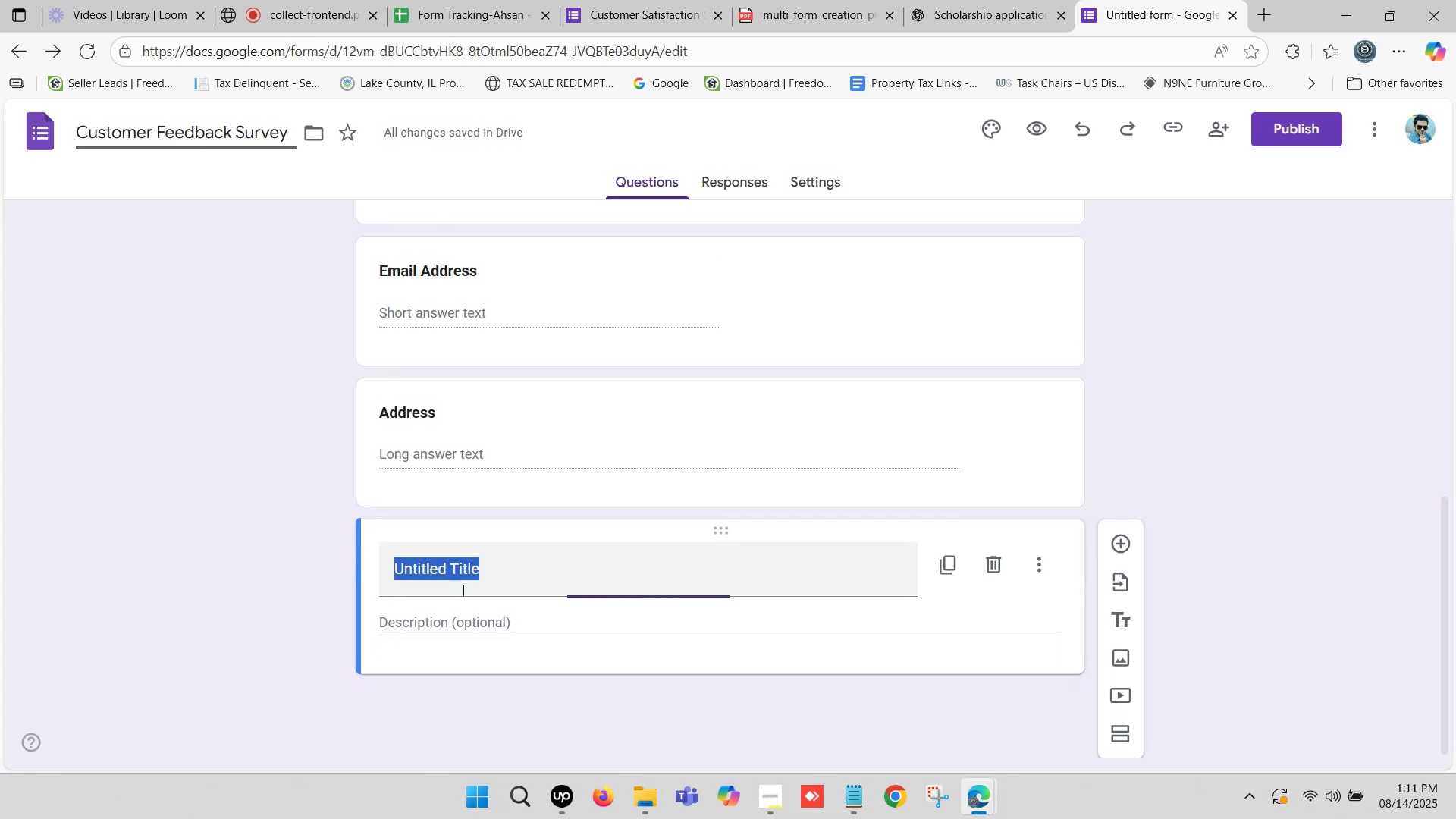 
key(Control+V)
 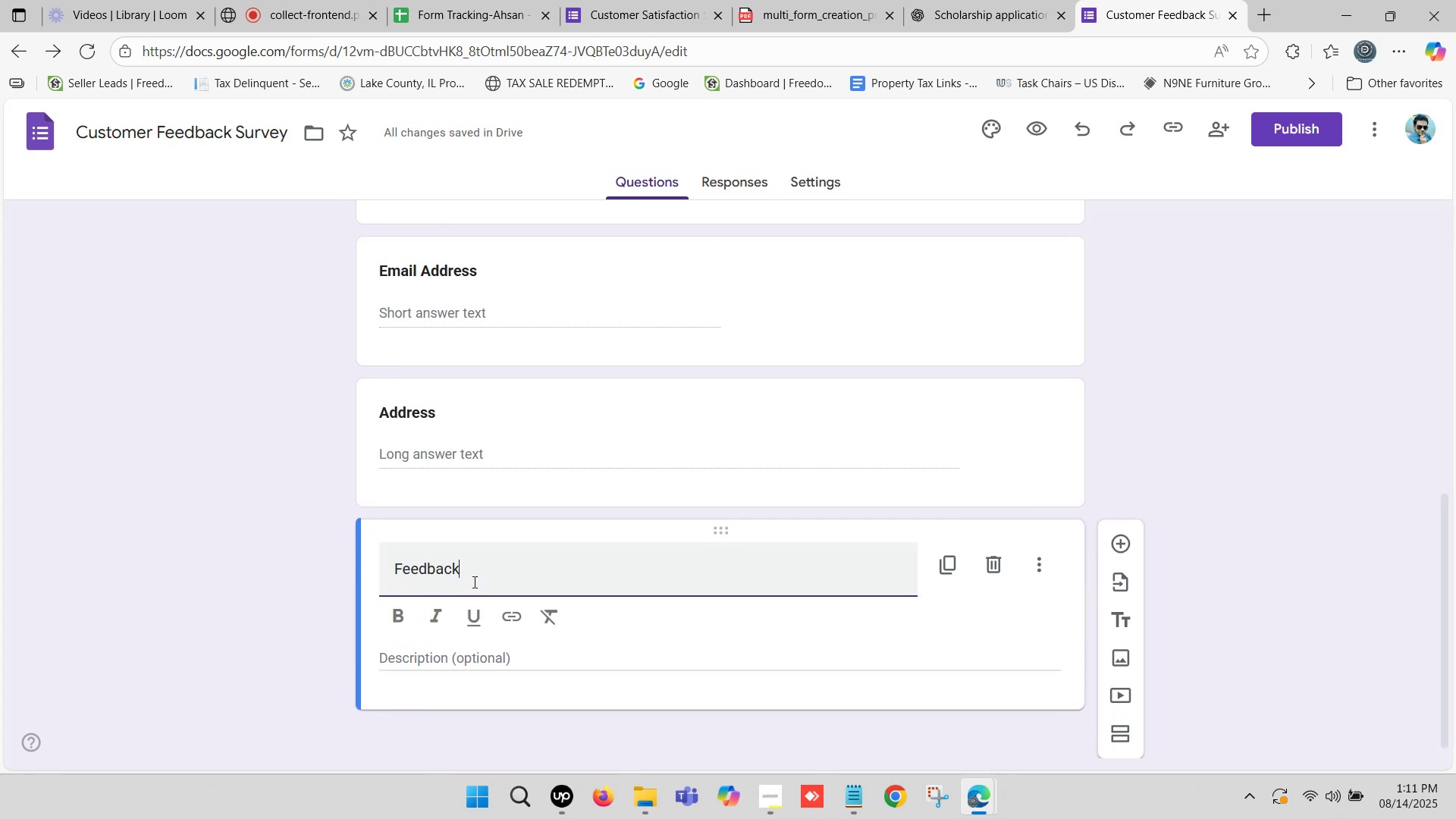 
type( Details)
 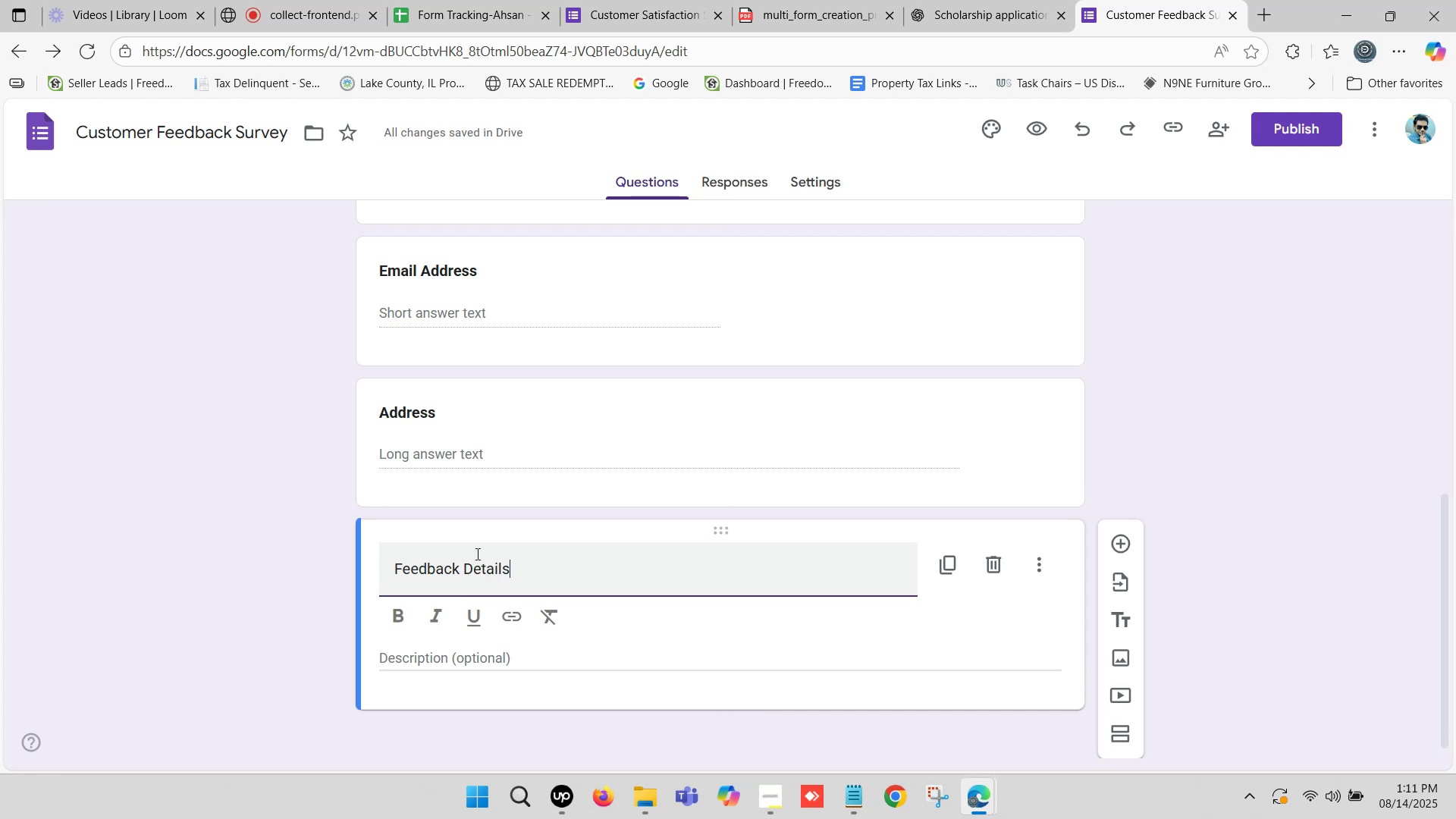 
left_click_drag(start_coordinate=[528, 570], to_coordinate=[391, 570])
 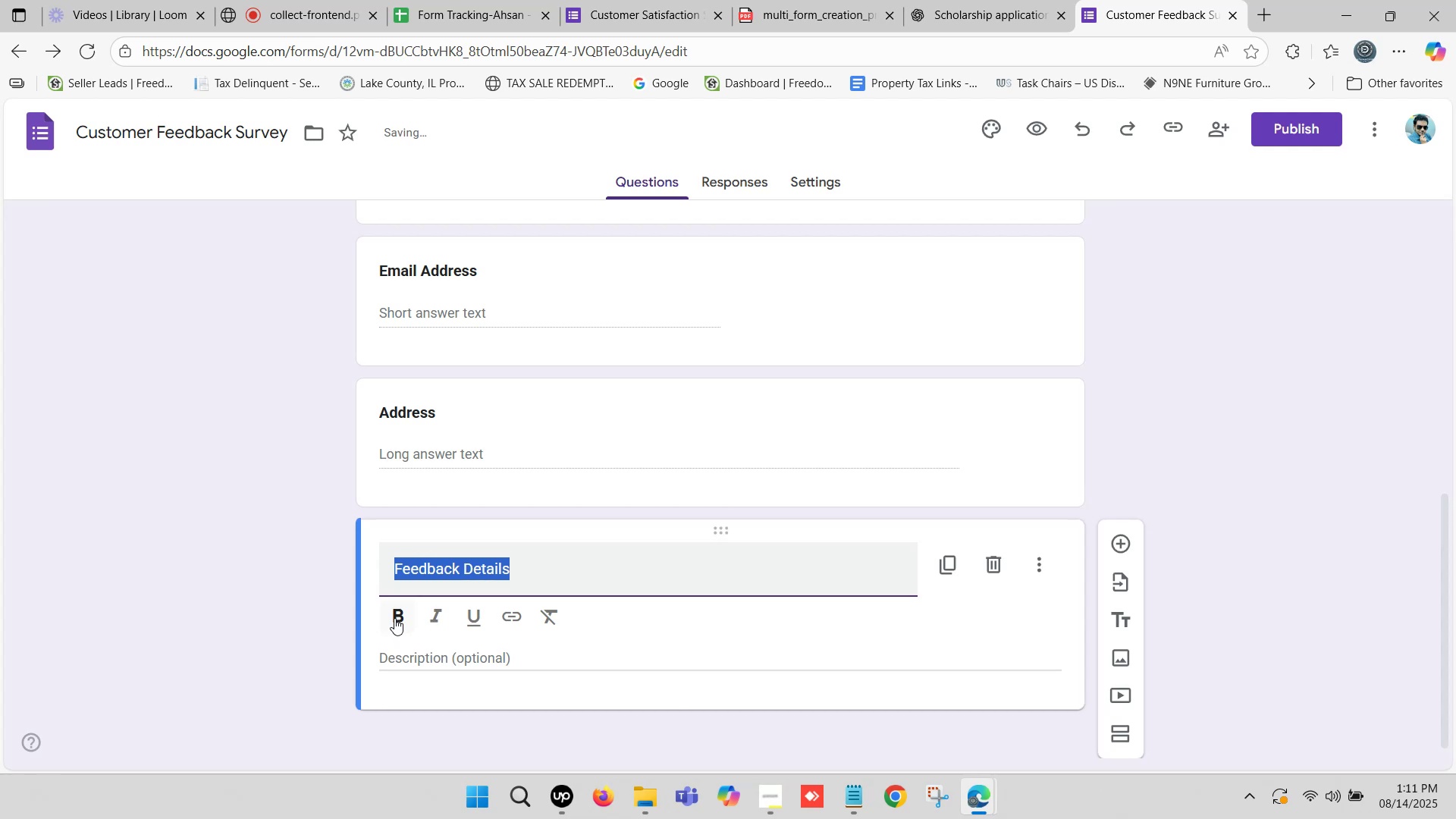 
left_click([394, 617])
 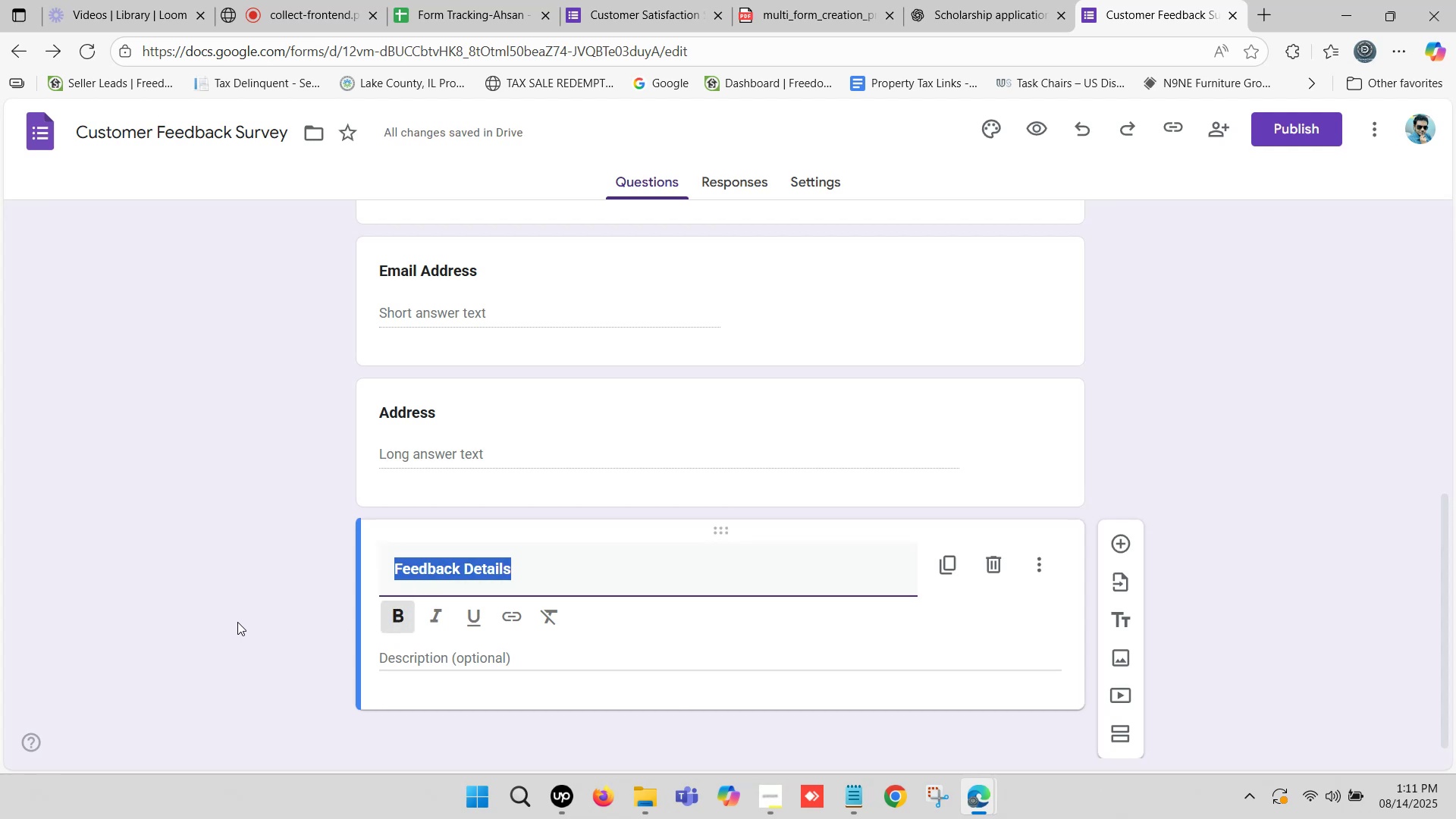 
left_click([237, 622])
 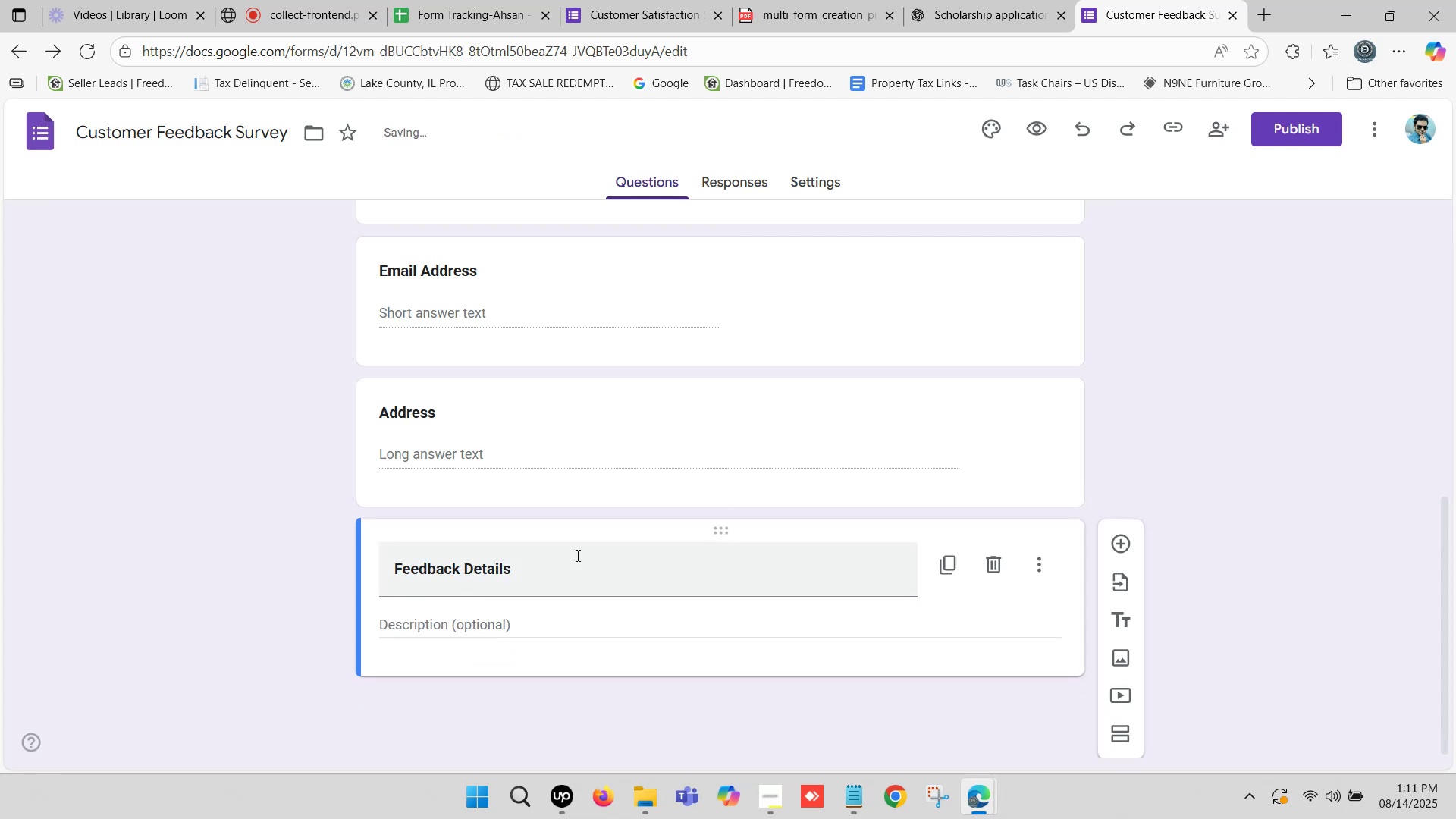 
scroll: coordinate [620, 554], scroll_direction: down, amount: 2.0
 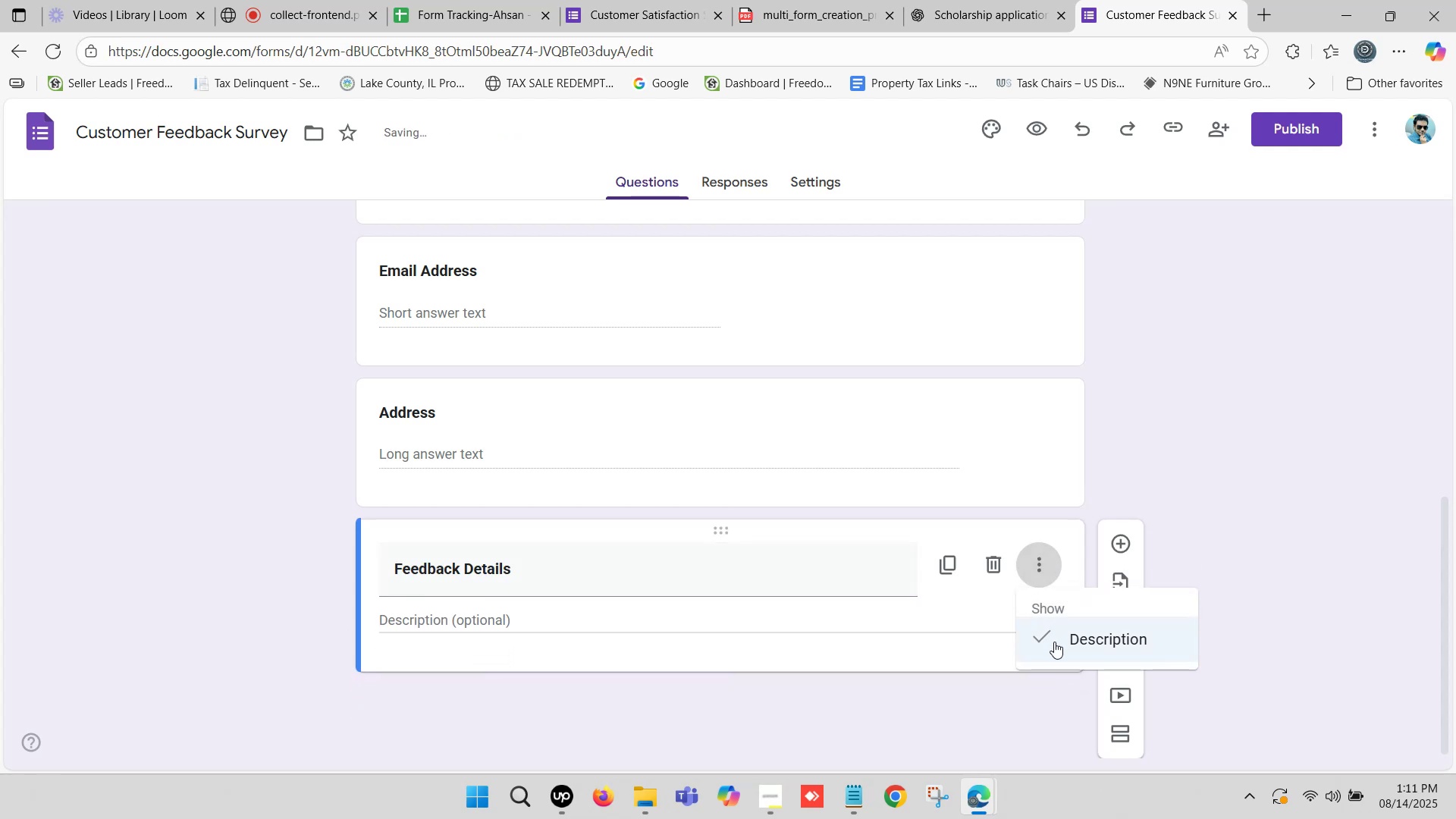 
left_click([1078, 641])
 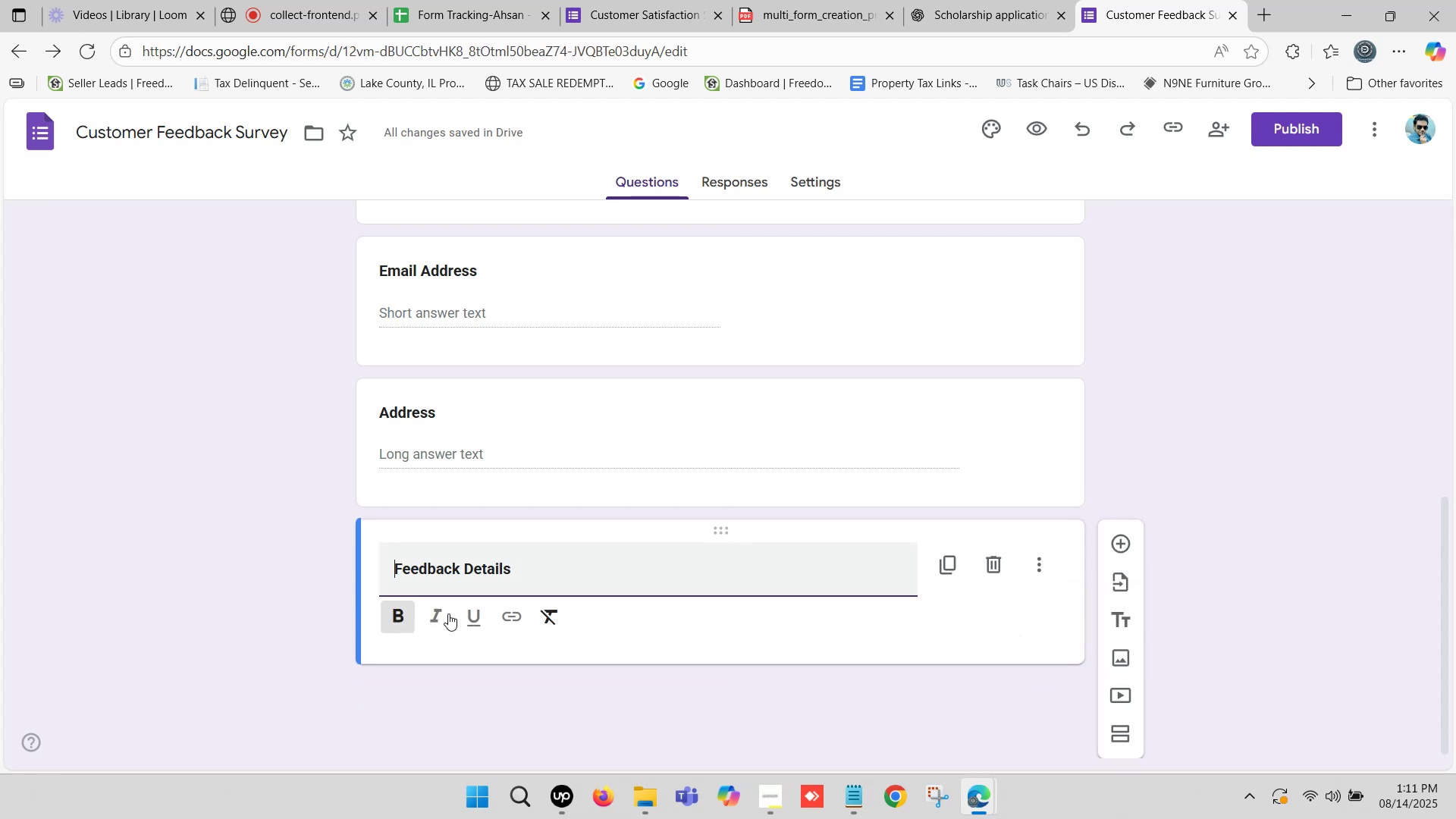 
scroll: coordinate [311, 601], scroll_direction: down, amount: 3.0
 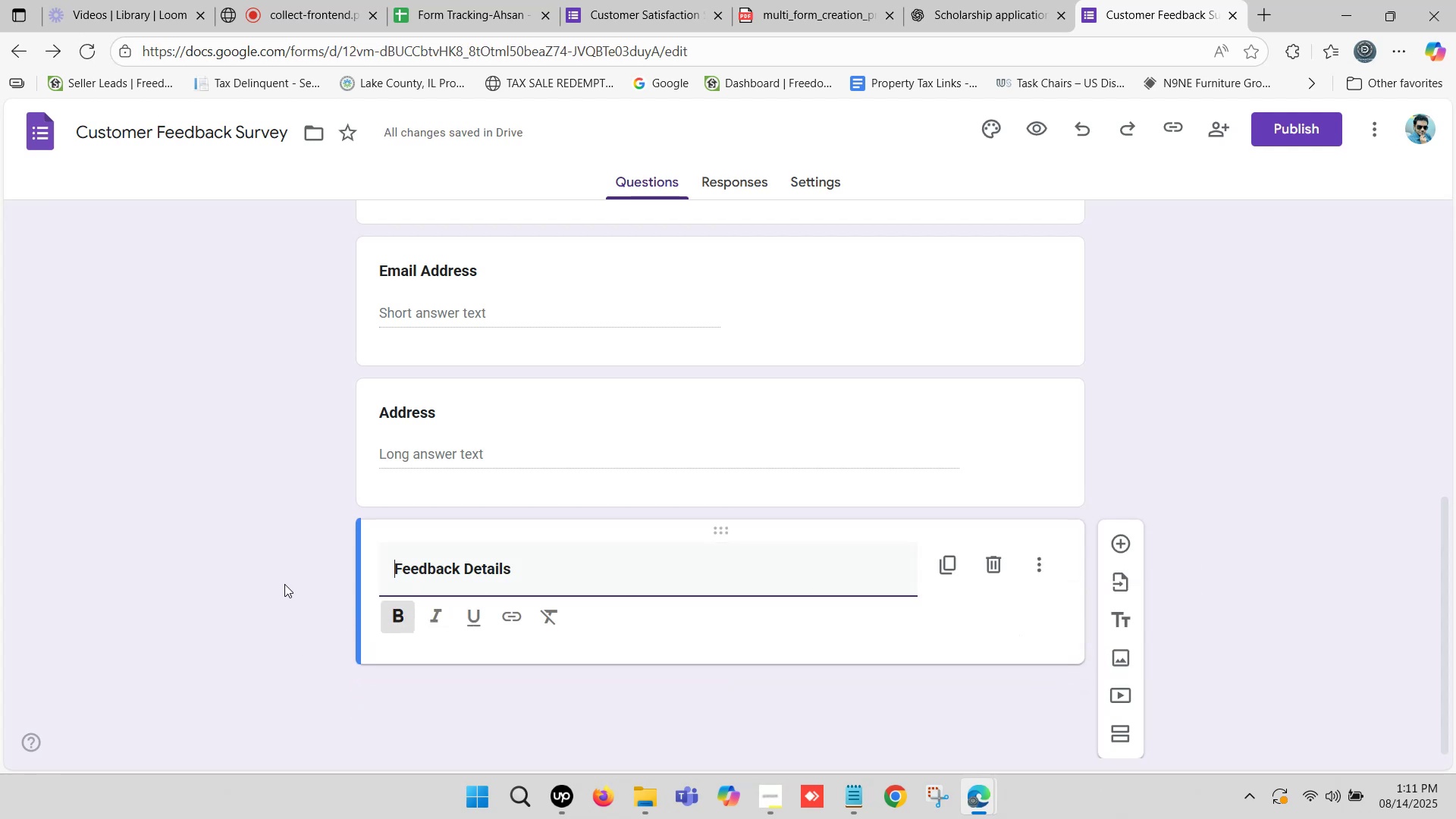 
left_click([284, 584])
 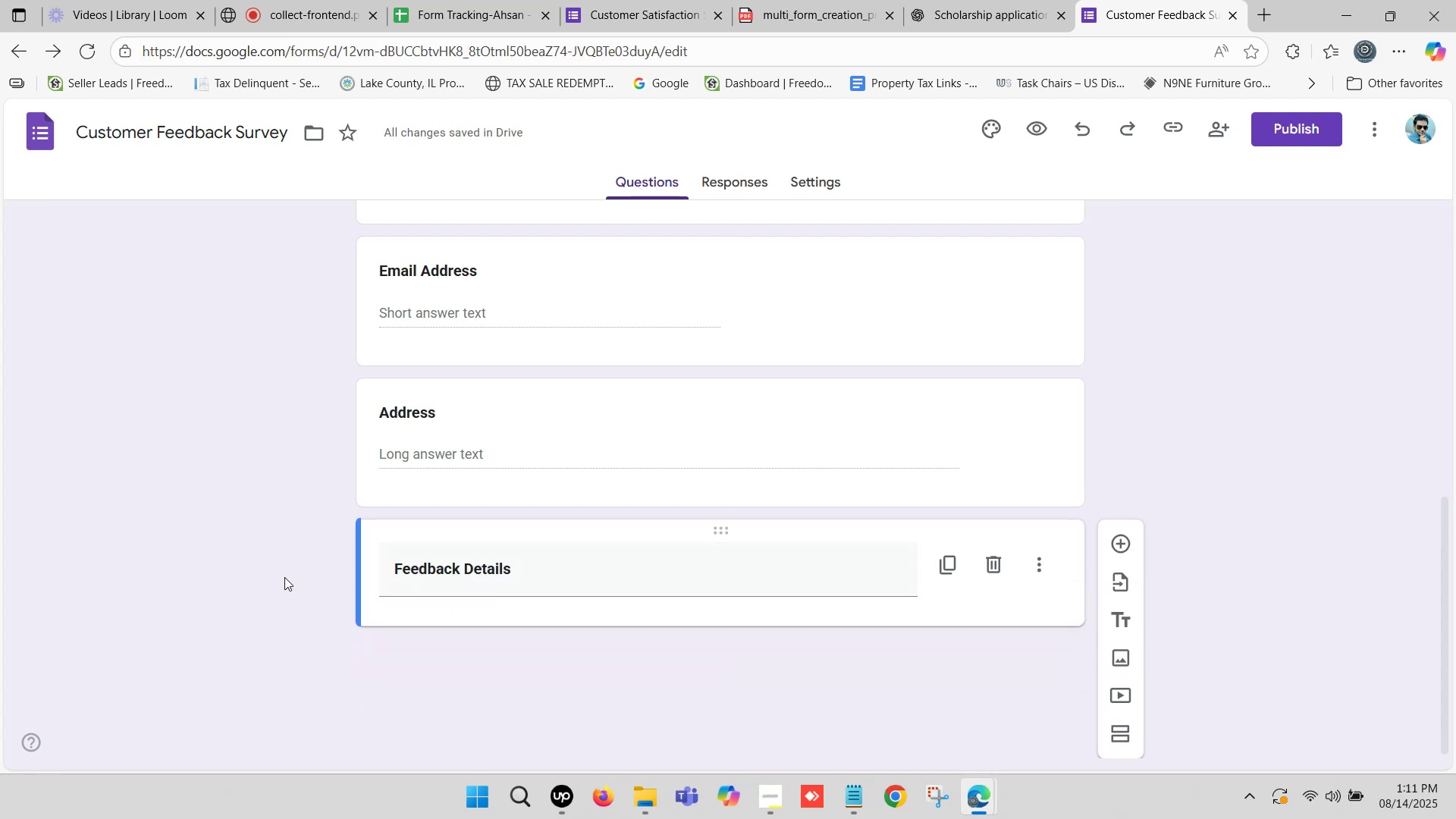 
scroll: coordinate [284, 576], scroll_direction: down, amount: 1.0
 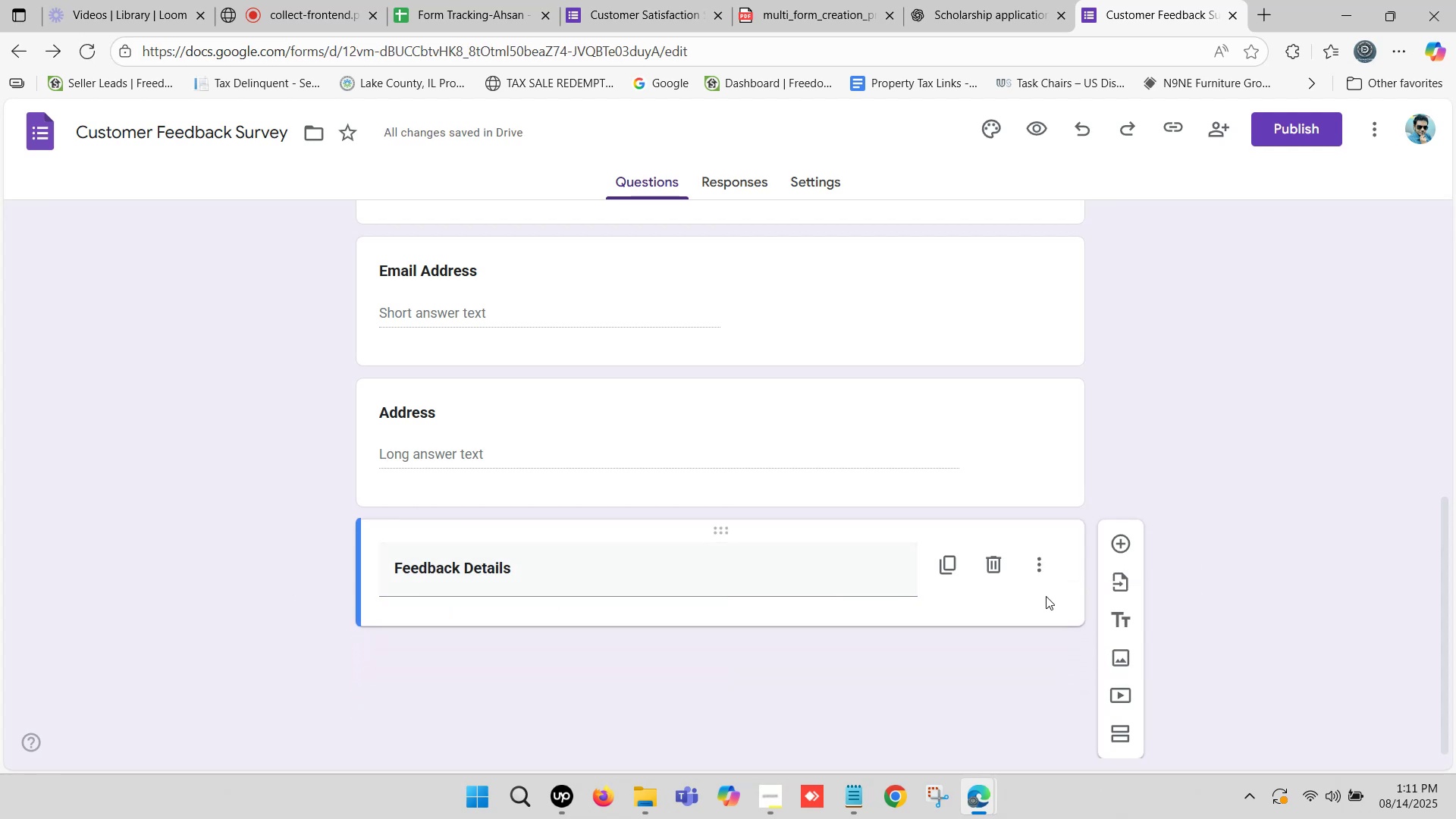 
mouse_move([1053, 557])
 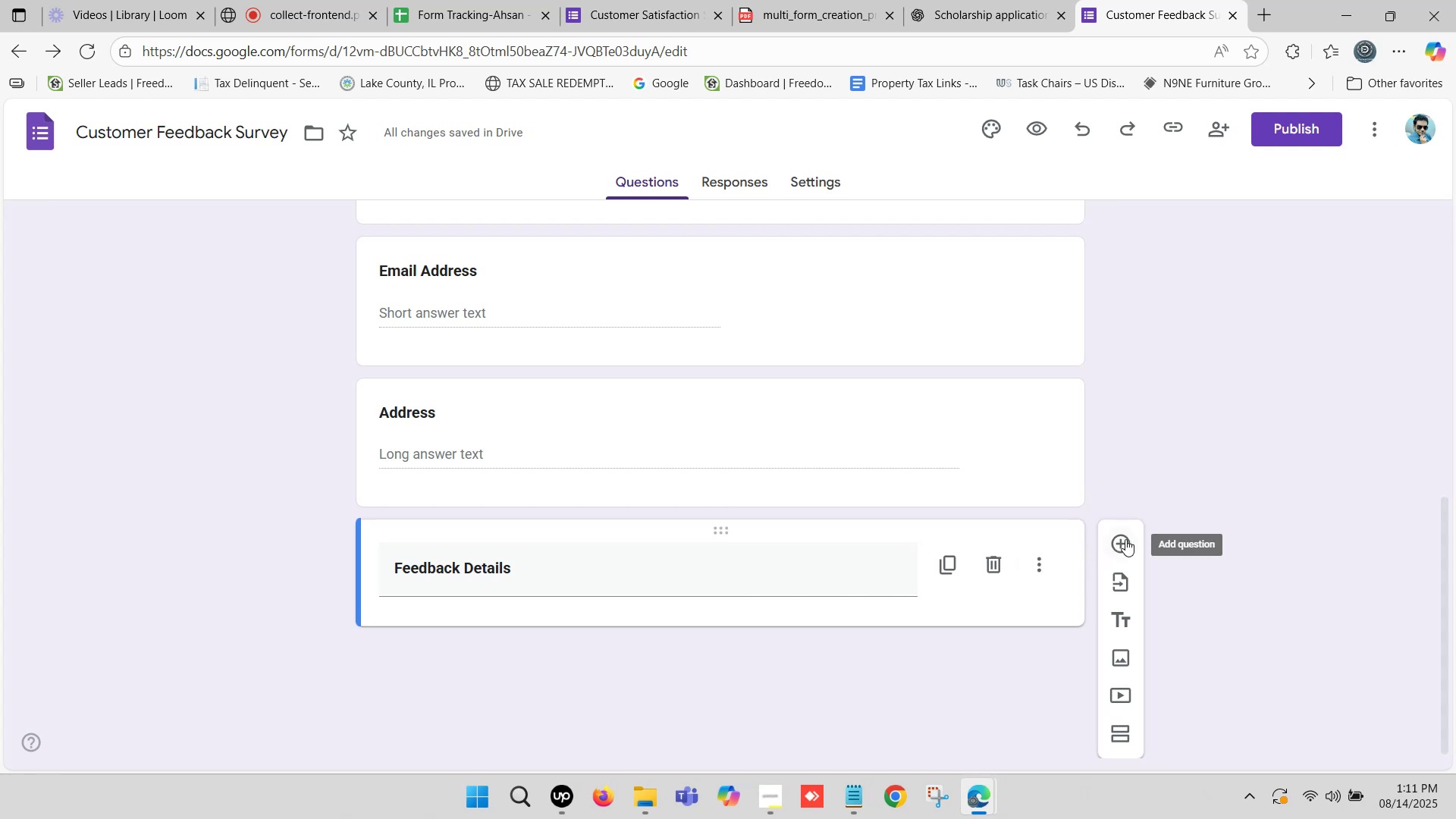 
left_click([1125, 539])
 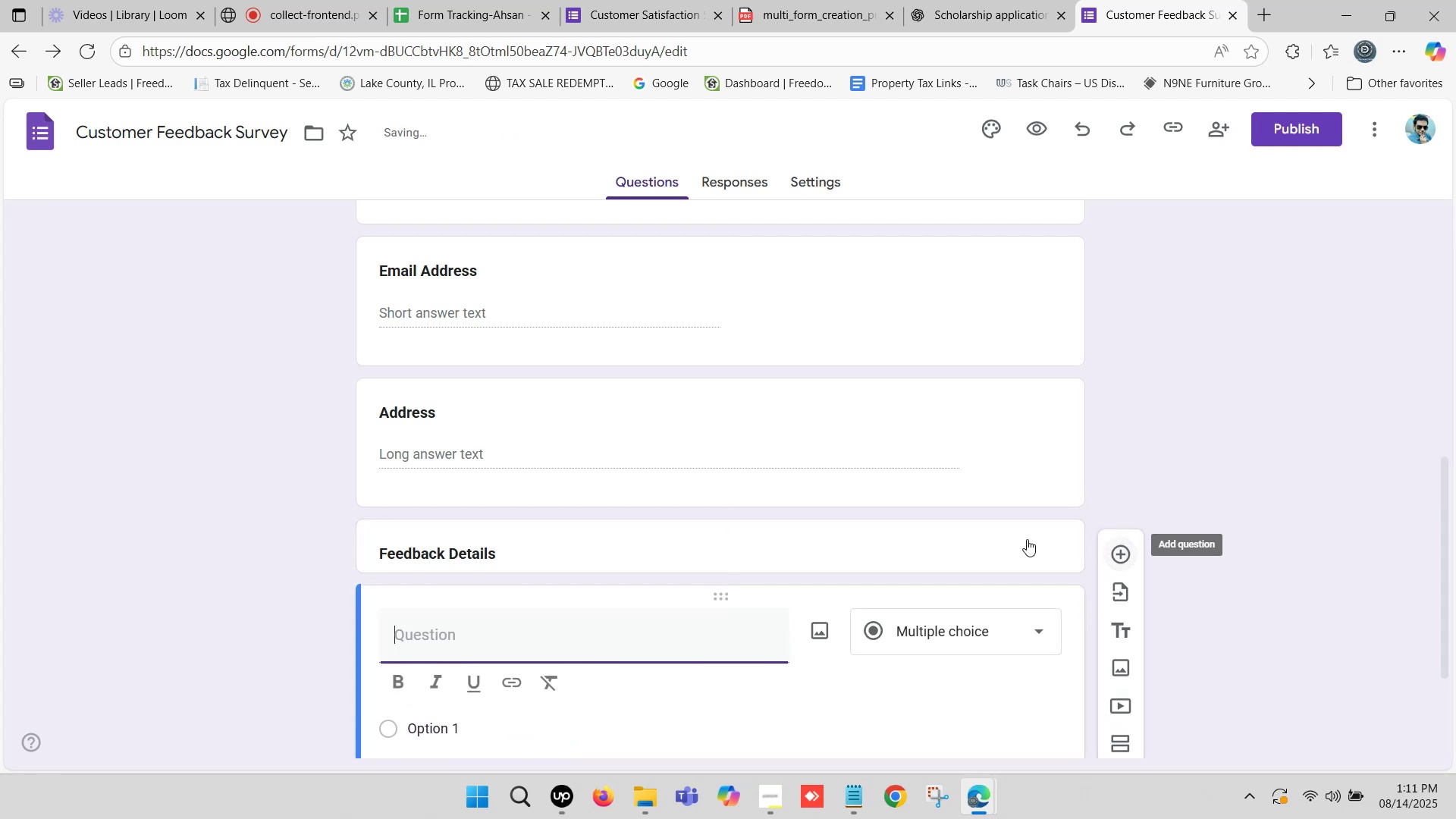 
scroll: coordinate [660, 538], scroll_direction: down, amount: 3.0
 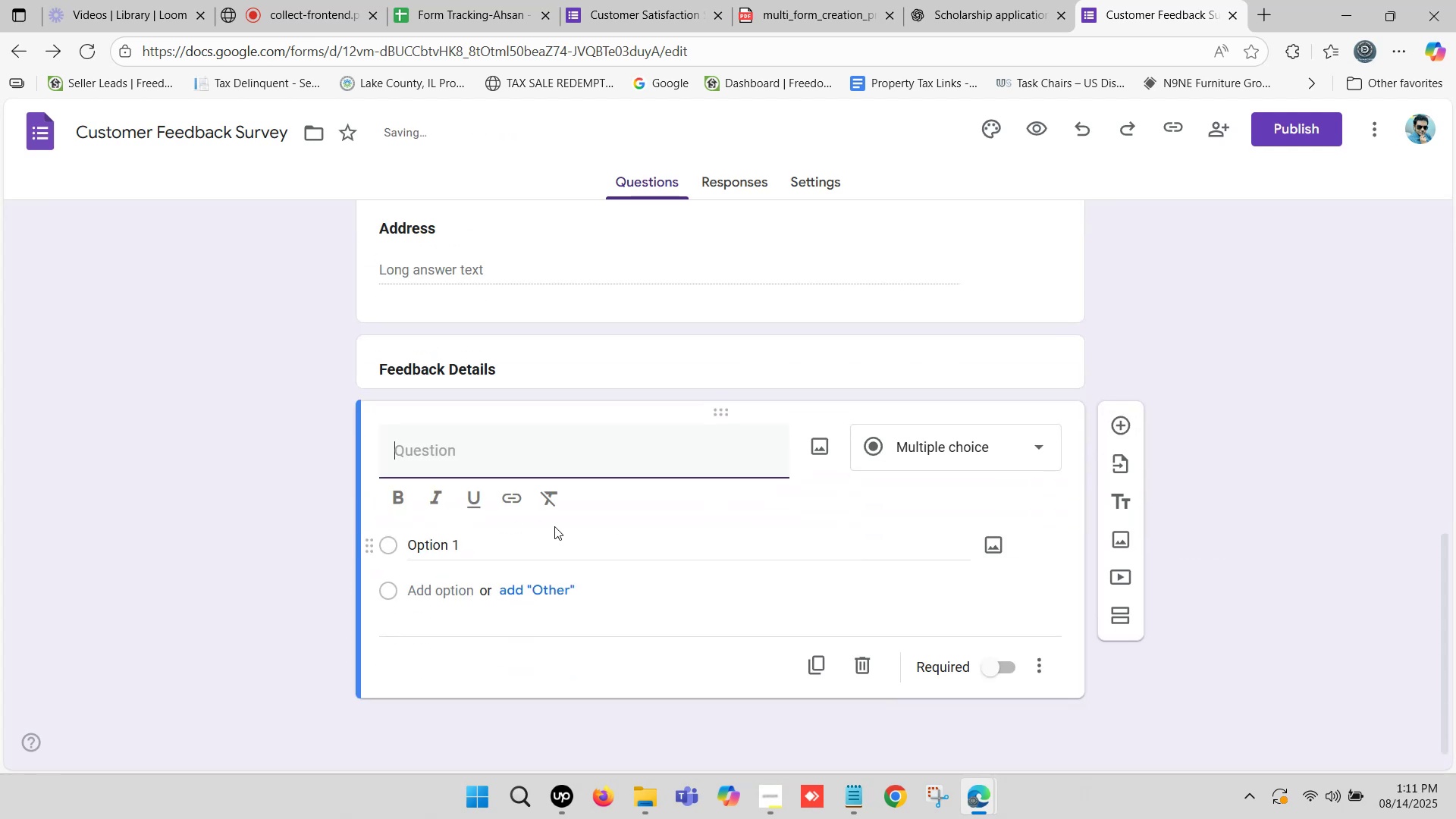 
type(Date)
 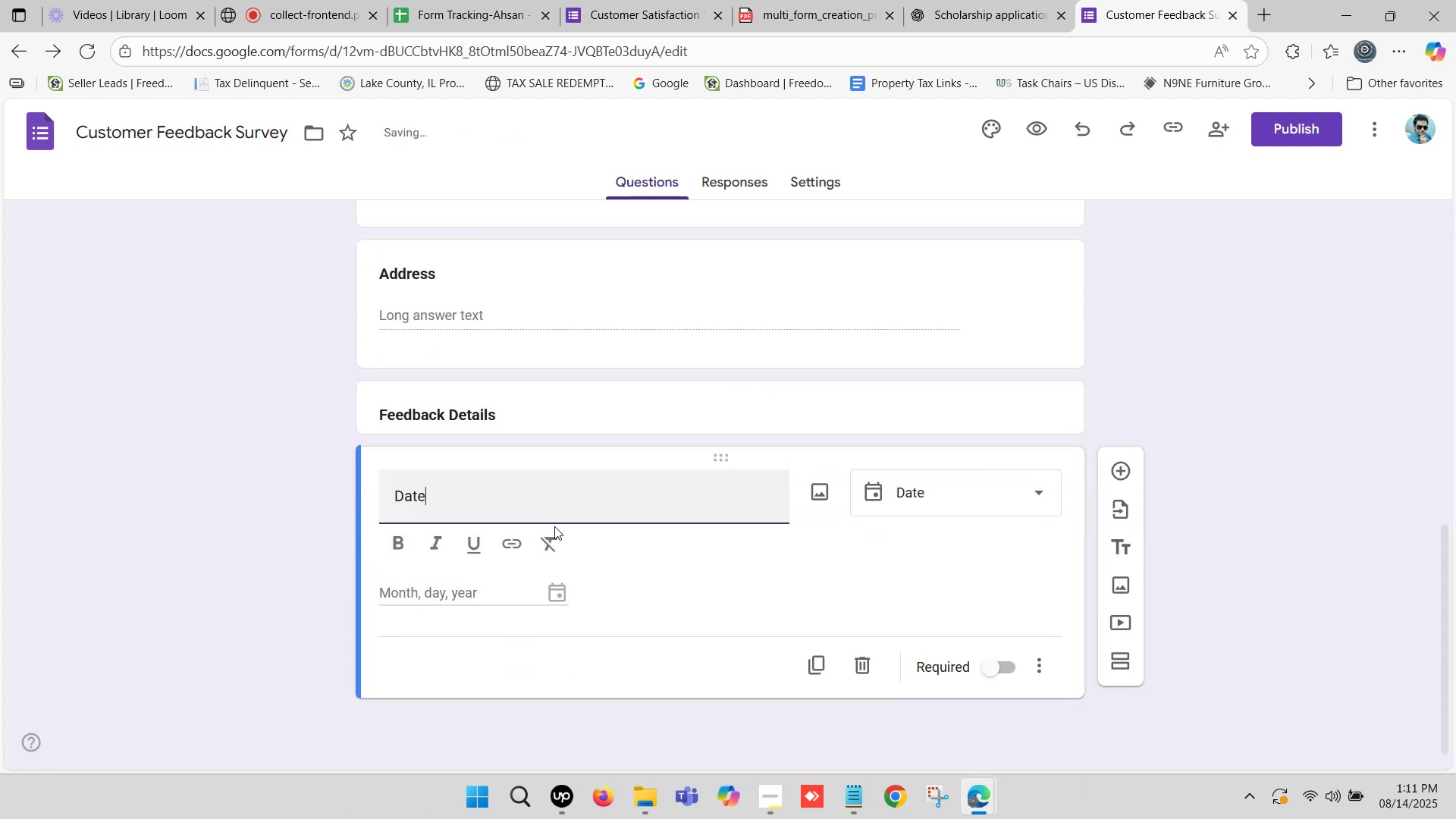 
key(Shift+Semicolon)
 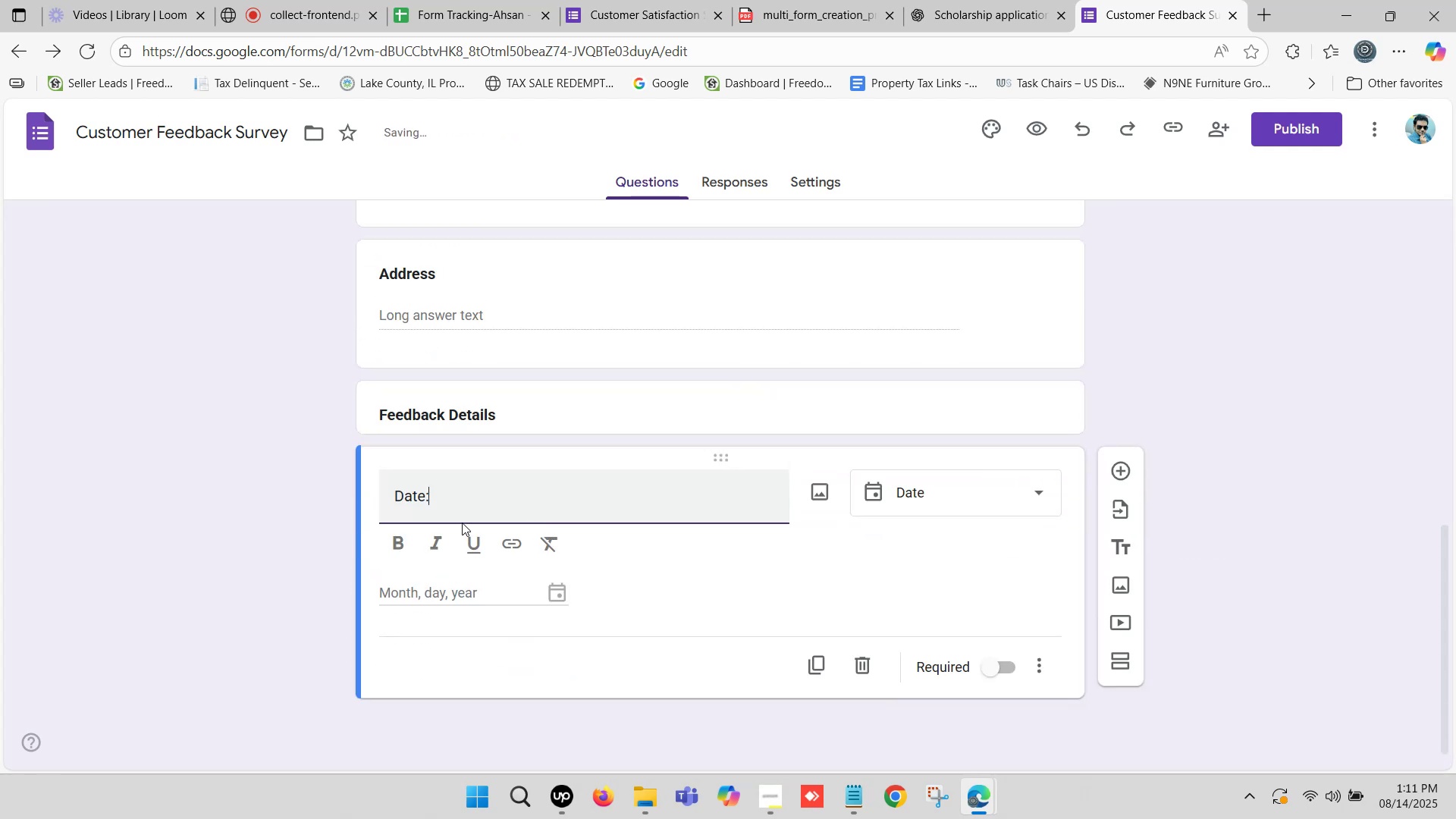 
left_click_drag(start_coordinate=[451, 500], to_coordinate=[366, 502])
 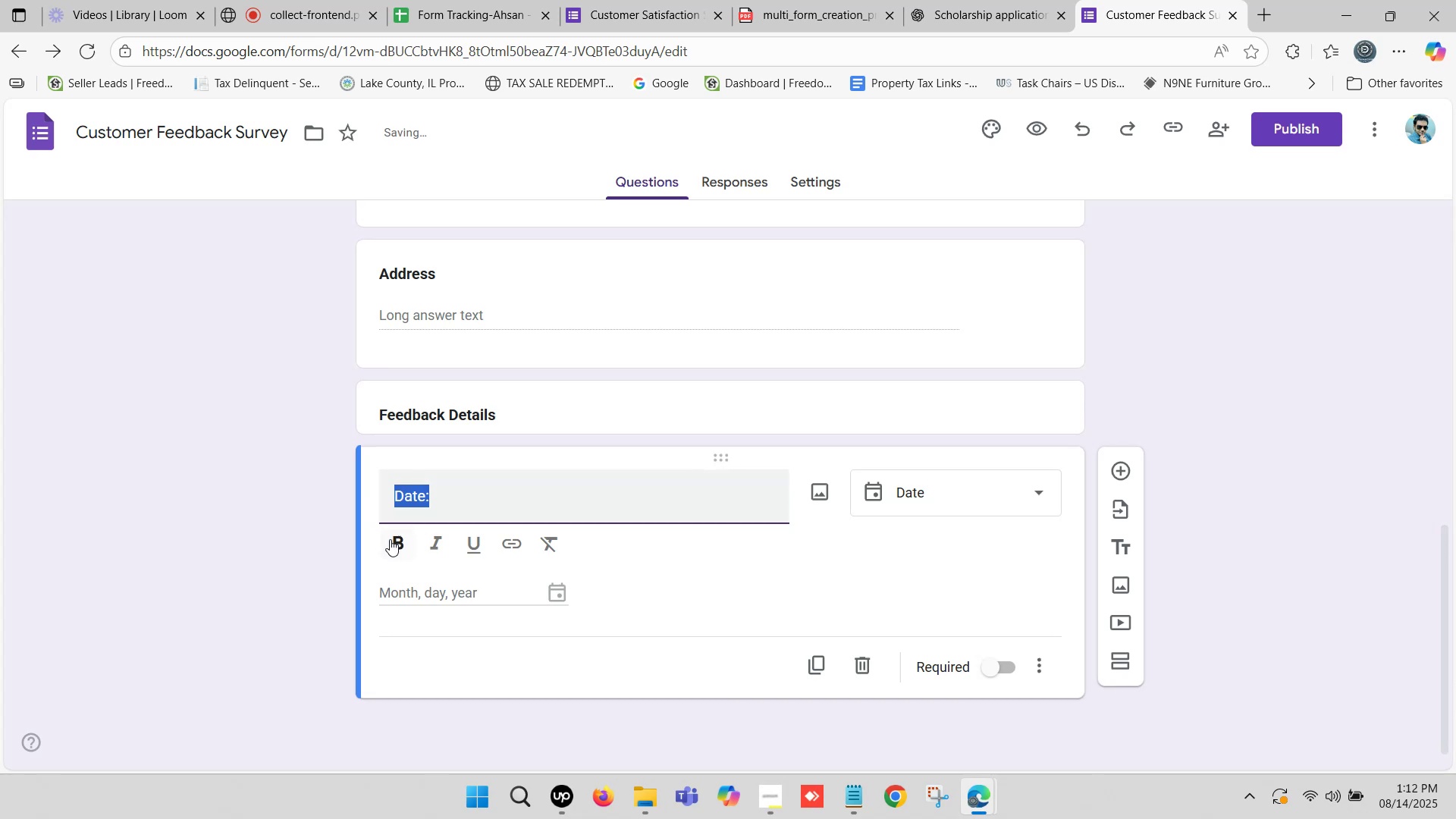 
left_click([391, 539])
 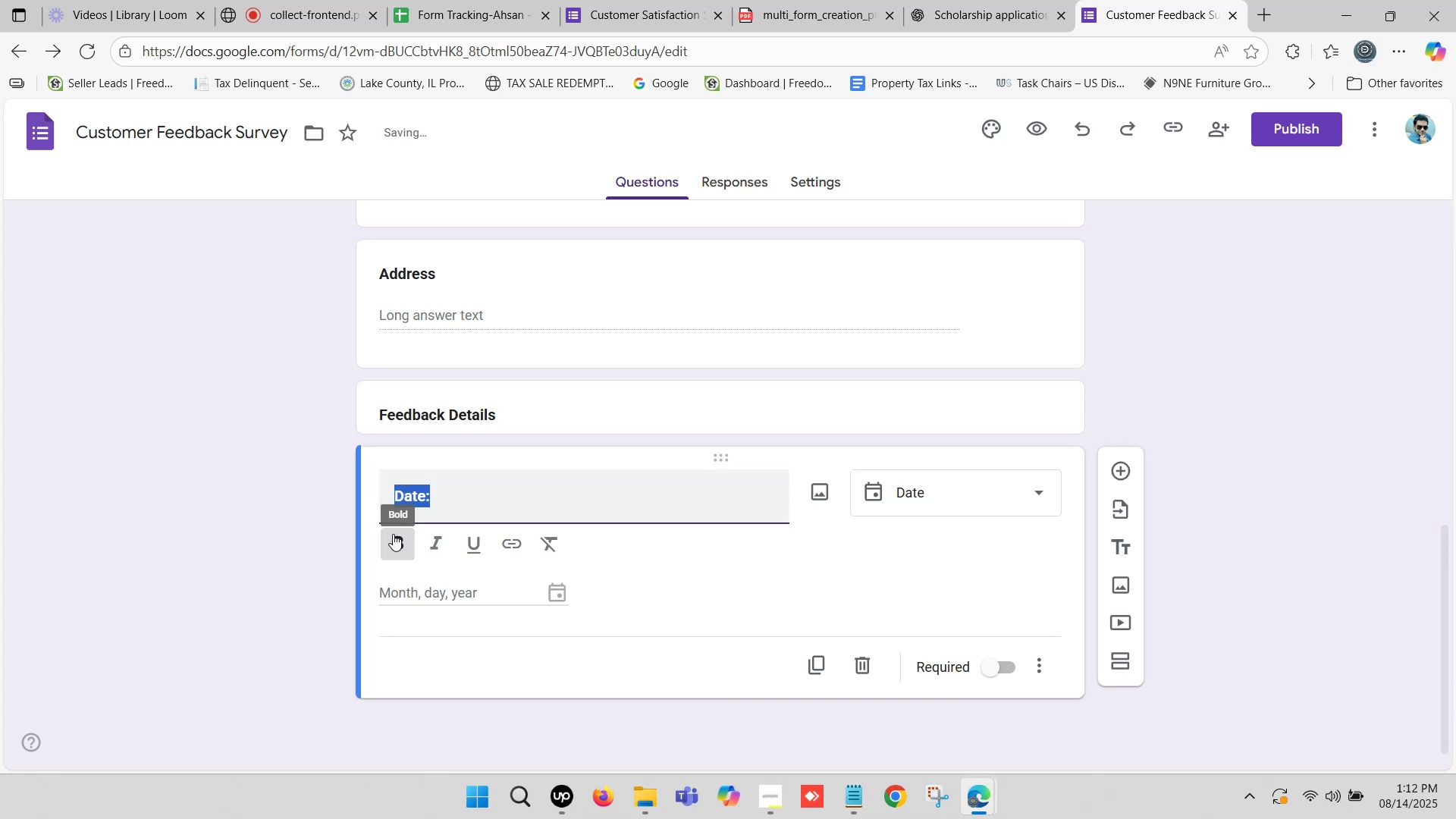 
scroll: coordinate [407, 516], scroll_direction: up, amount: 1.0
 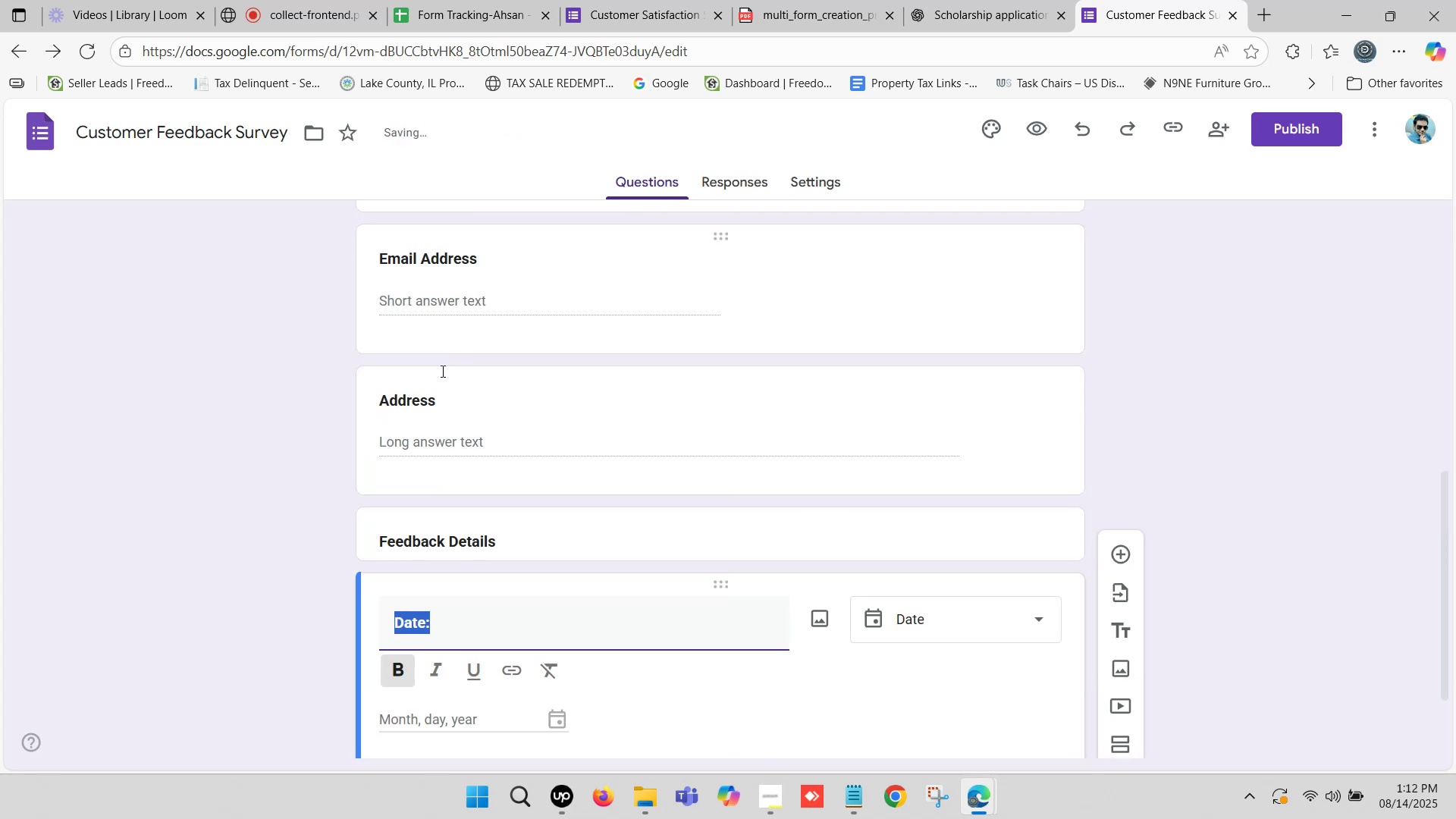 
left_click([447, 401])
 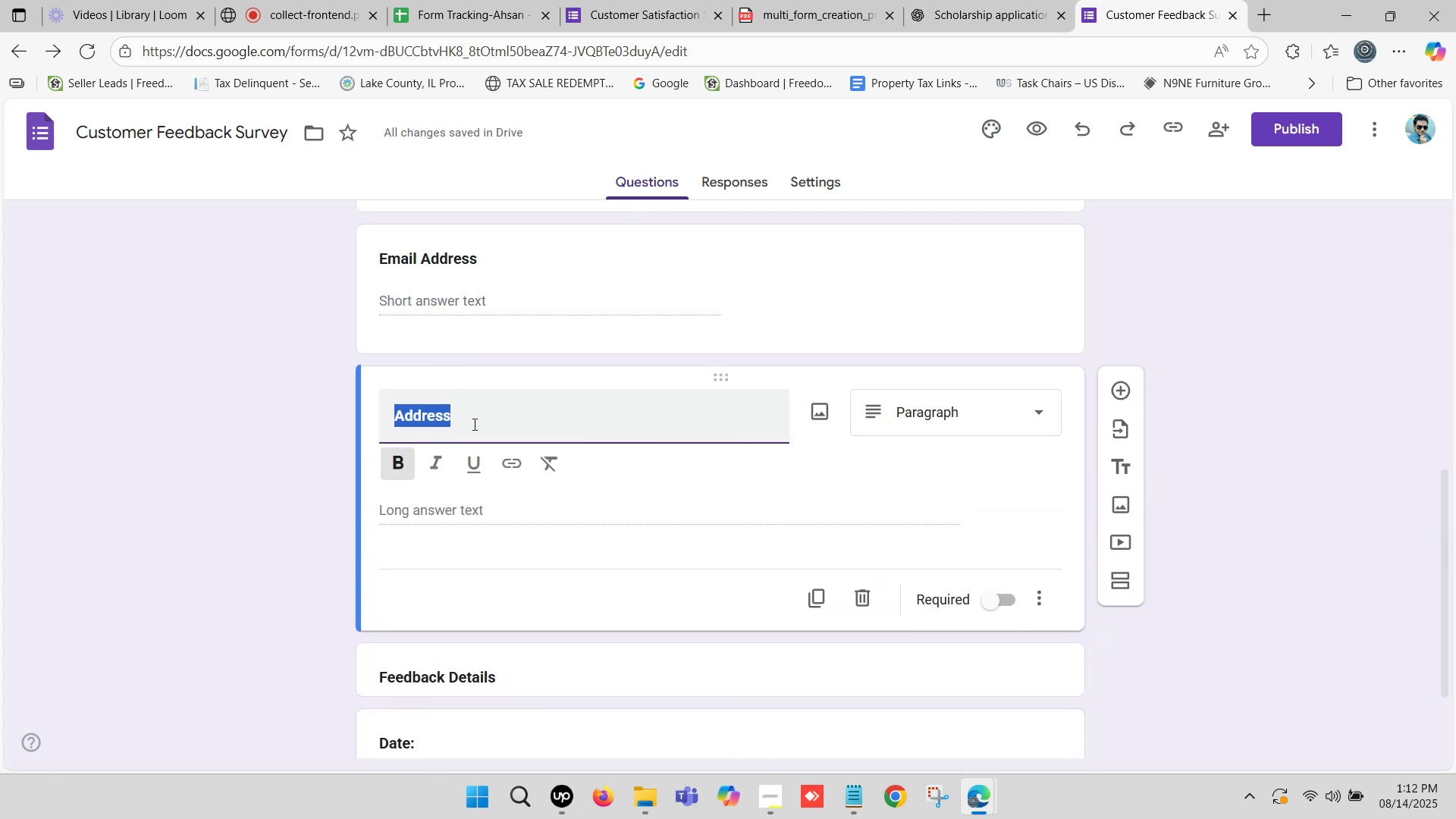 
left_click([473, 424])
 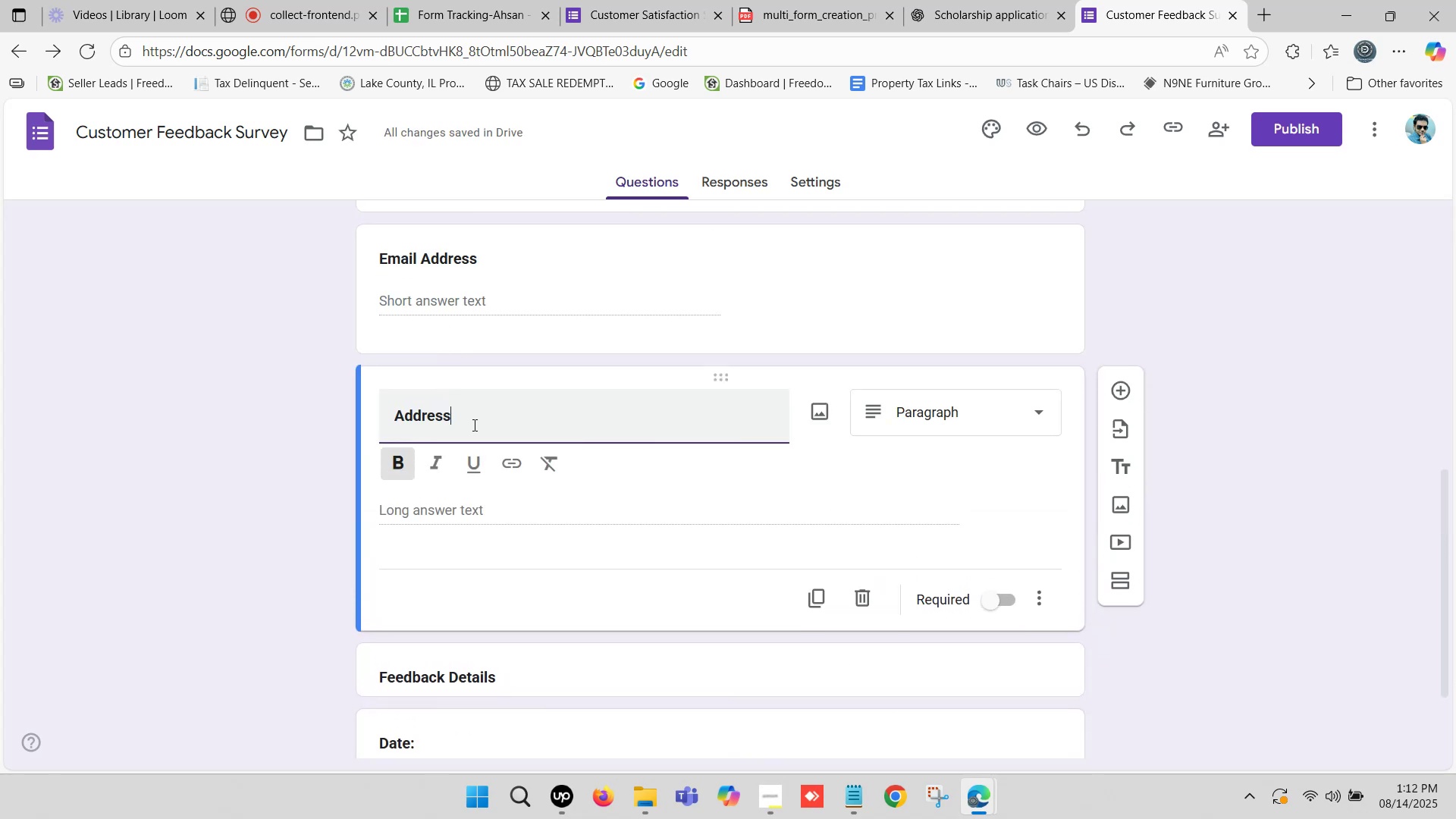 
key(Shift+Semicolon)
 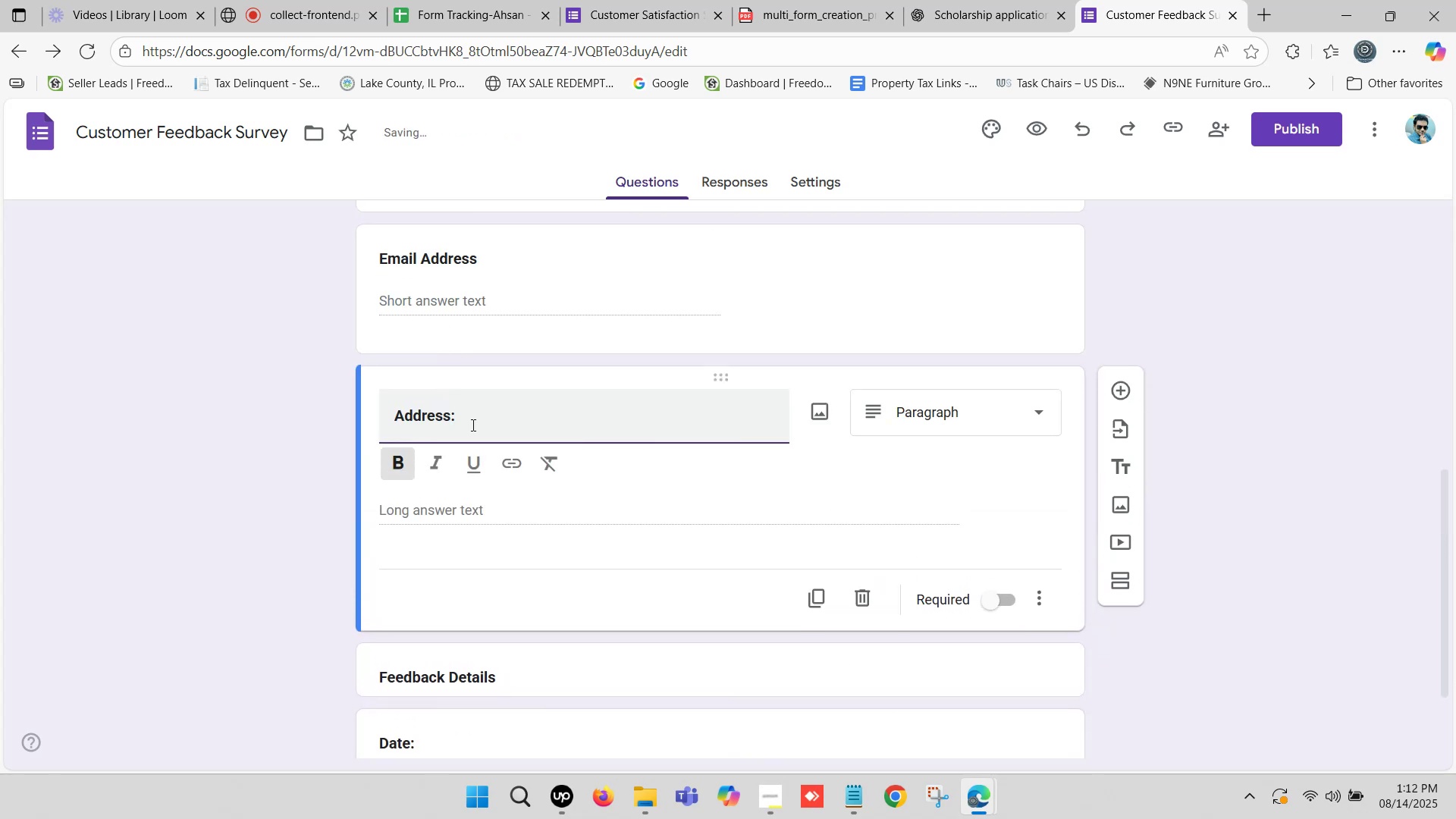 
scroll: coordinate [470, 425], scroll_direction: up, amount: 1.0
 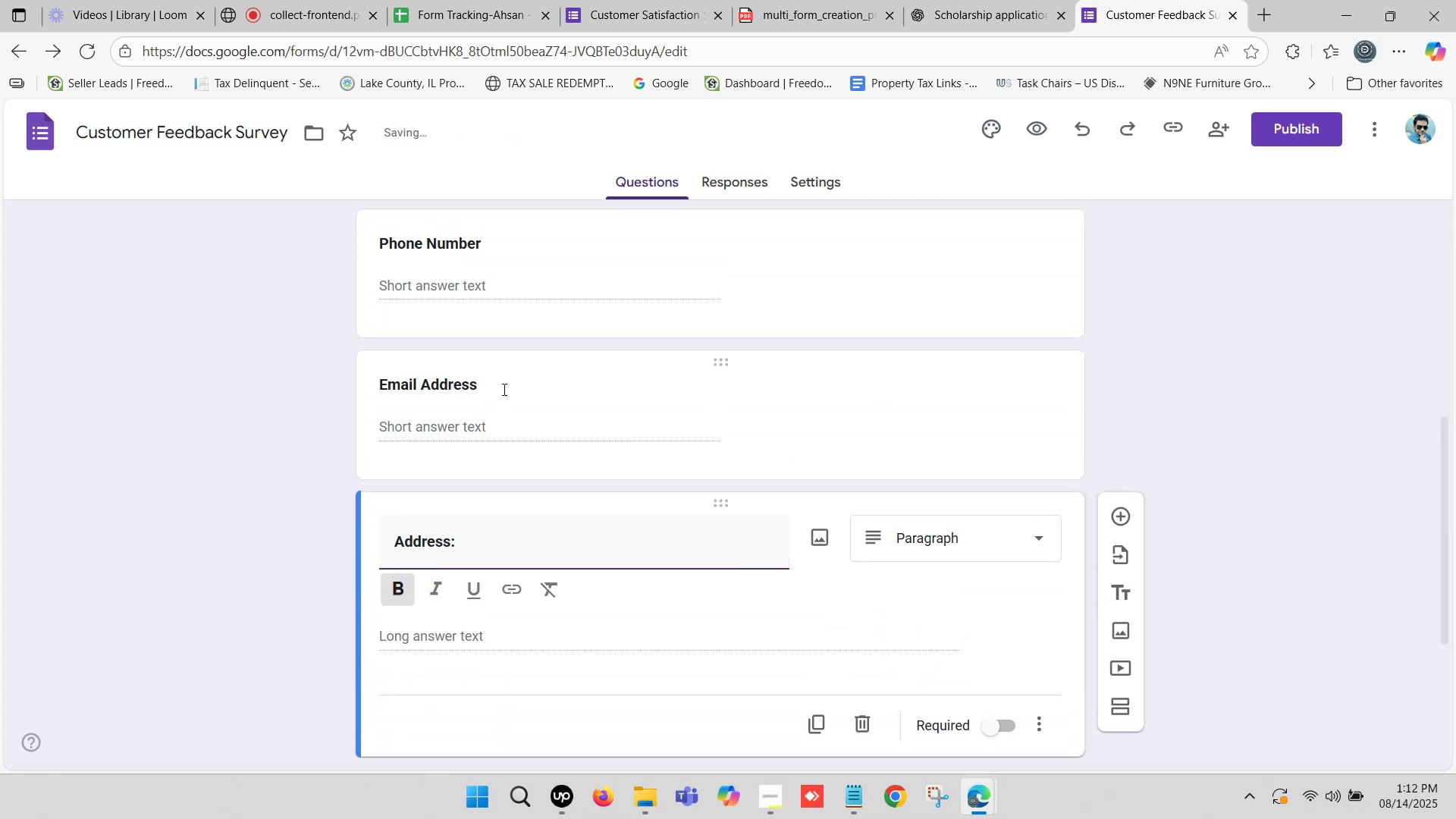 
left_click([504, 383])
 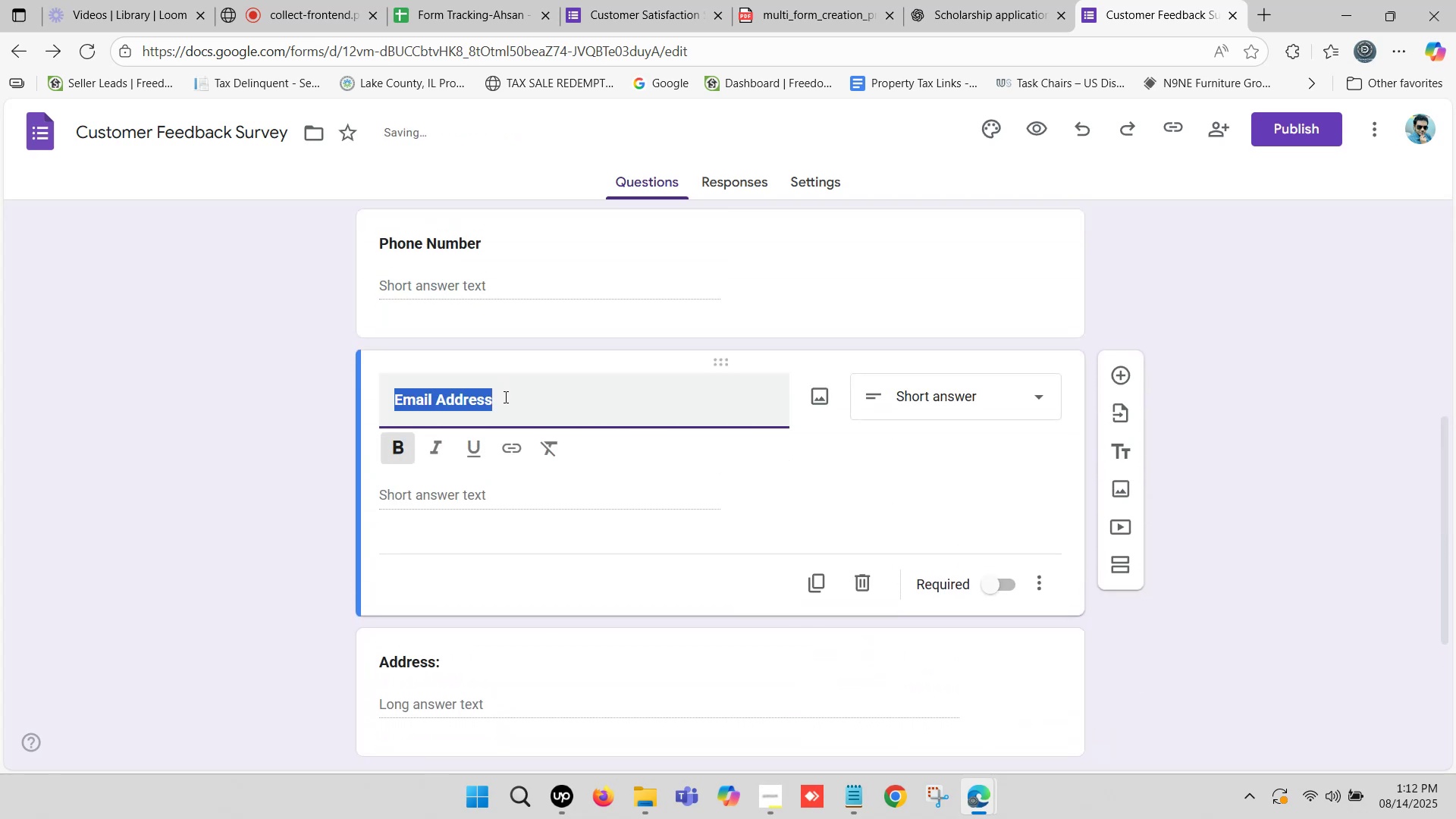 
left_click([504, 397])
 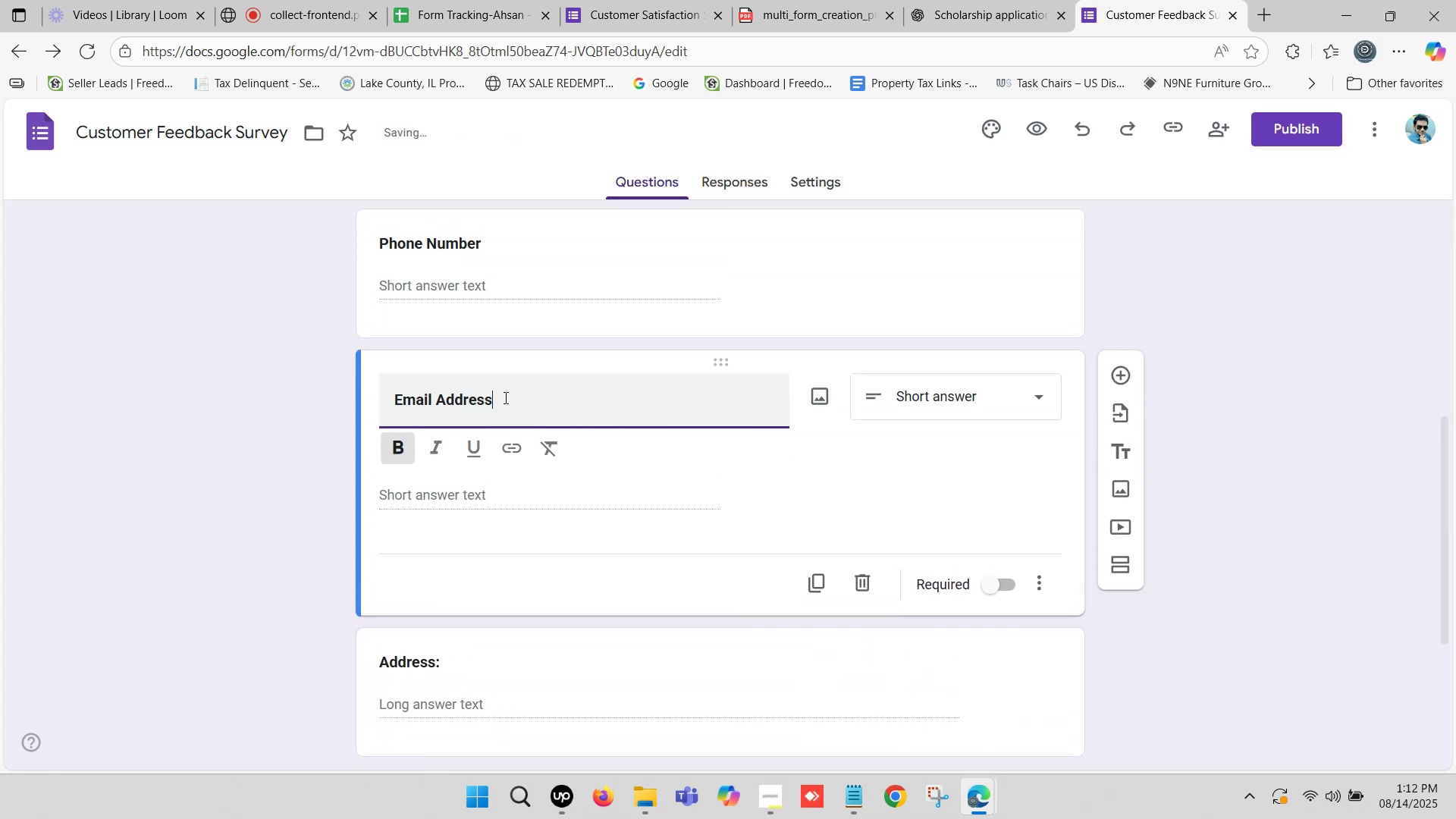 
key(Shift+Semicolon)
 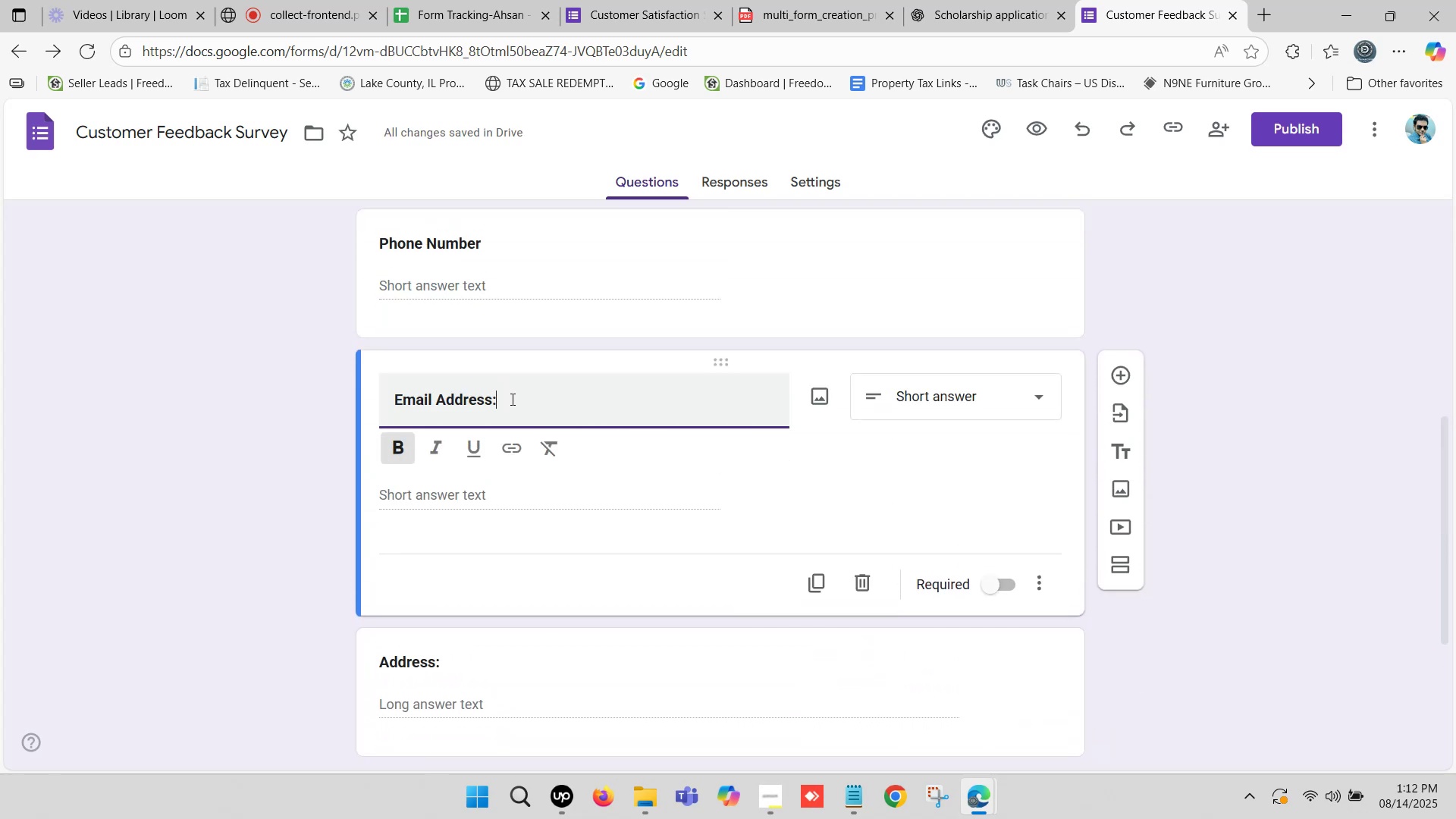 
scroll: coordinate [516, 399], scroll_direction: up, amount: 1.0
 